 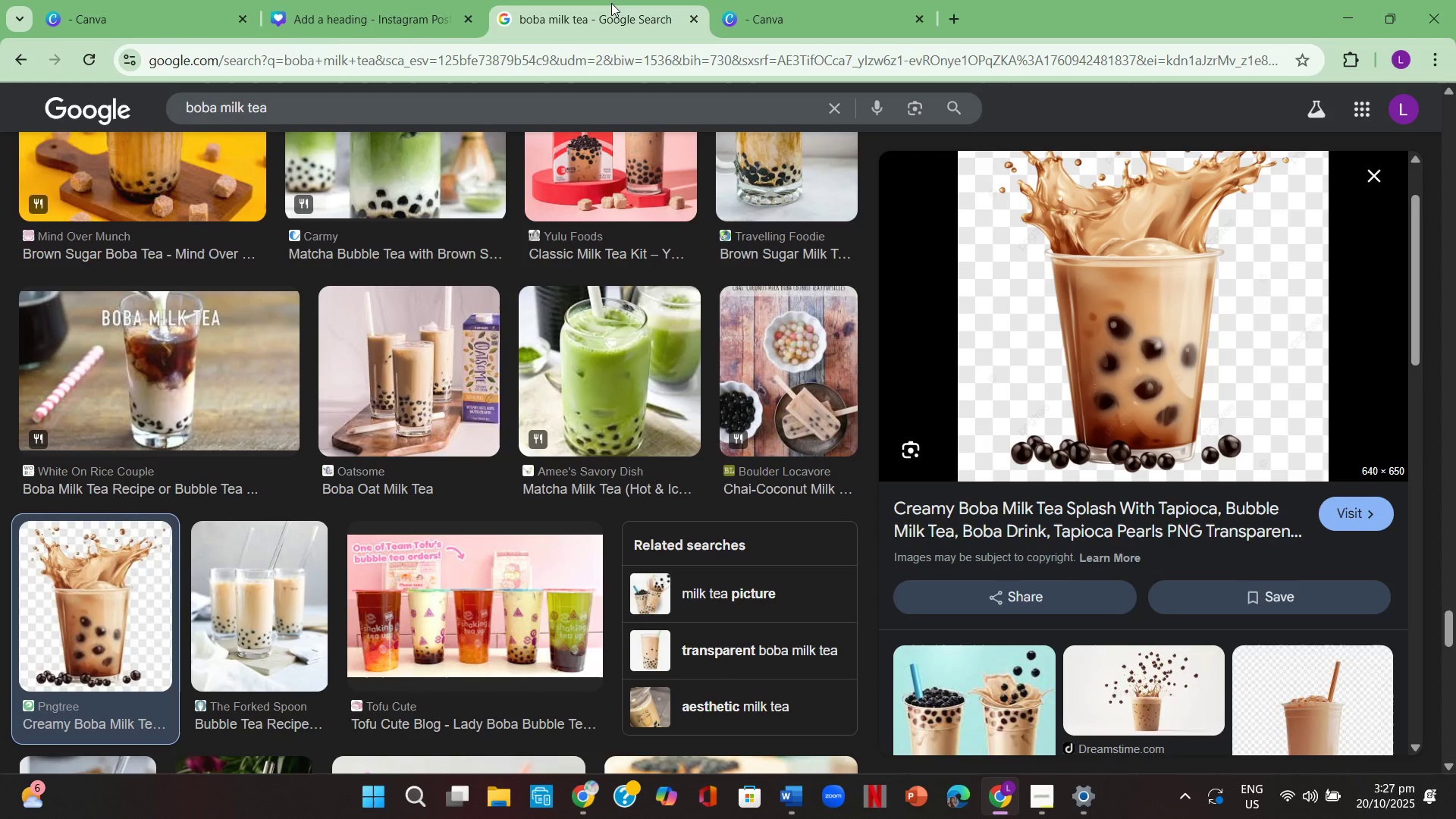 
left_click([335, 11])
 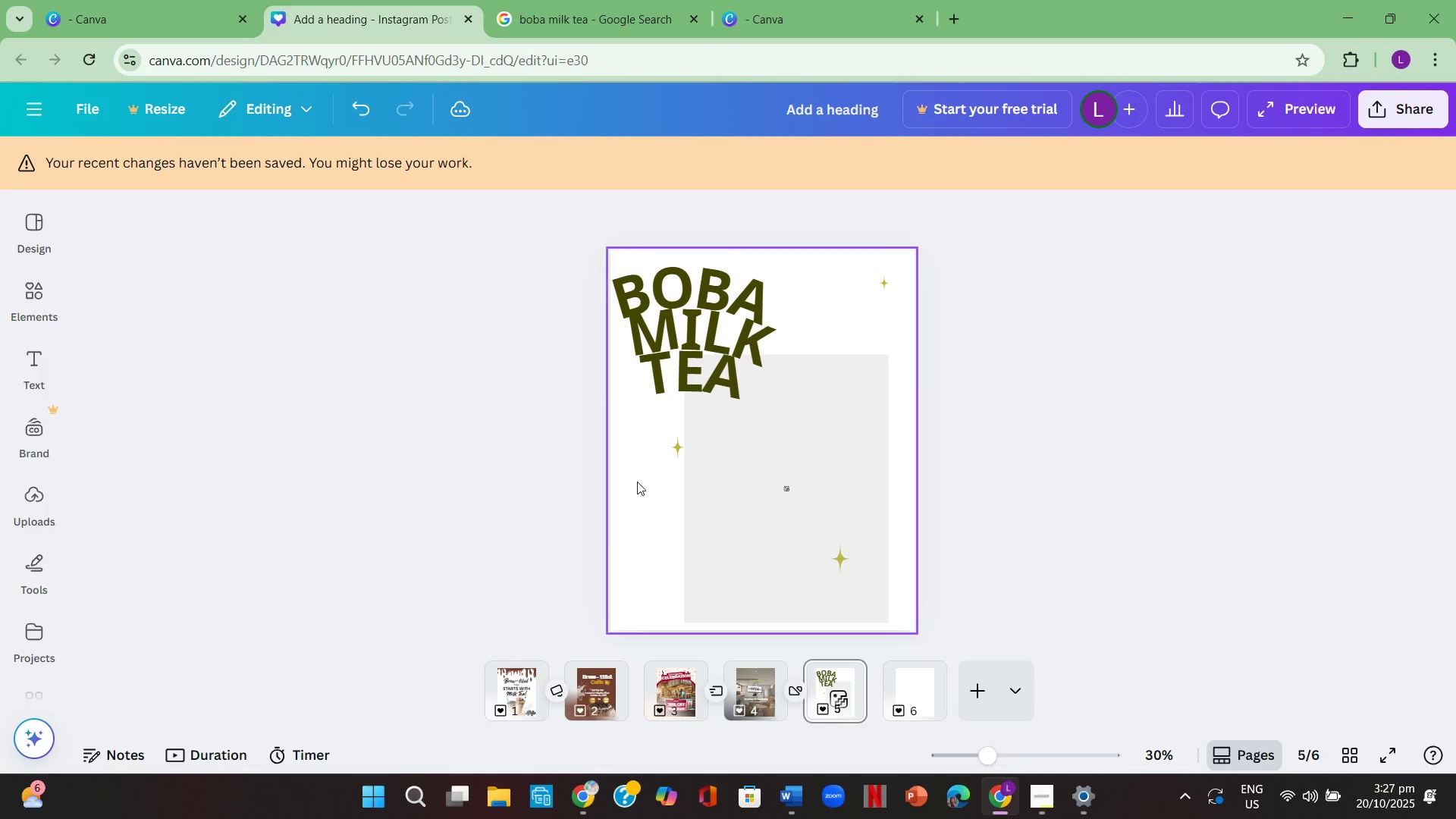 
scroll: coordinate [378, 366], scroll_direction: up, amount: 2.0
 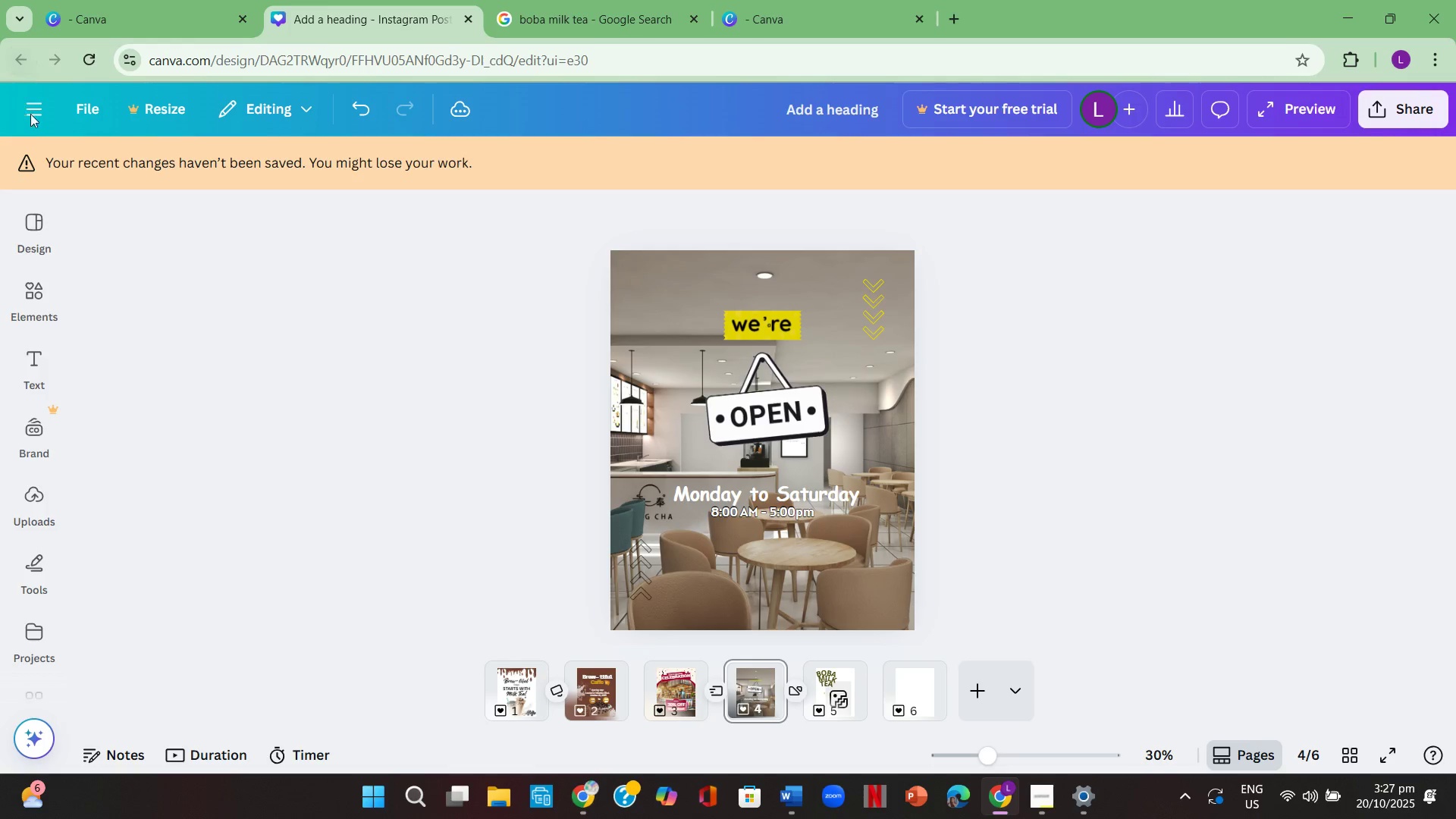 
left_click([31, 118])
 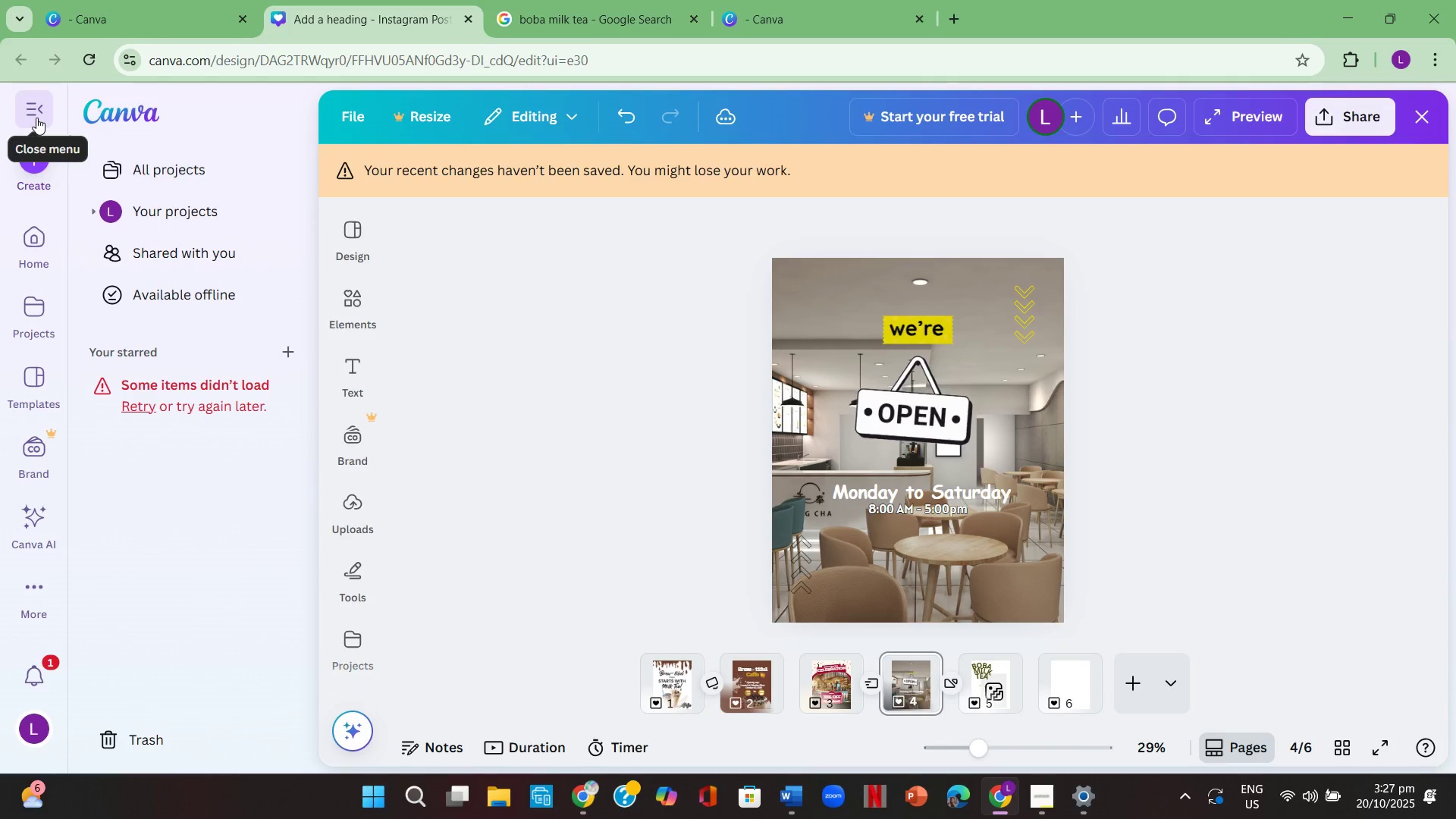 
wait(6.06)
 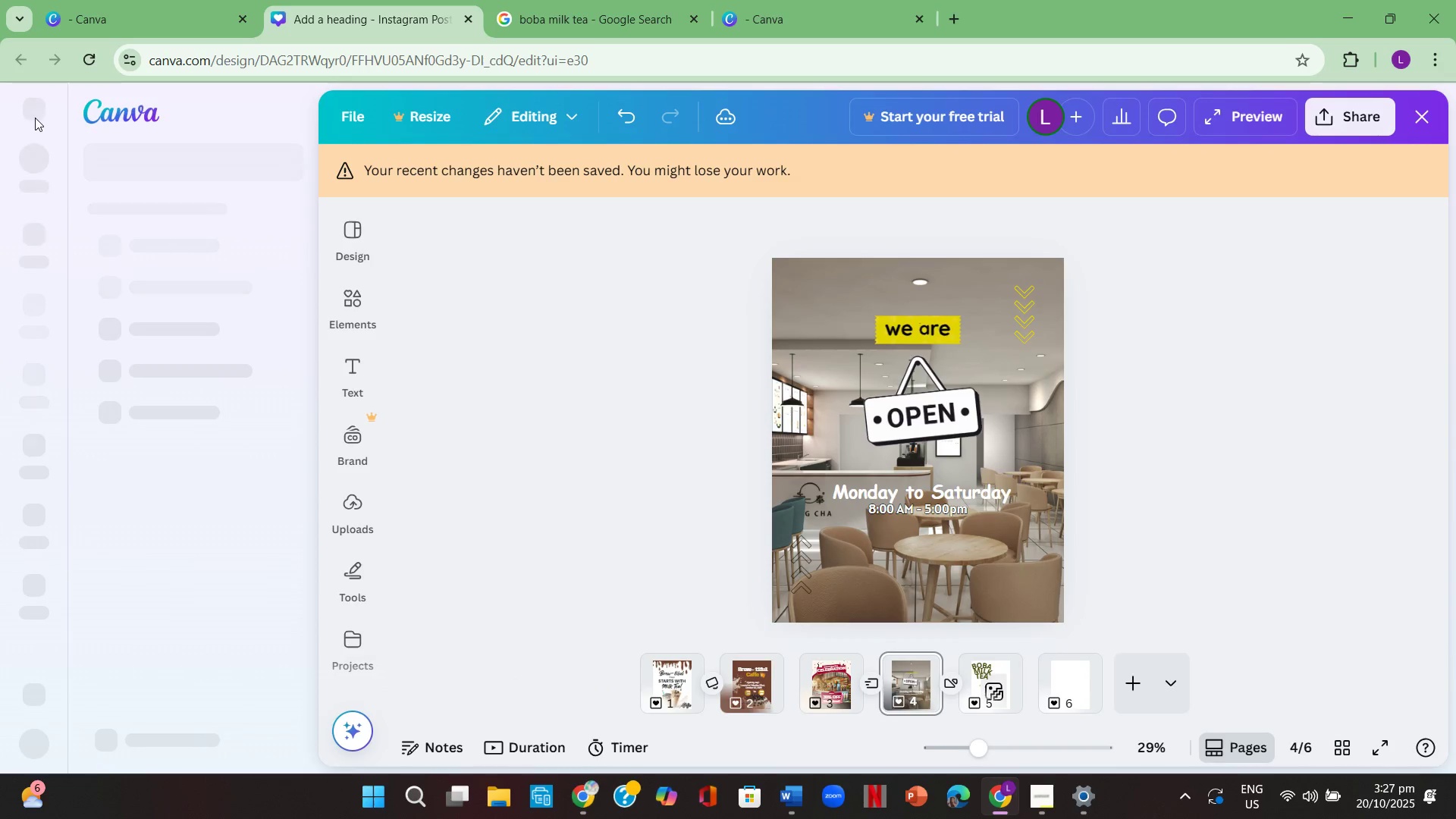 
left_click([144, 405])
 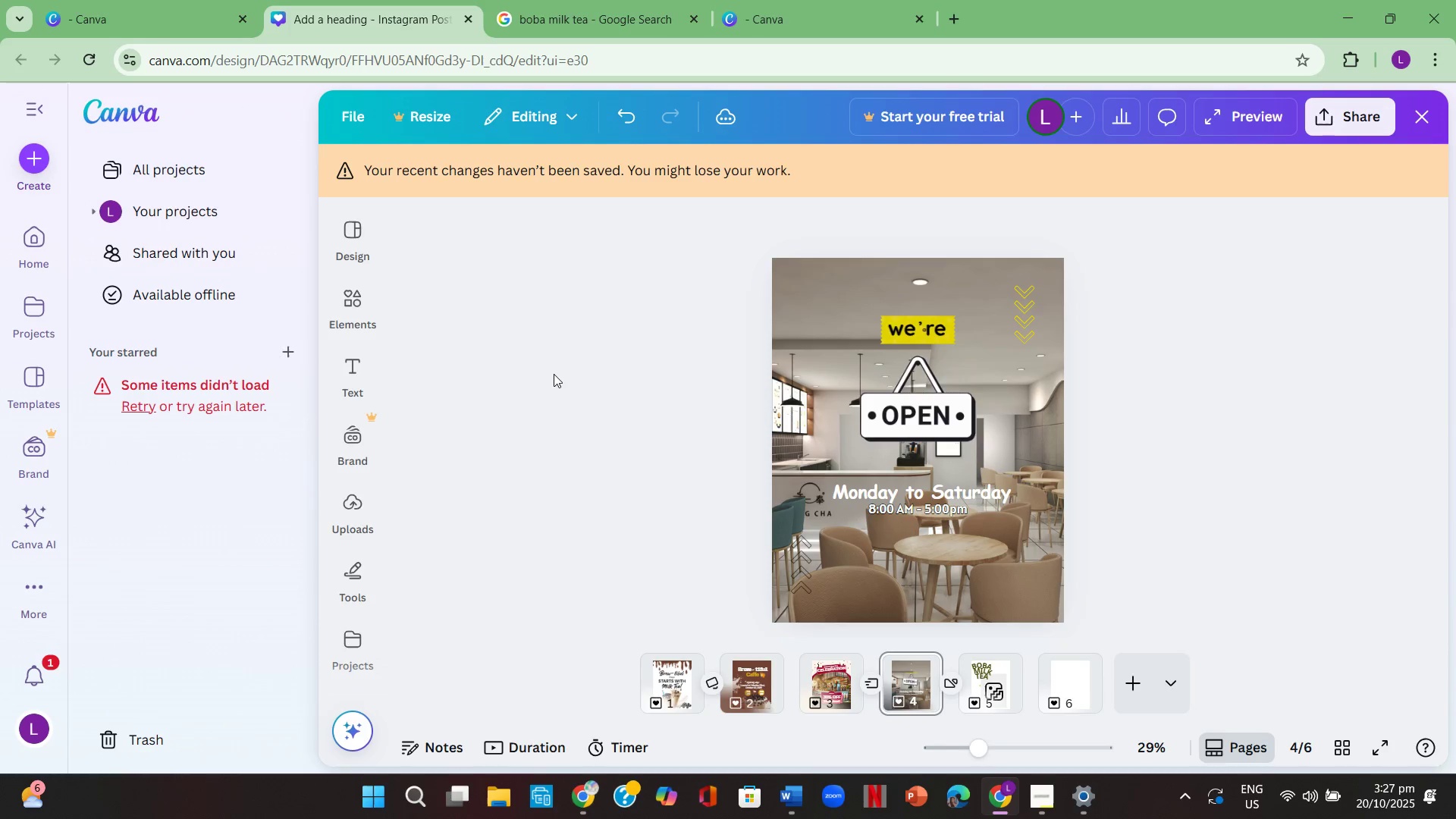 
left_click([554, 374])
 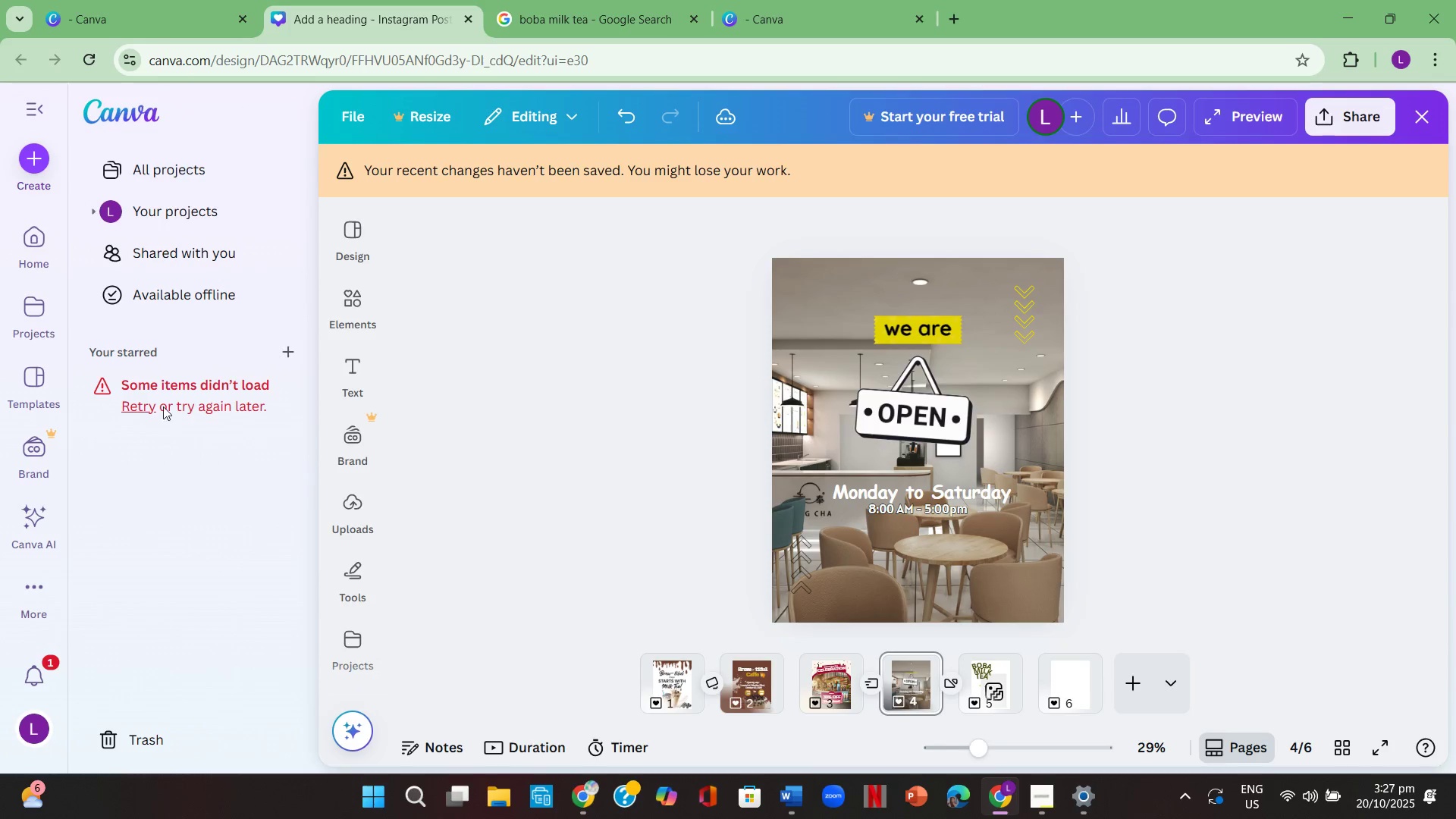 
left_click([524, 359])
 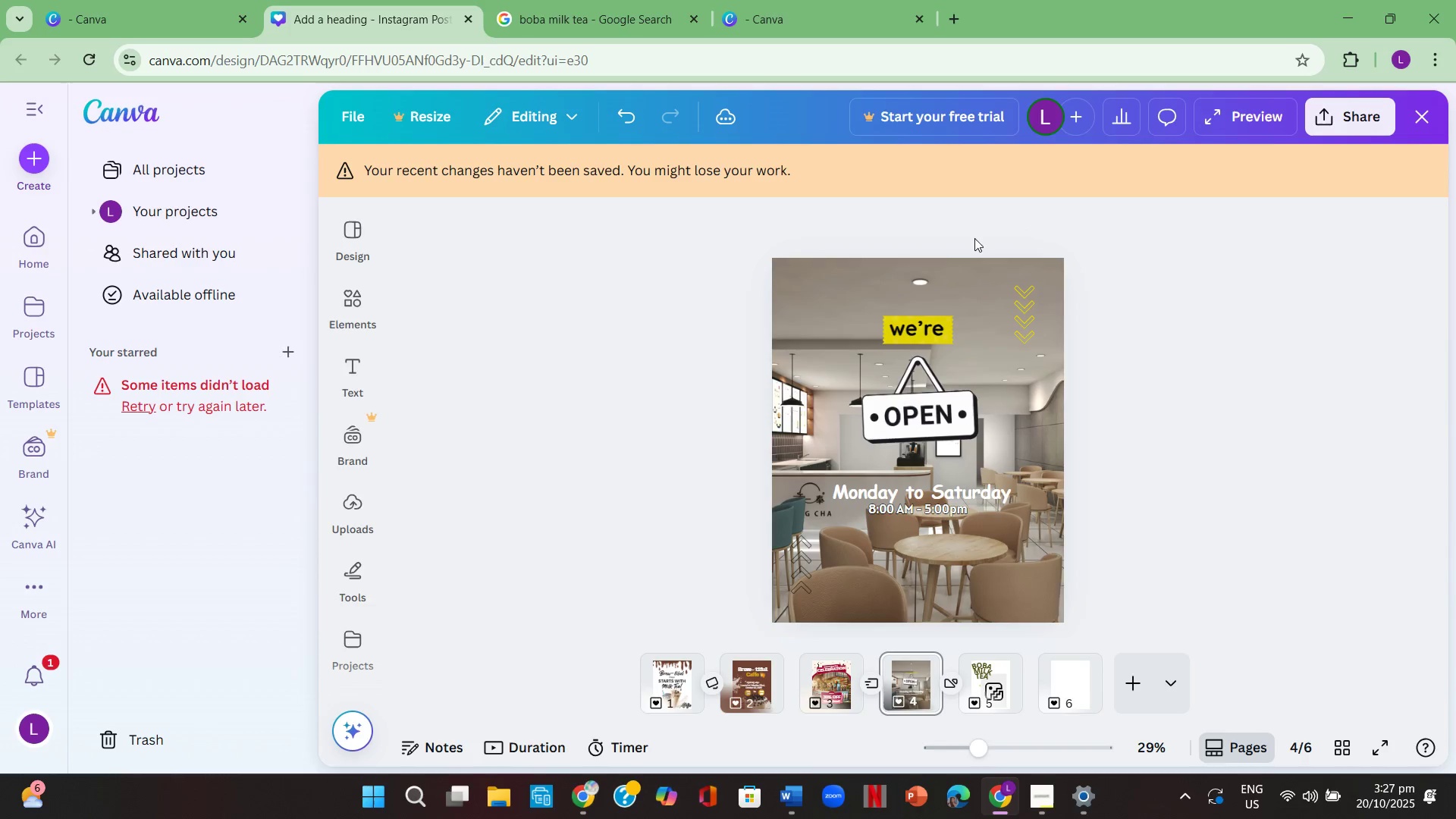 
left_click([703, 293])
 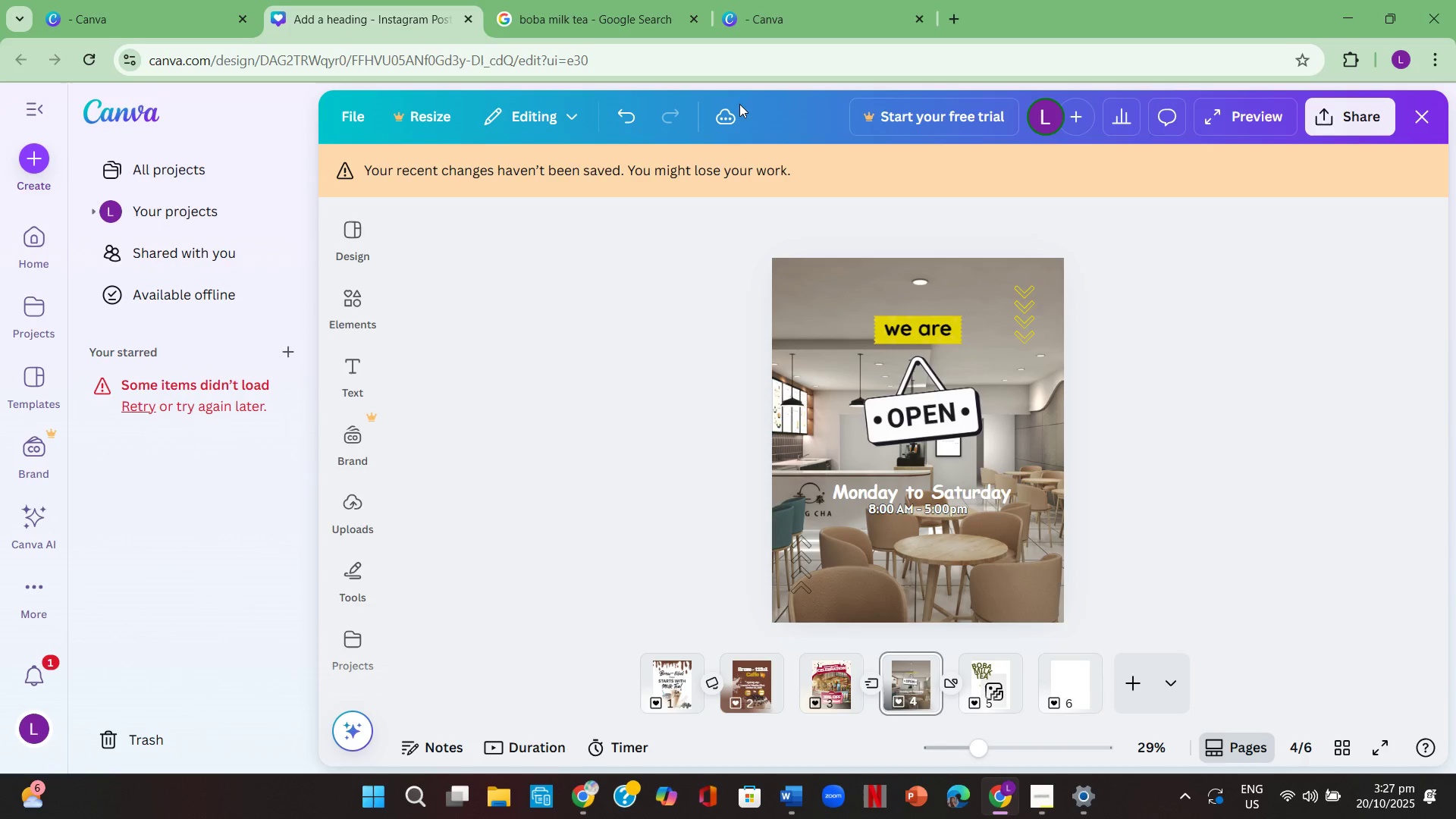 
left_click([719, 121])
 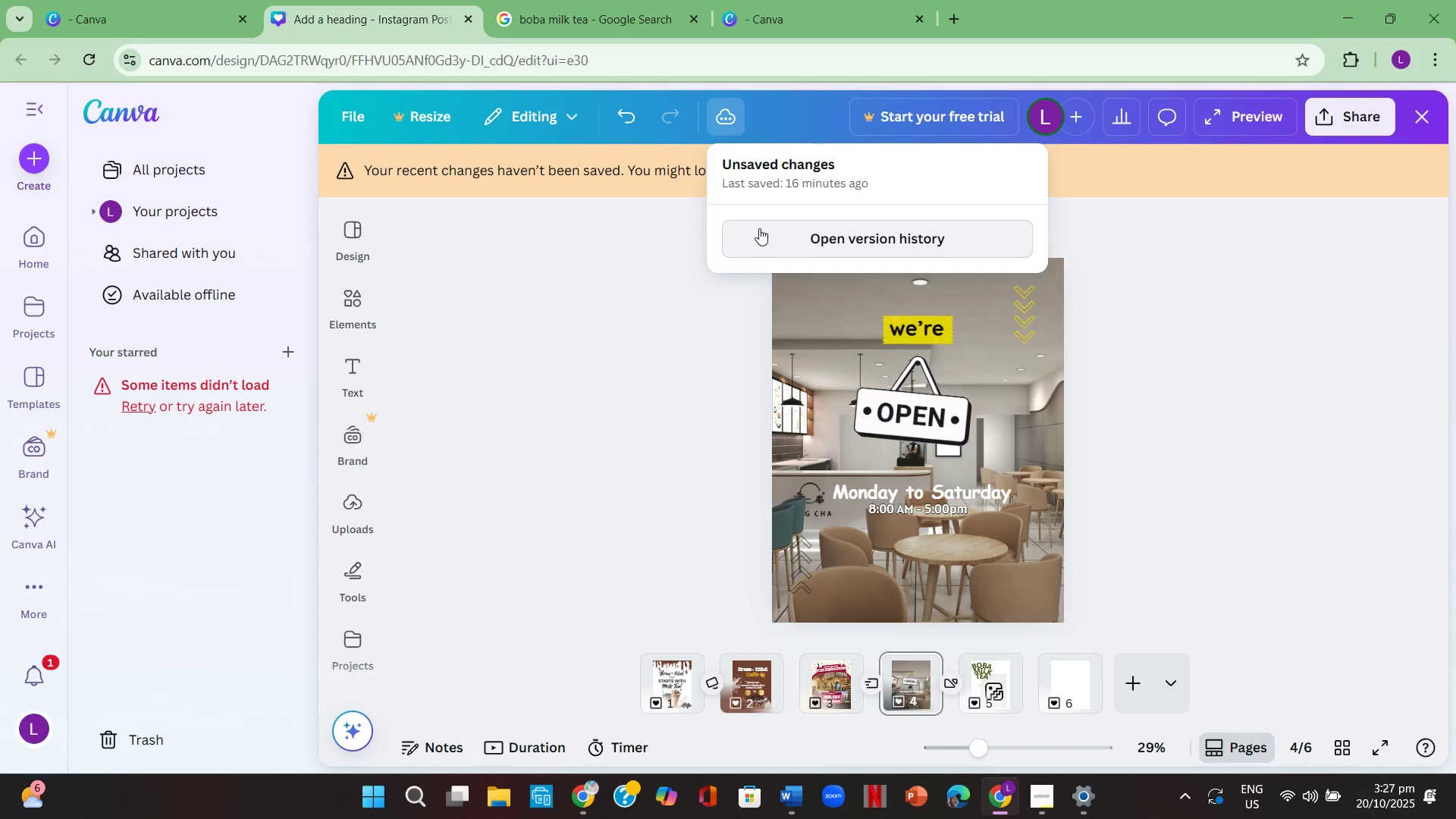 
left_click([759, 228])
 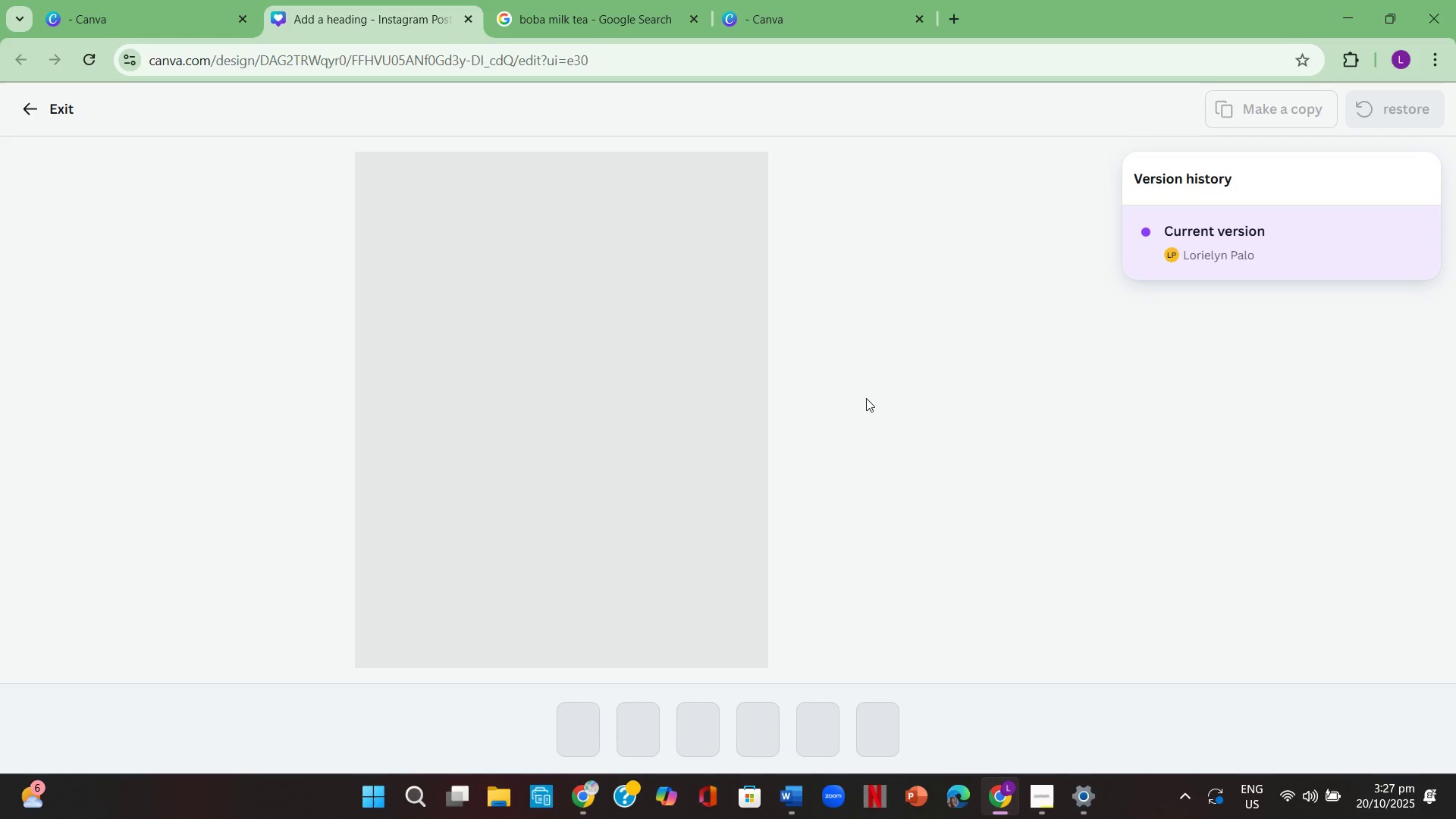 
wait(10.31)
 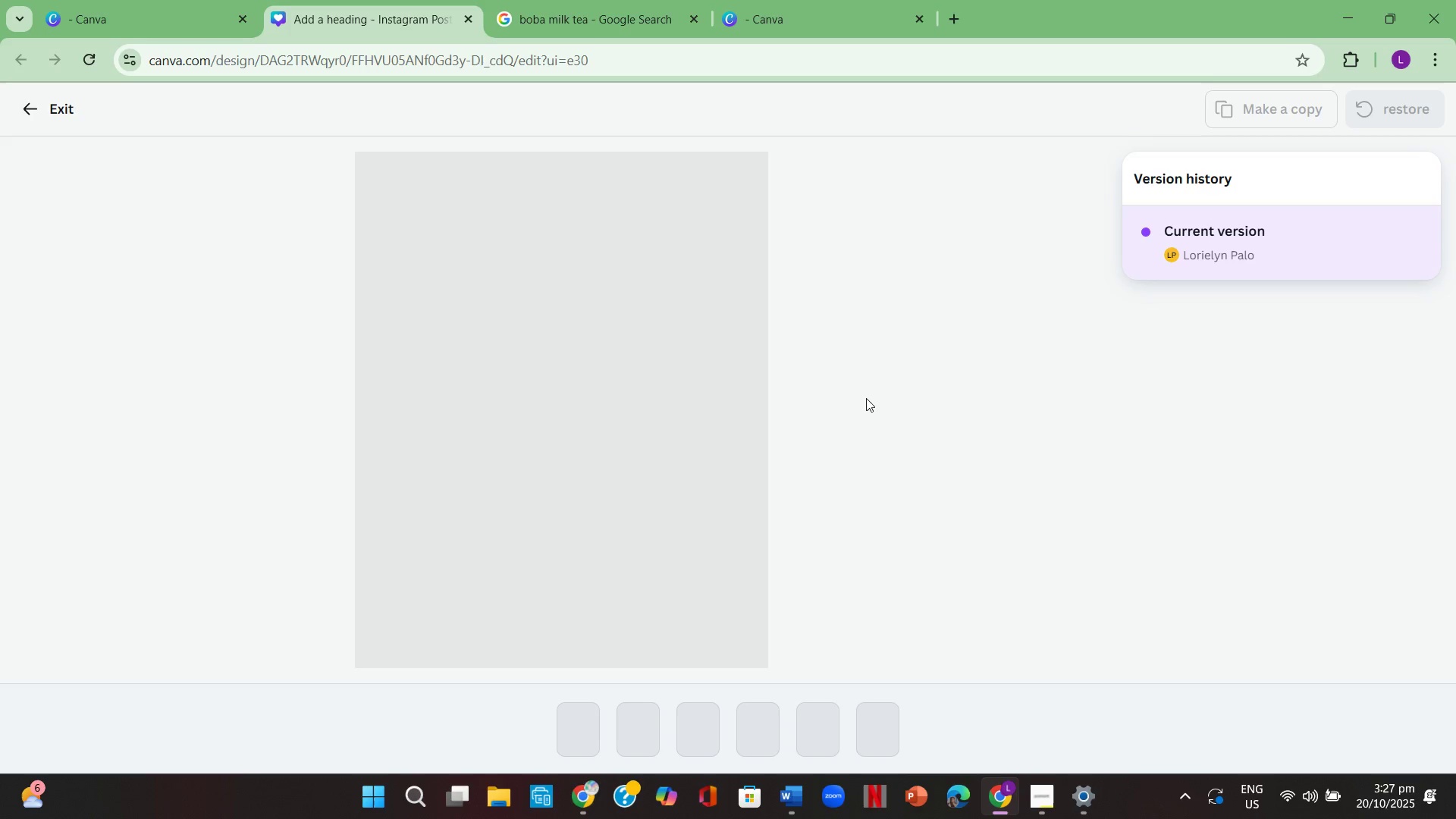 
scroll: coordinate [866, 398], scroll_direction: none, amount: 0.0
 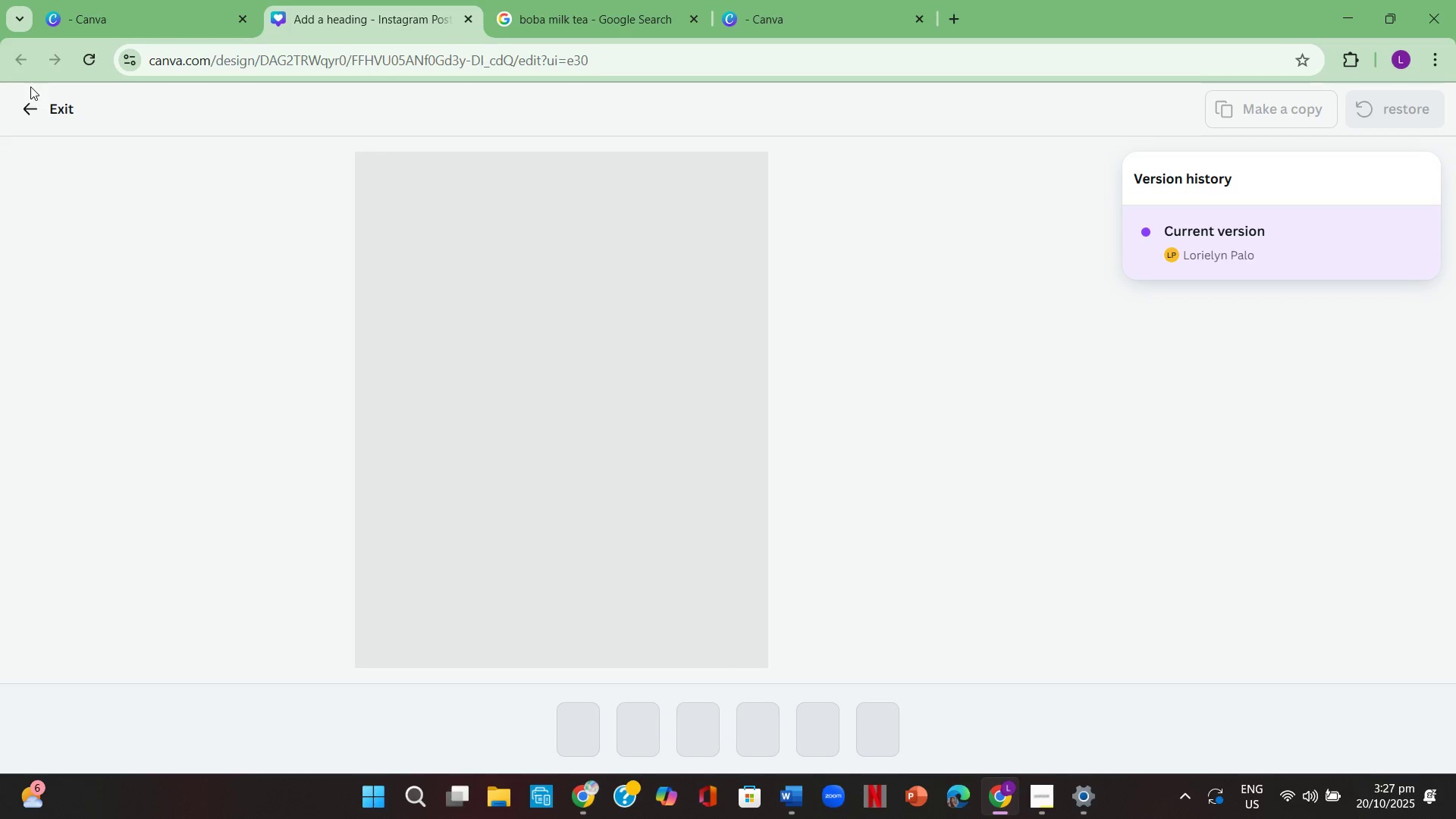 
left_click([32, 106])
 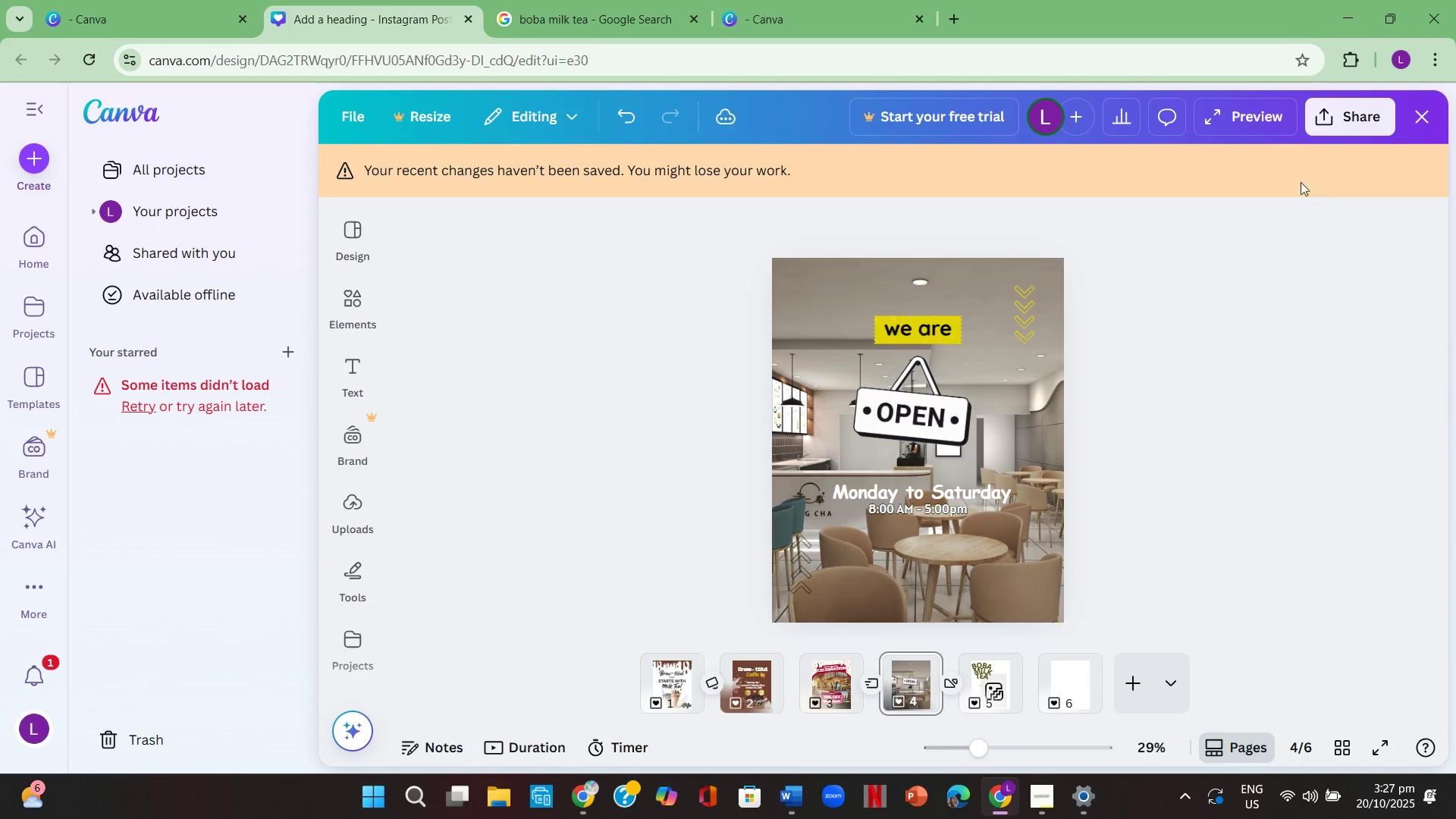 
left_click_drag(start_coordinate=[774, 119], to_coordinate=[621, 14])
 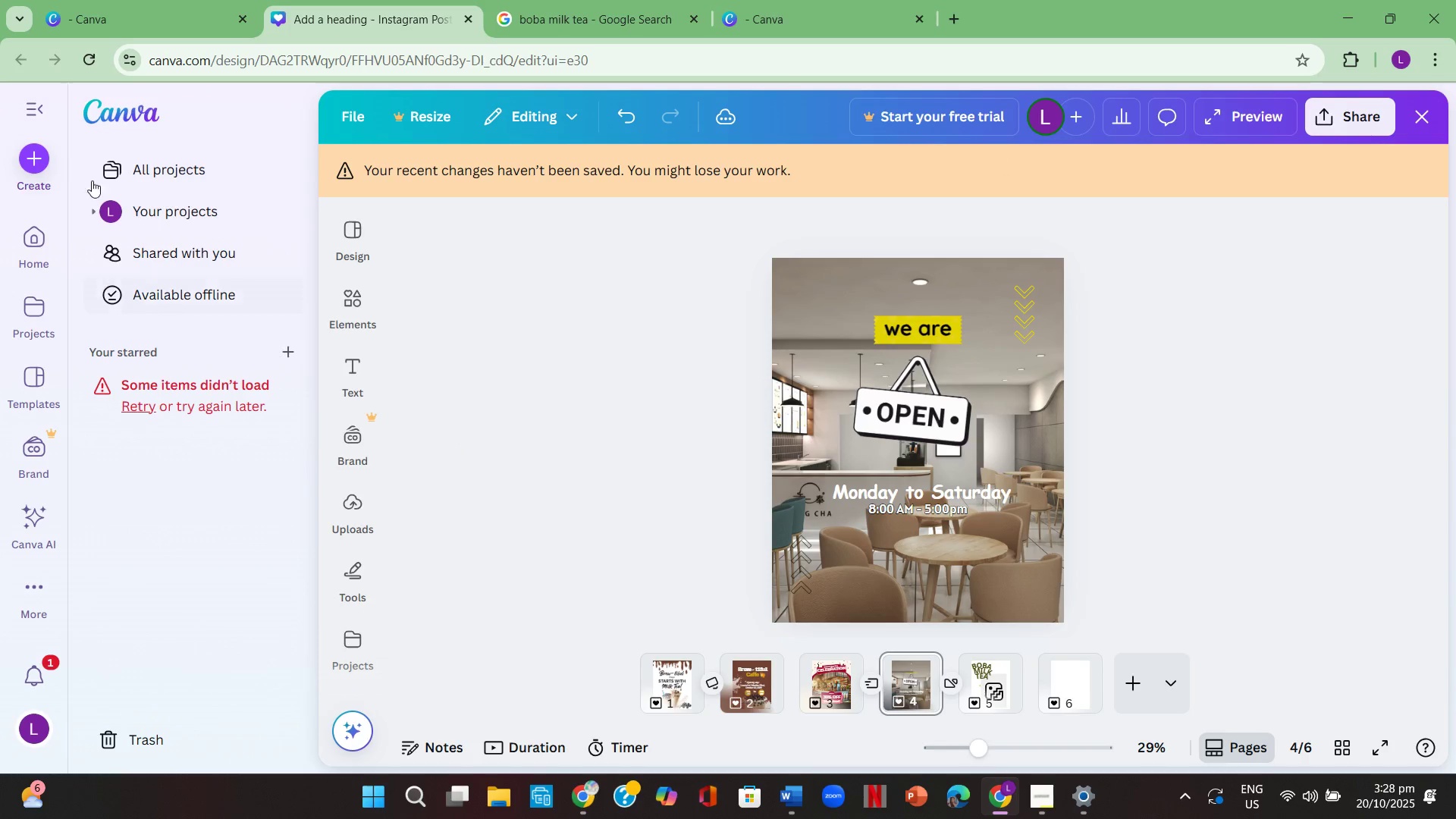 
left_click([789, 398])
 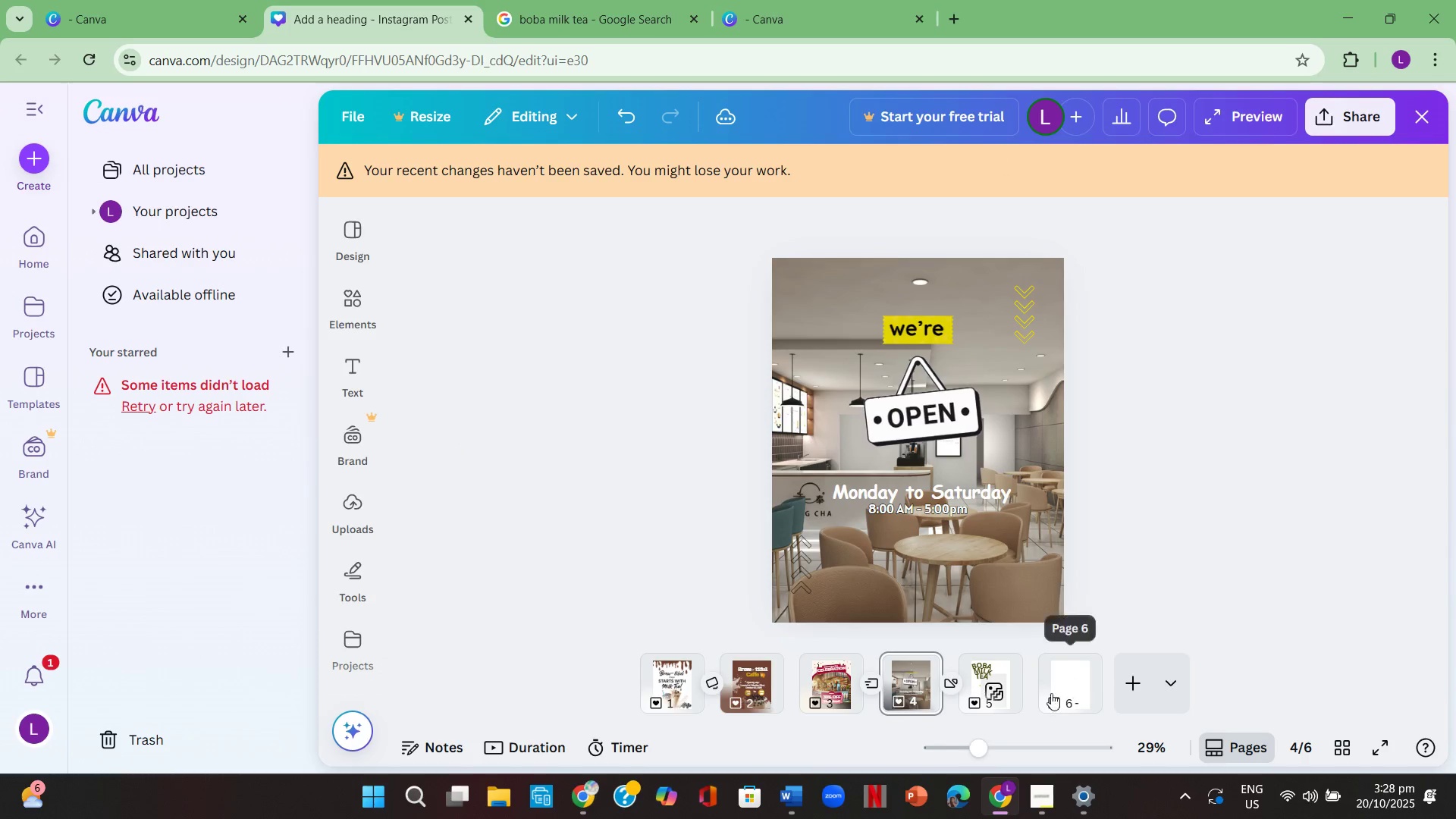 
left_click([1007, 748])
 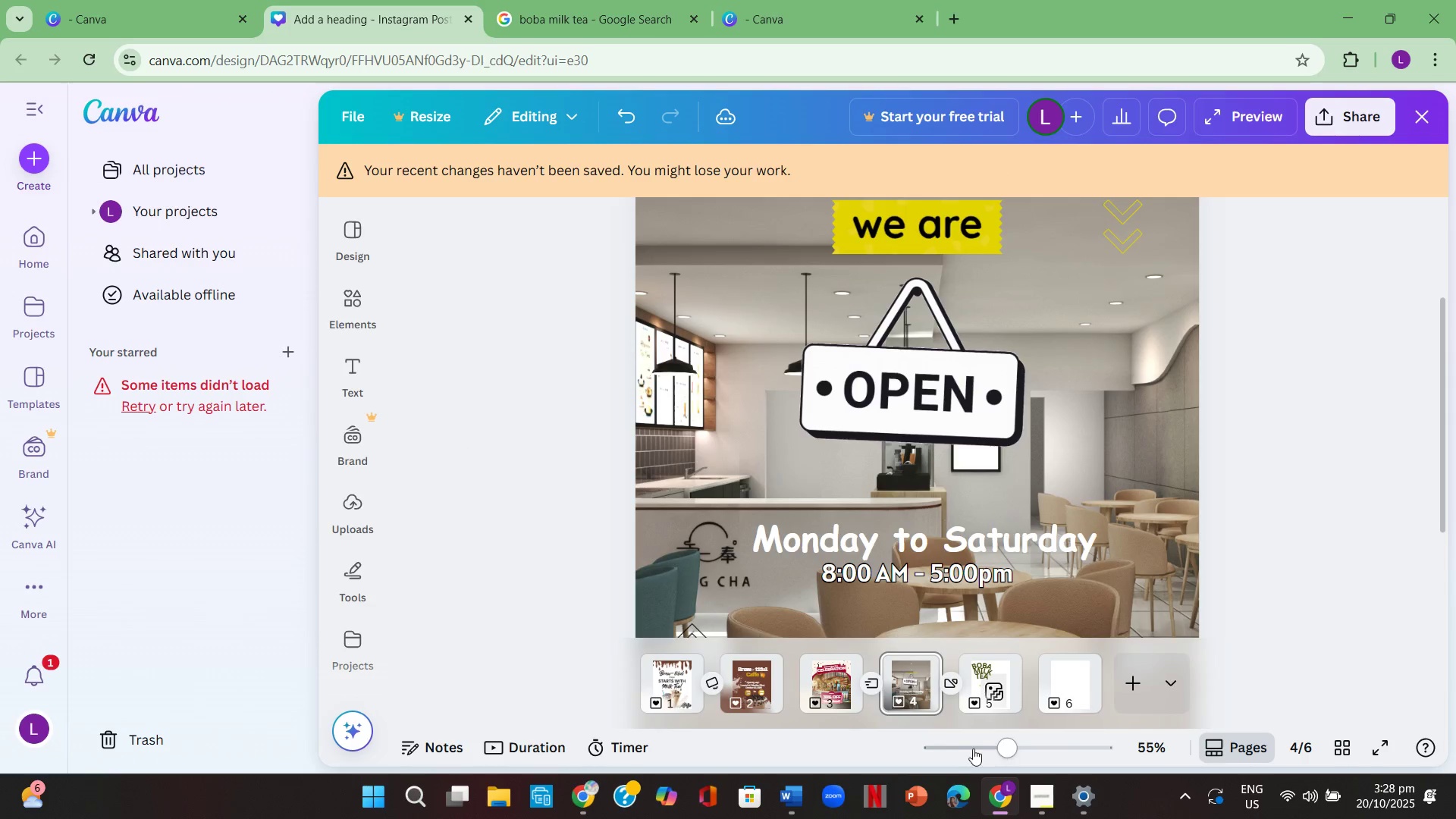 
left_click([970, 749])
 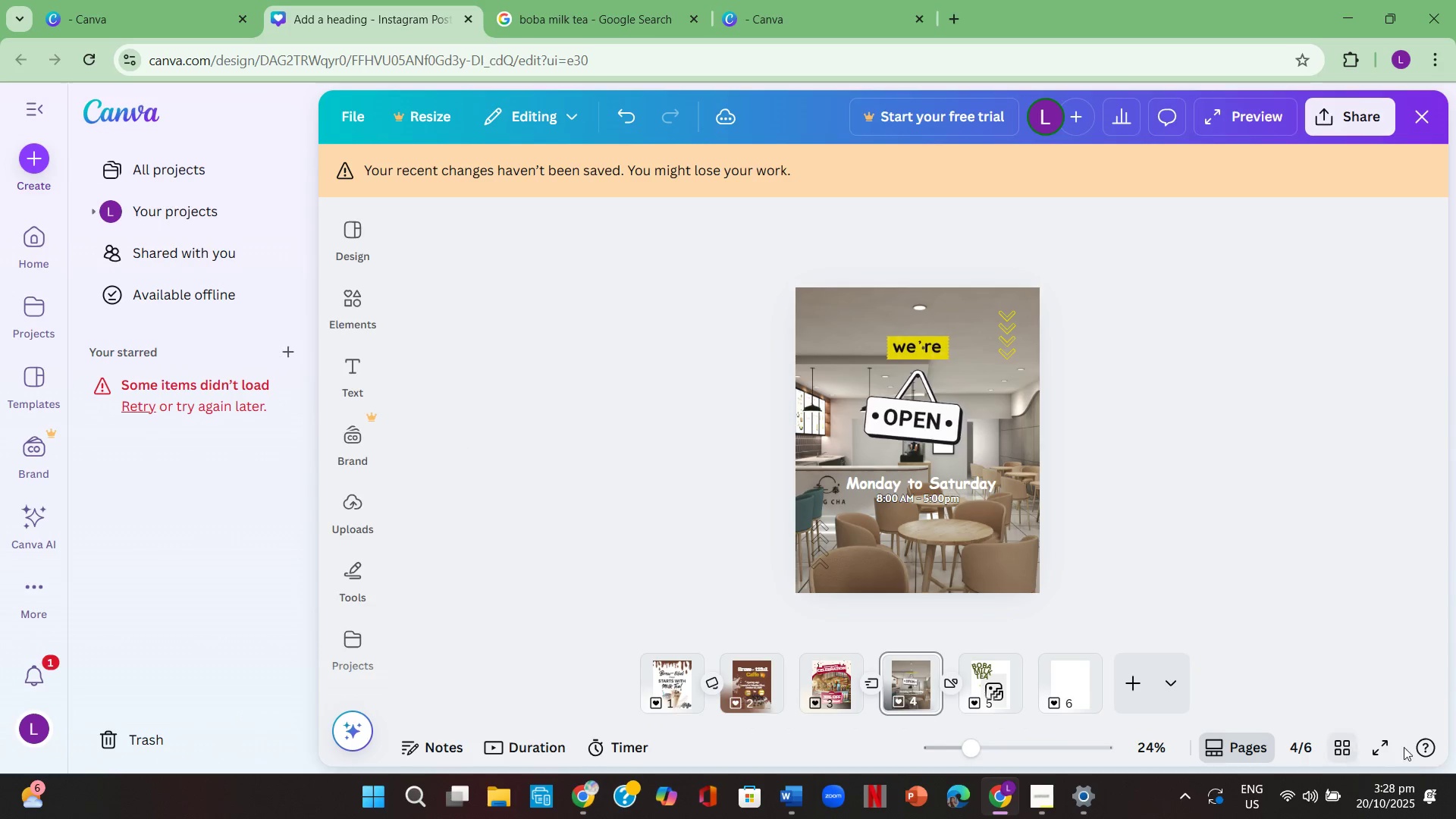 
mouse_move([1356, 739])
 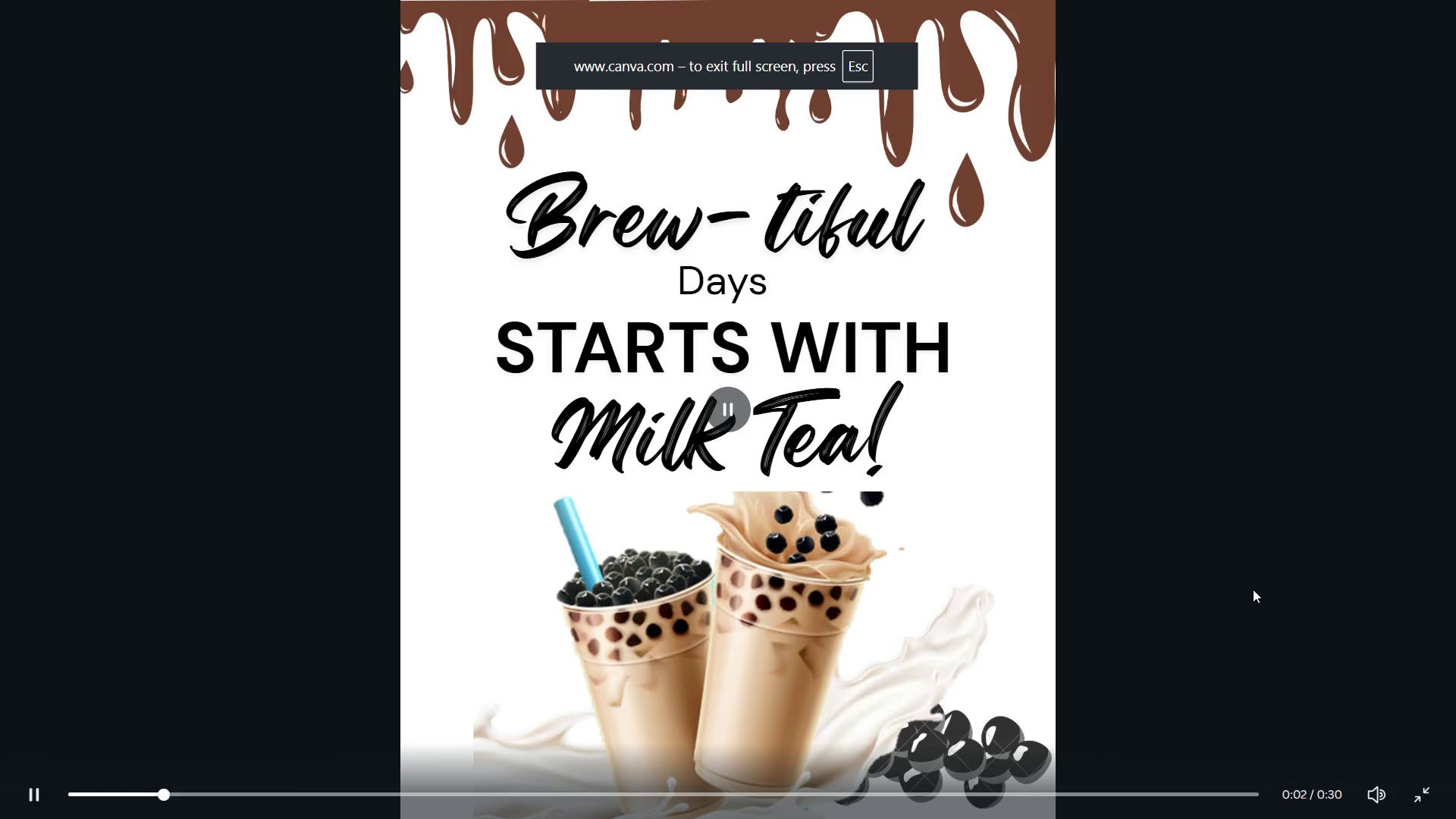 
key(ArrowRight)
 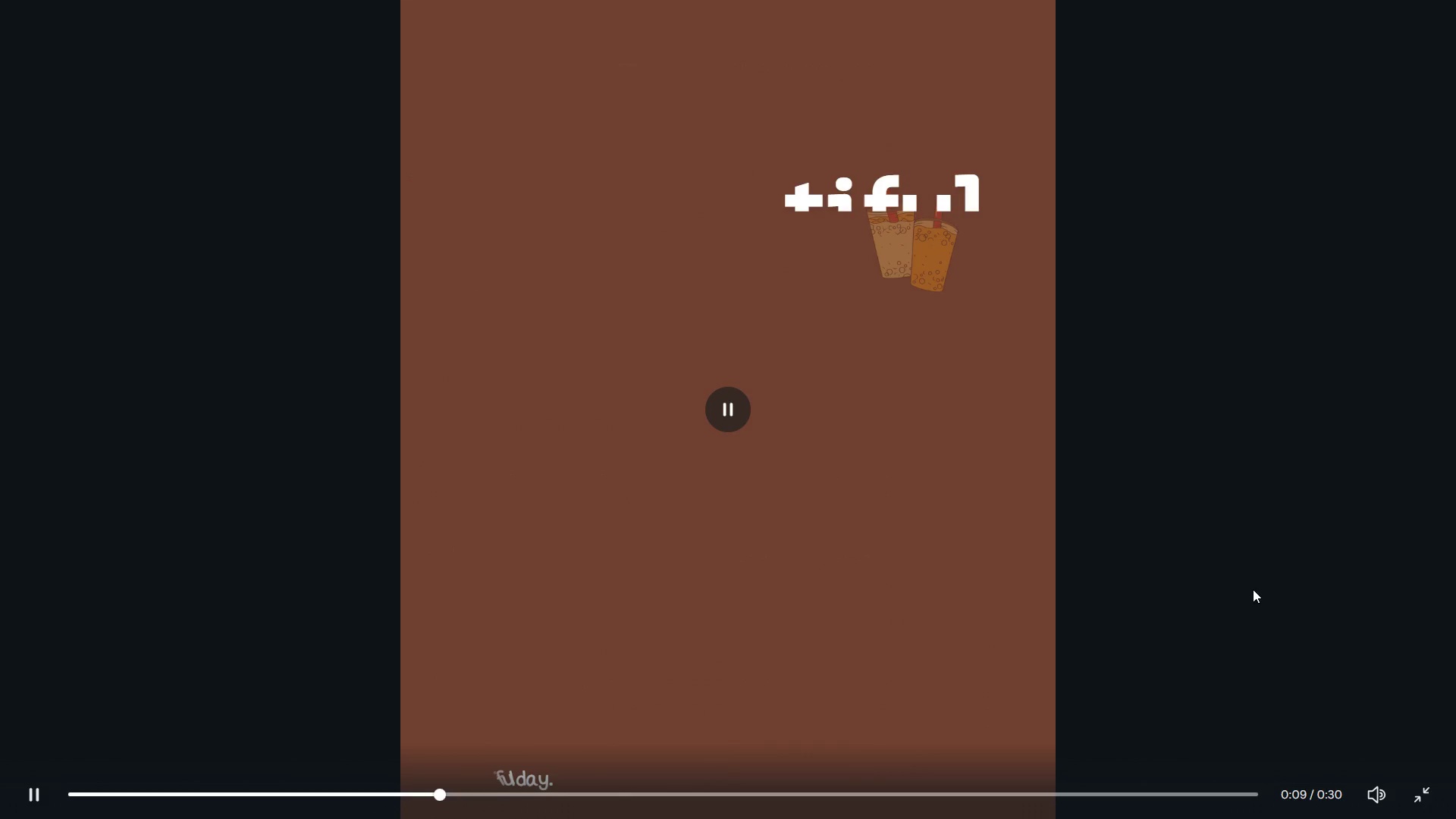 
key(ArrowRight)
 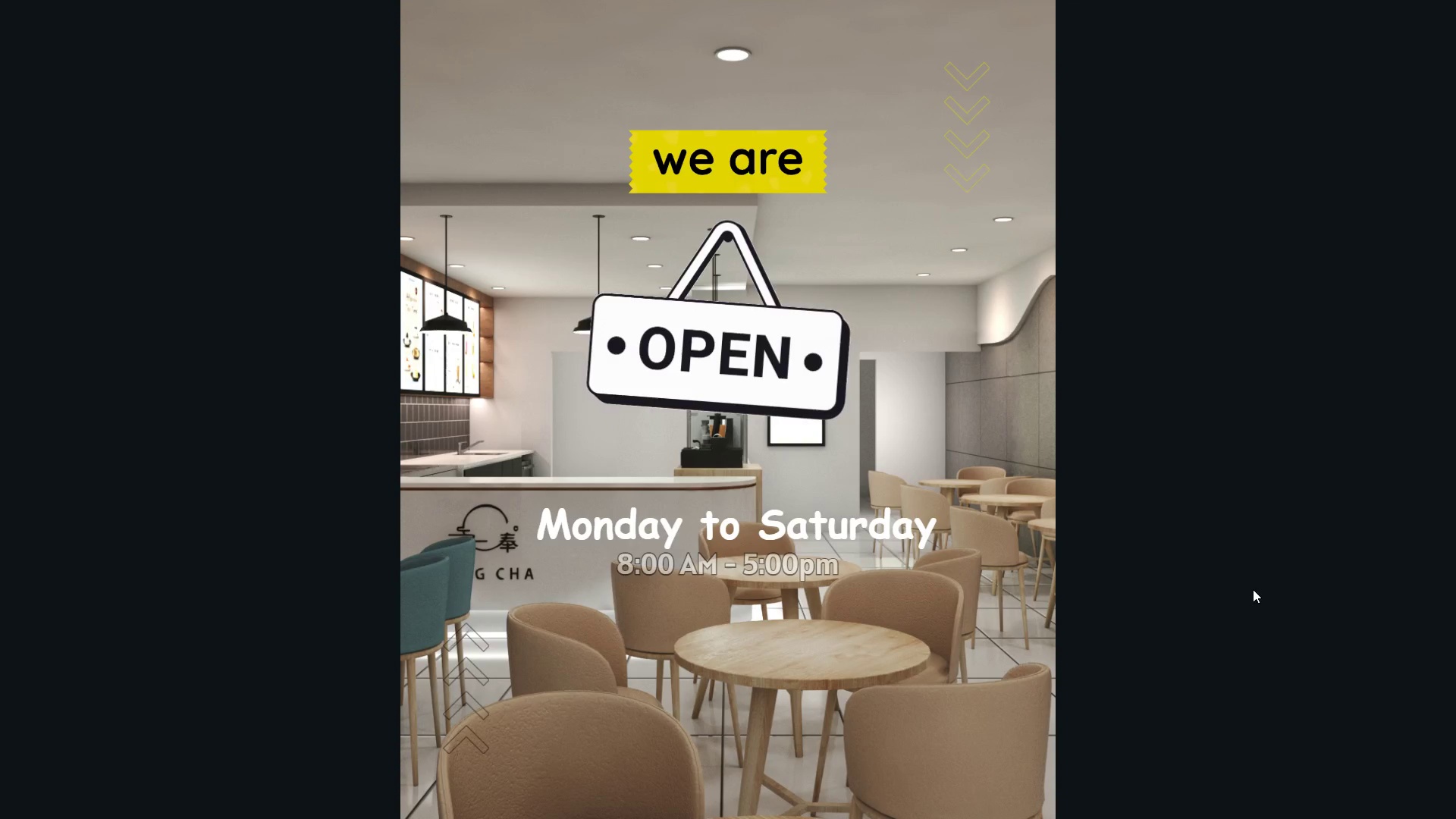 
key(ArrowRight)
 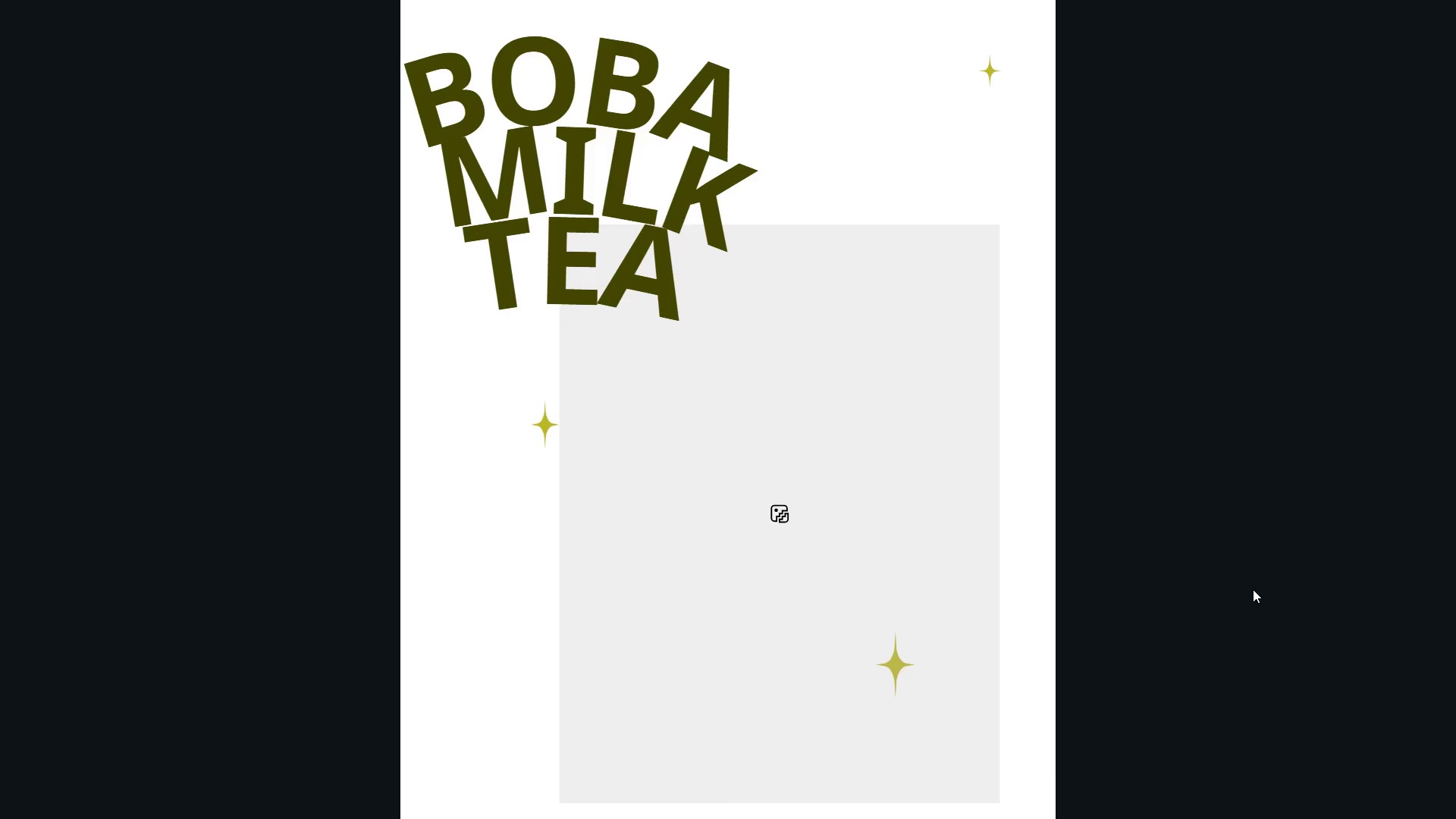 
key(ArrowRight)
 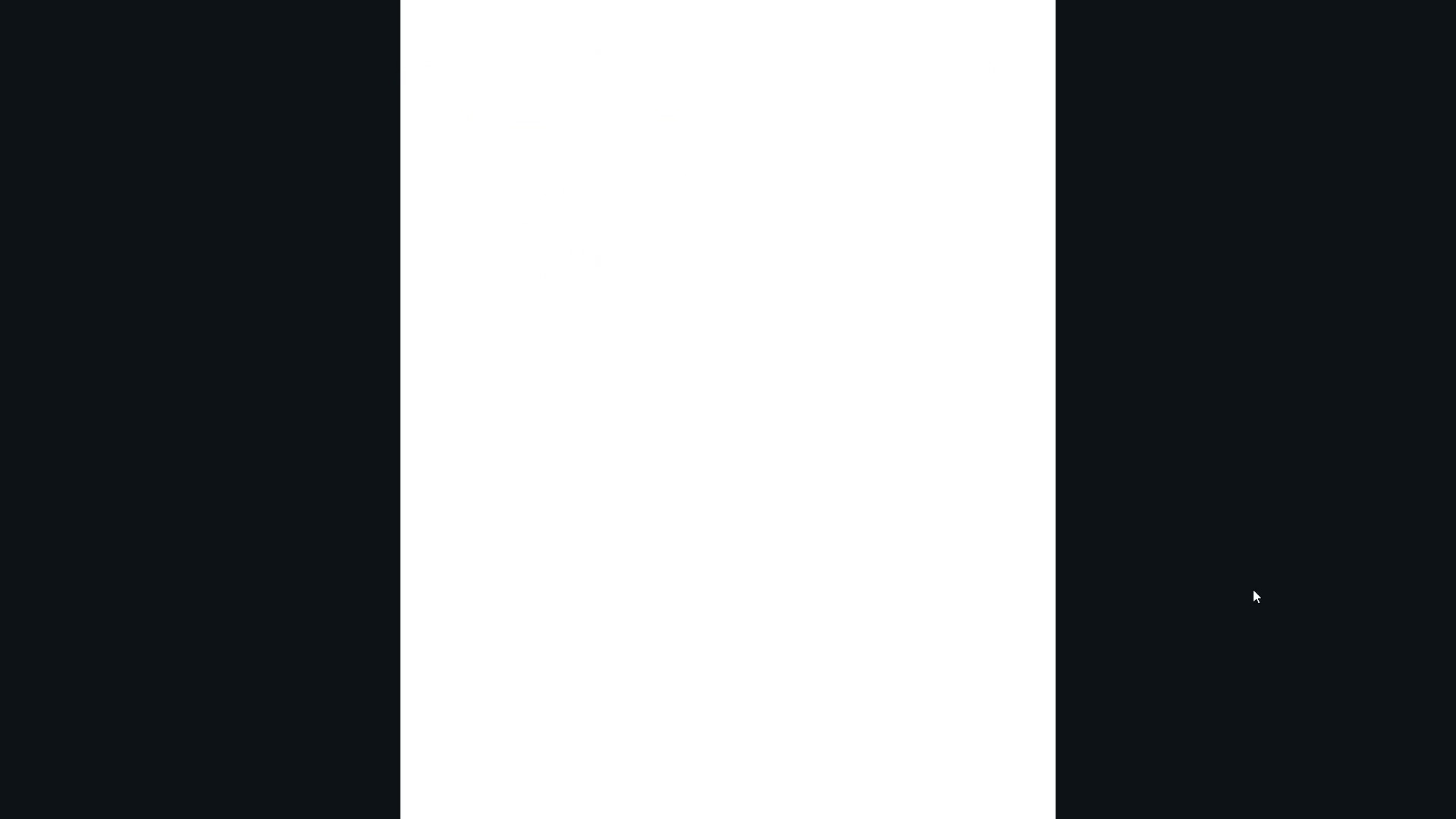 
key(ArrowRight)
 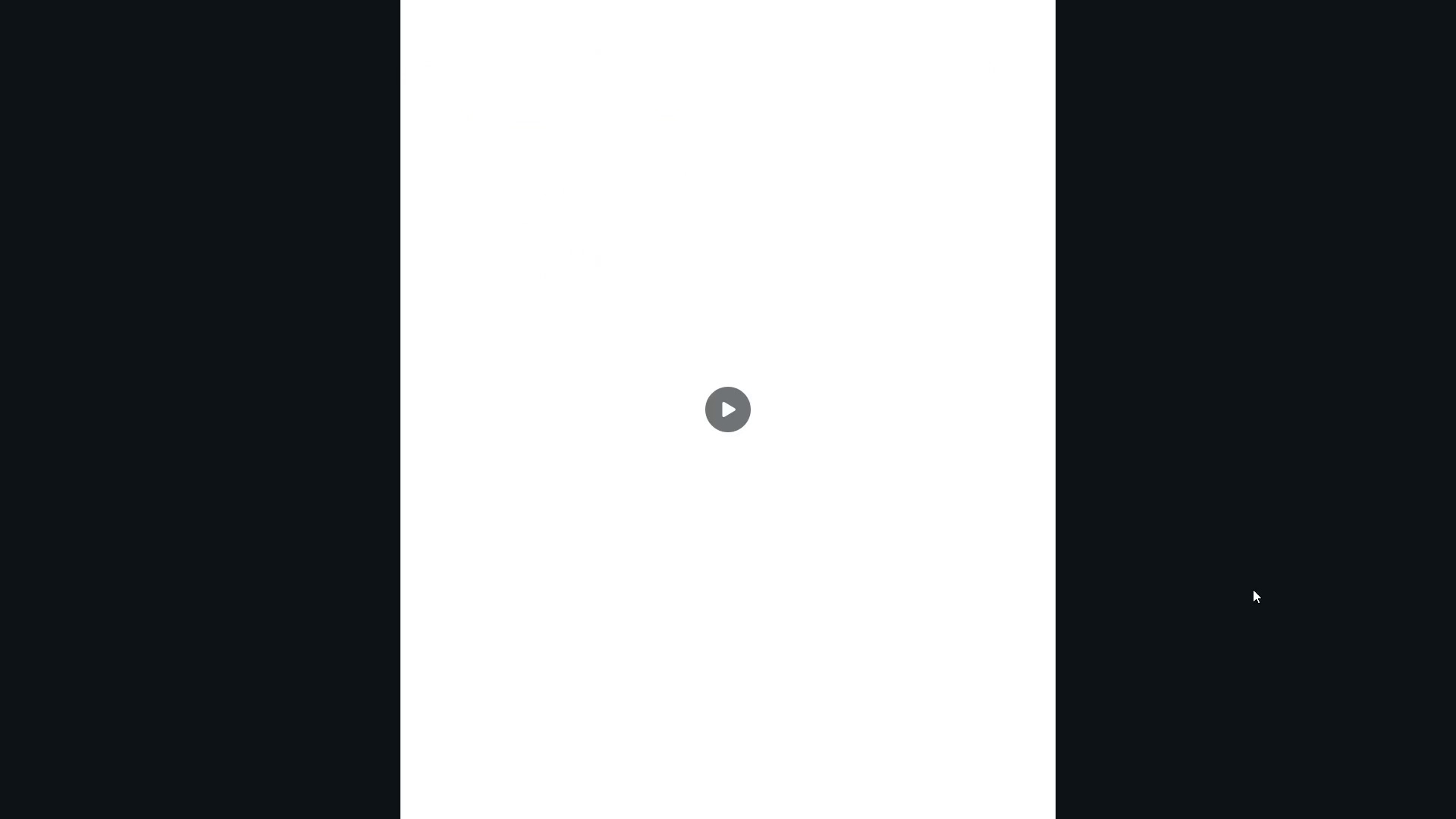 
key(ArrowRight)
 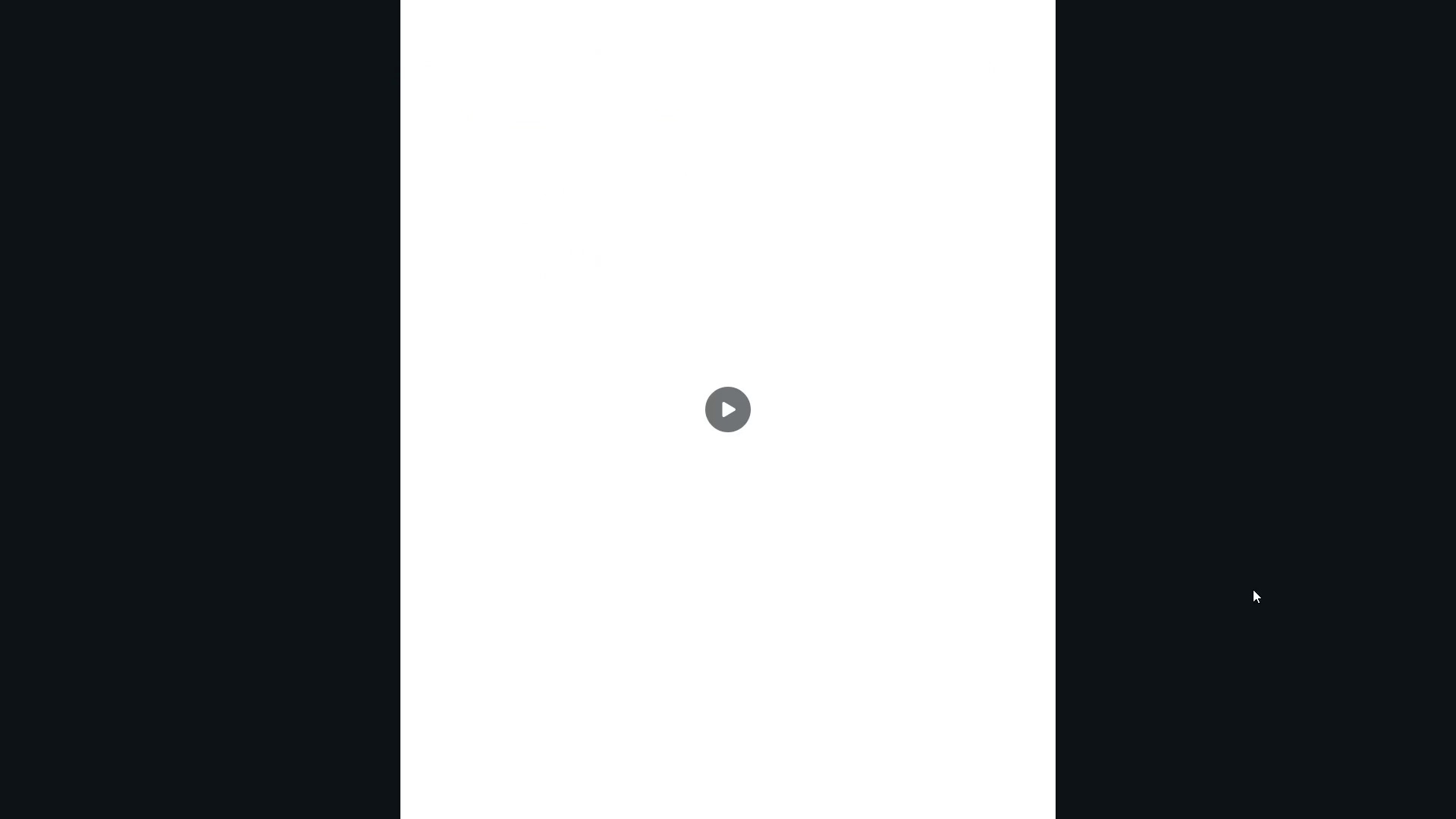 
key(Escape)
 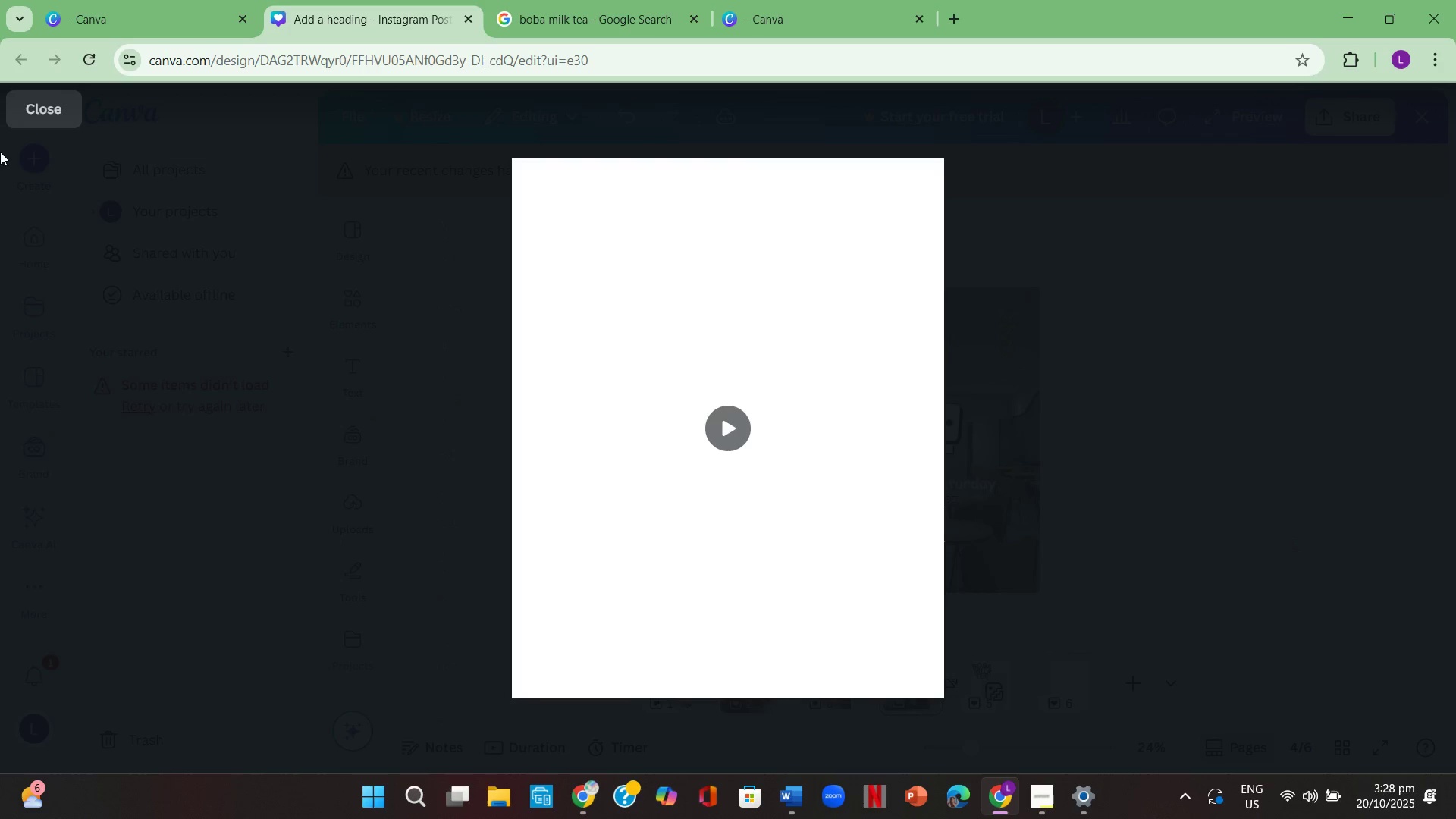 
left_click([26, 121])
 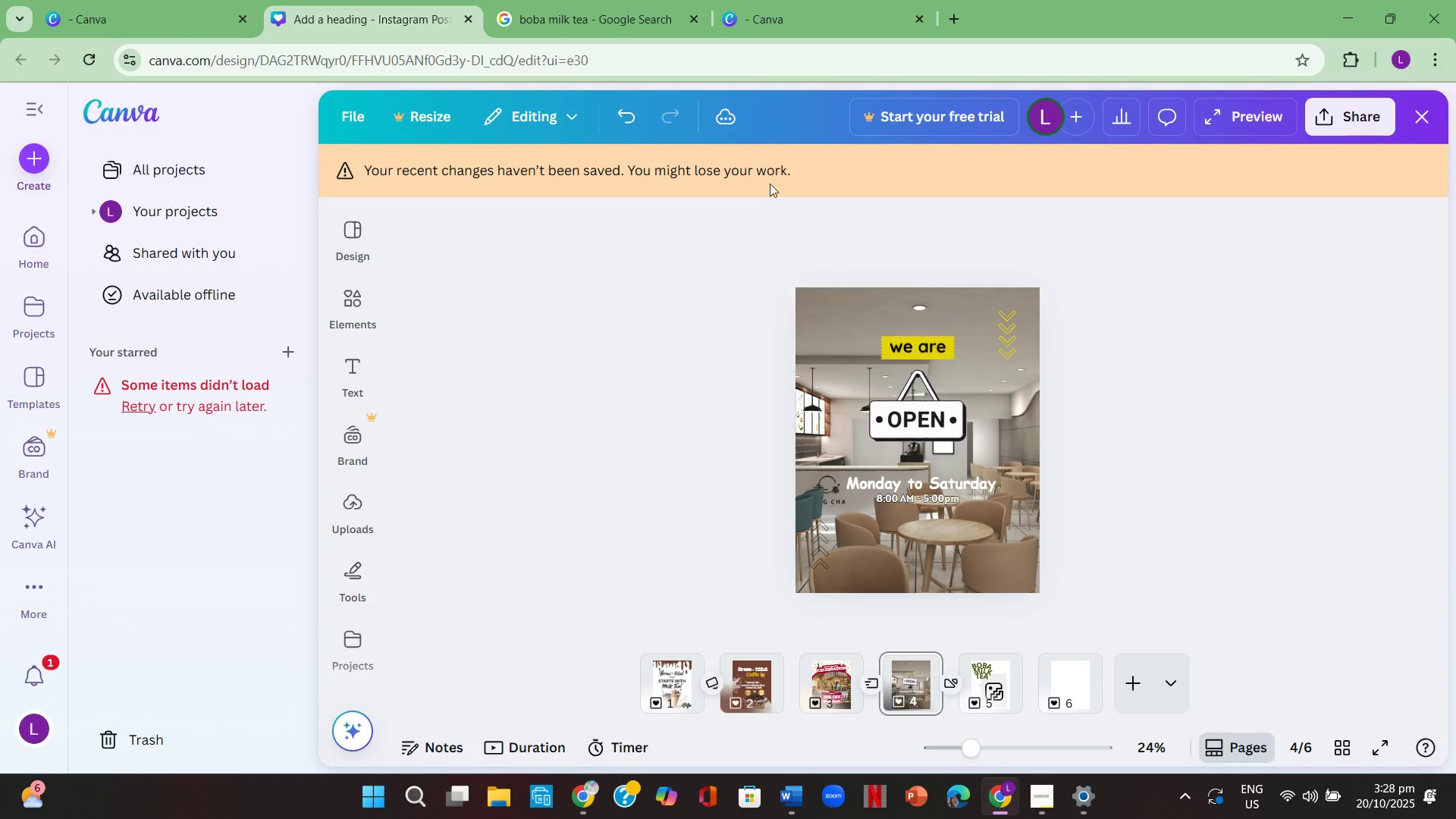 
left_click_drag(start_coordinate=[806, 119], to_coordinate=[701, 89])
 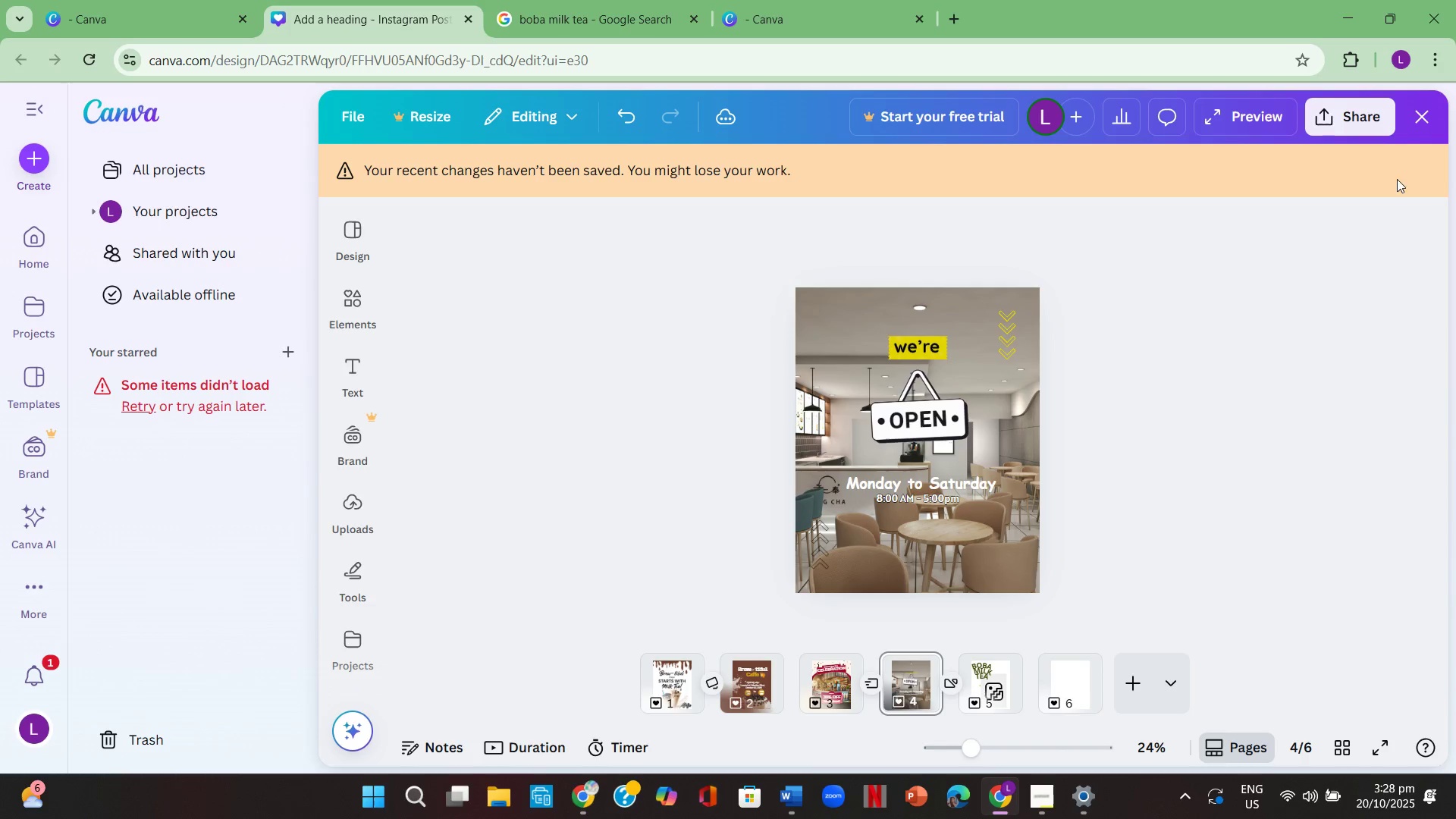 
left_click([1376, 259])
 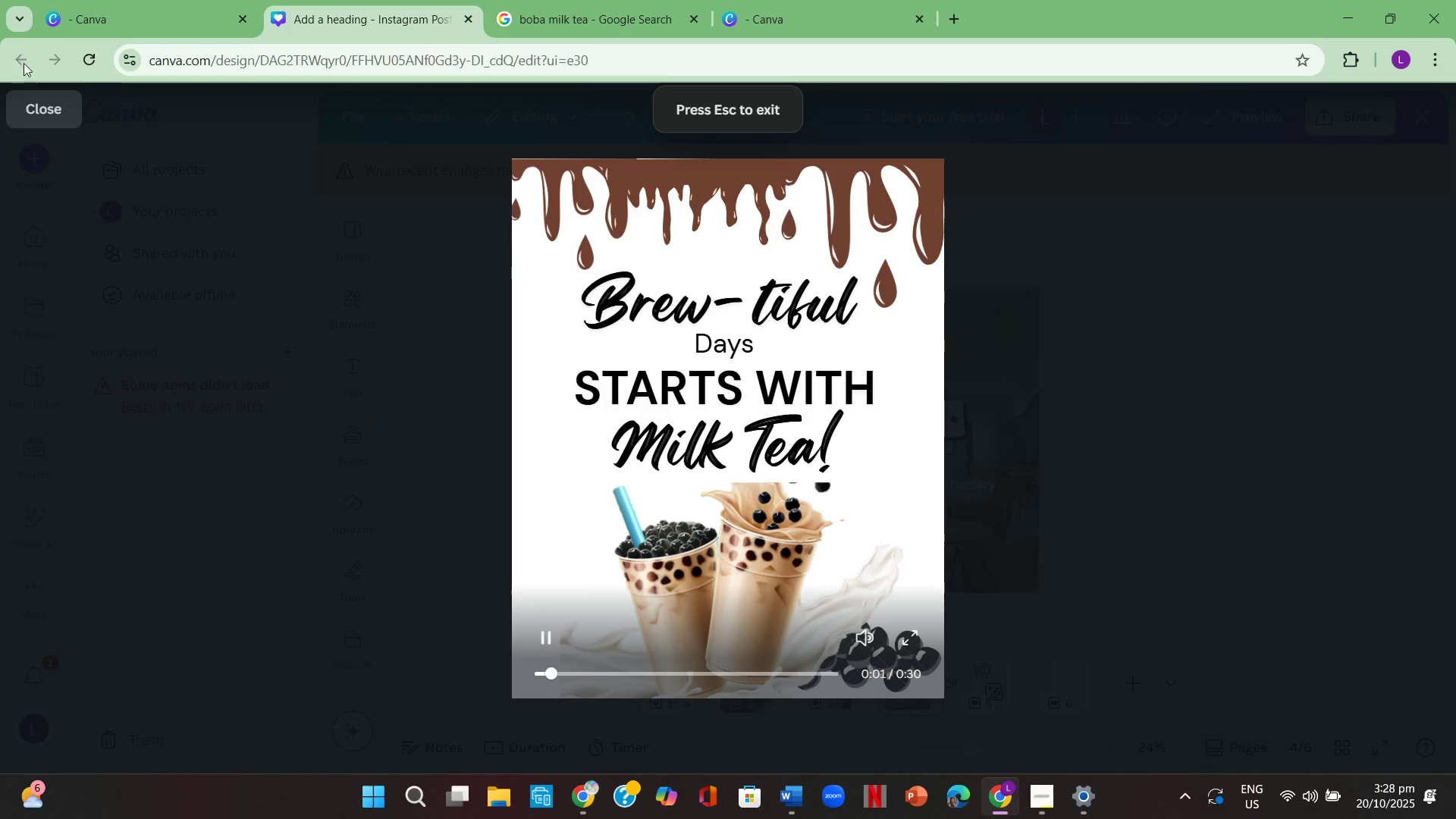 
left_click([35, 125])
 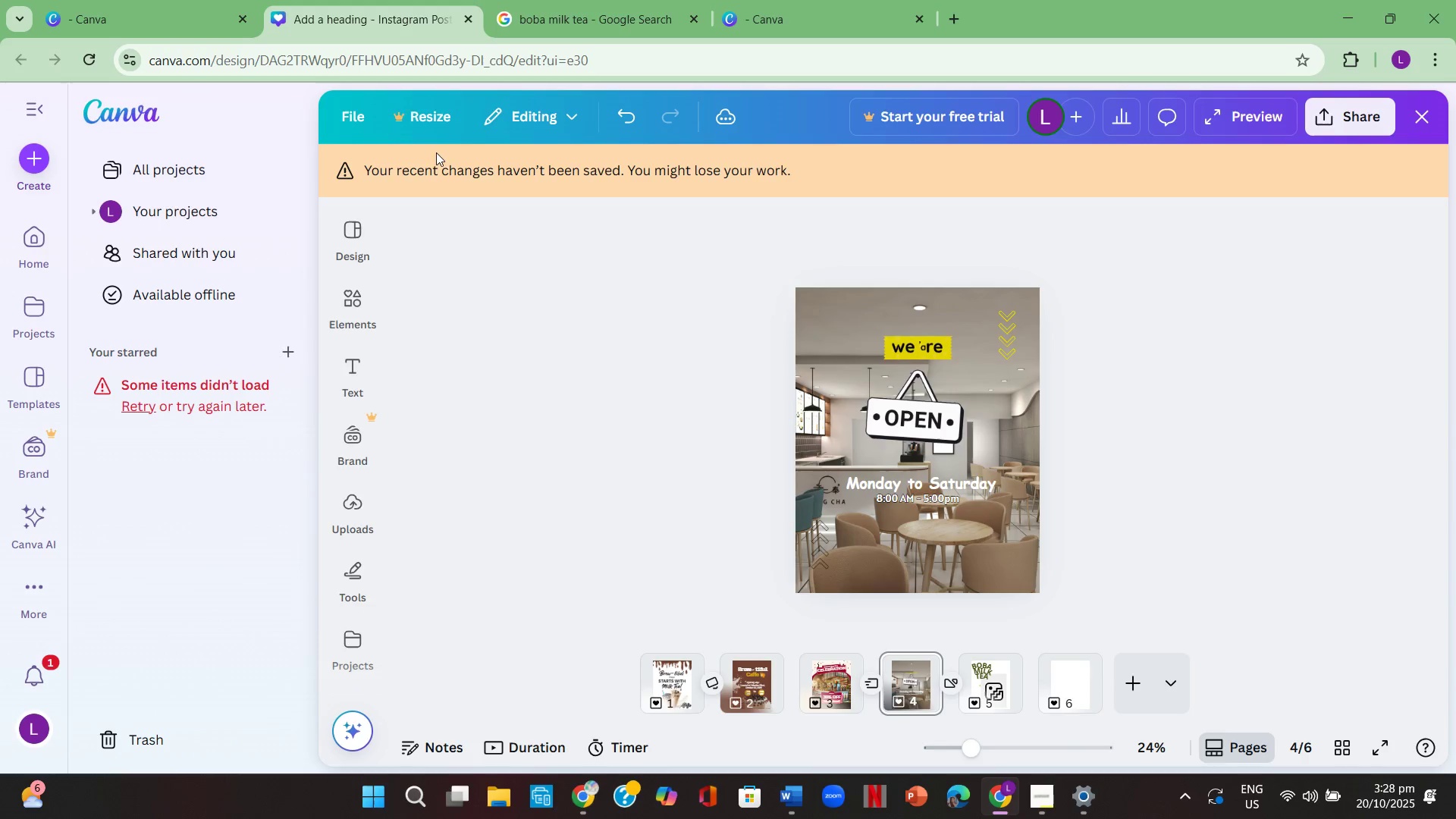 
left_click_drag(start_coordinate=[380, 112], to_coordinate=[354, 58])
 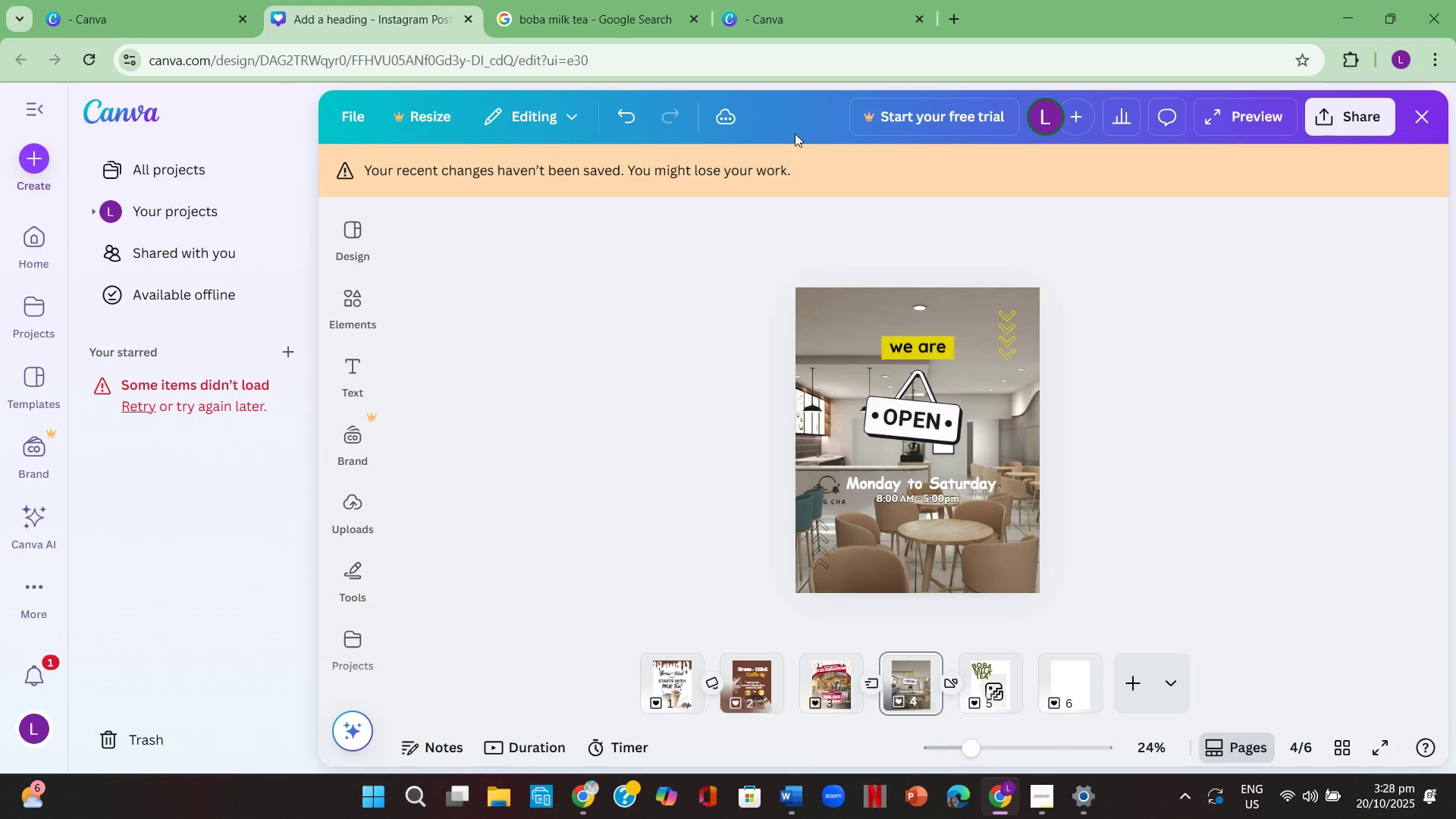 
left_click_drag(start_coordinate=[795, 133], to_coordinate=[619, 0])
 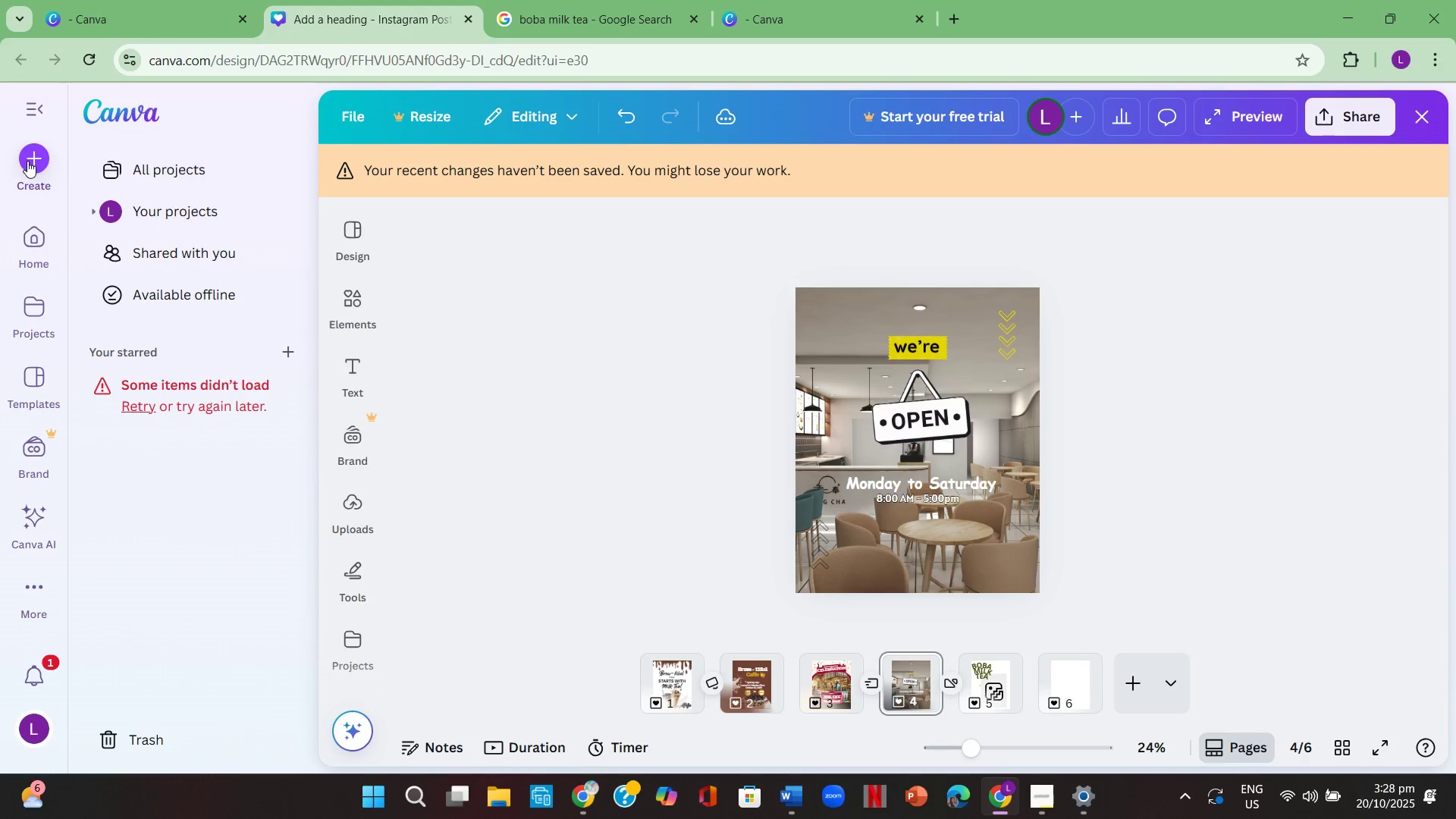 
left_click([26, 161])
 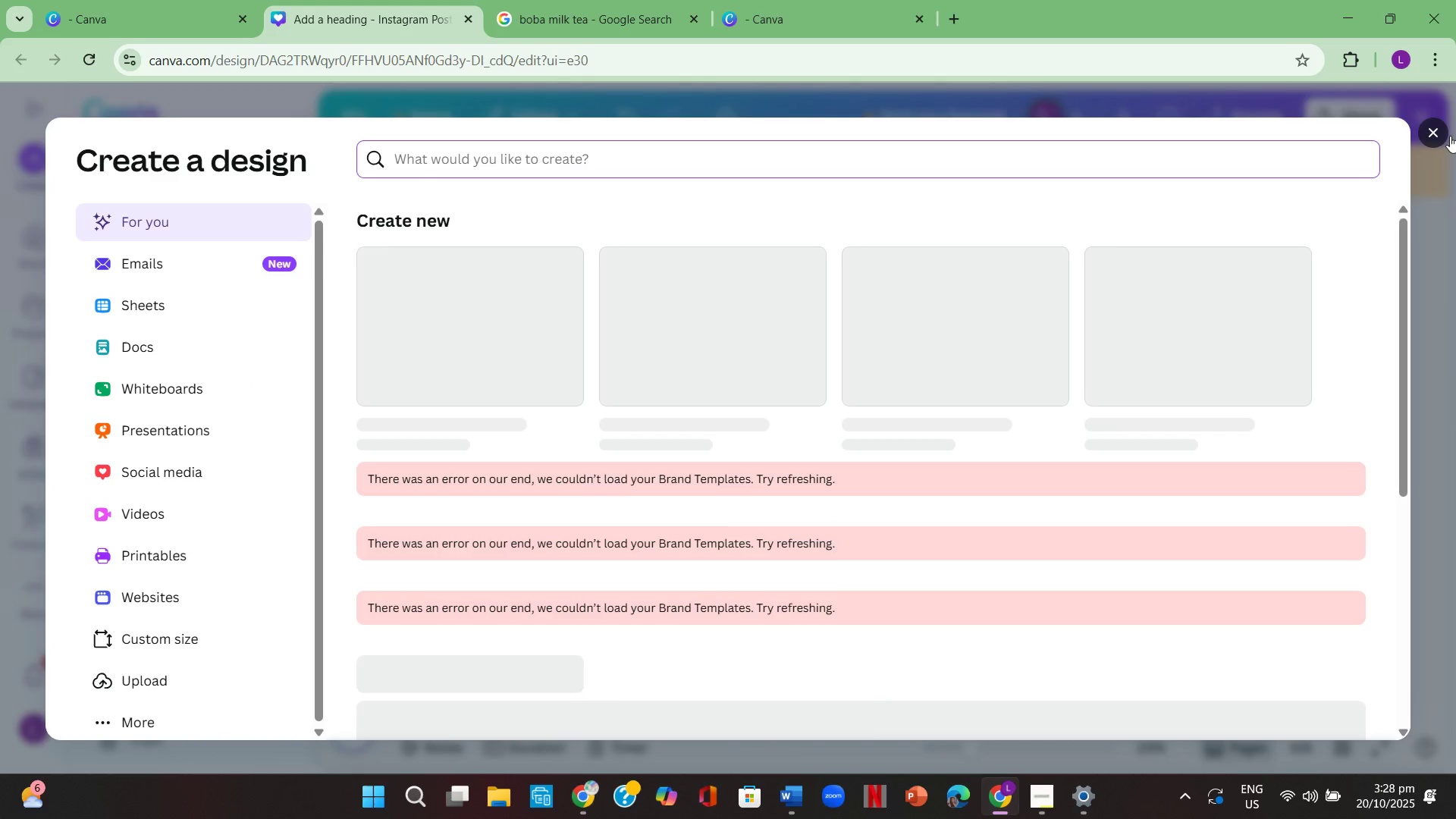 
left_click([1451, 134])
 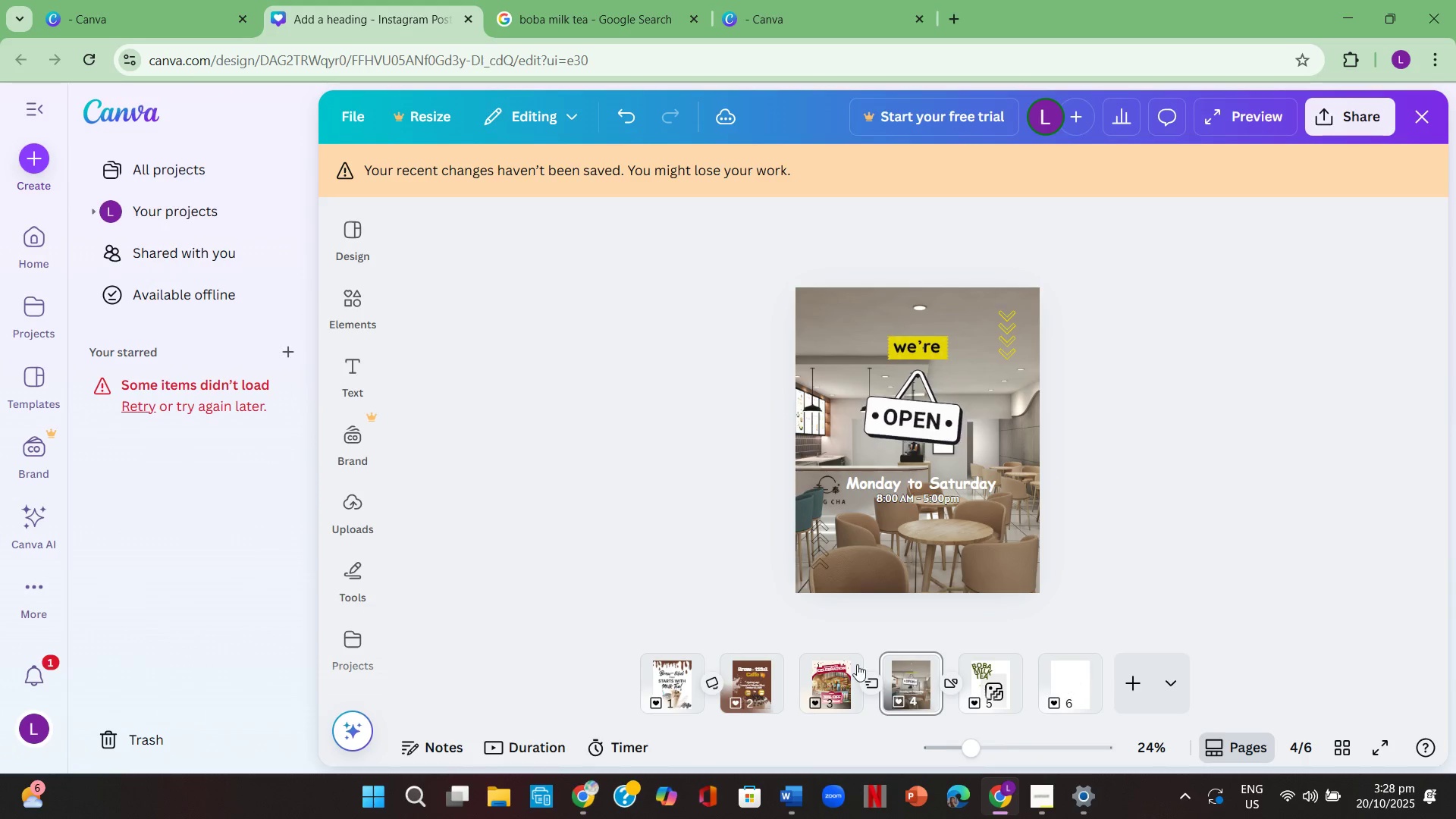 
wait(8.2)
 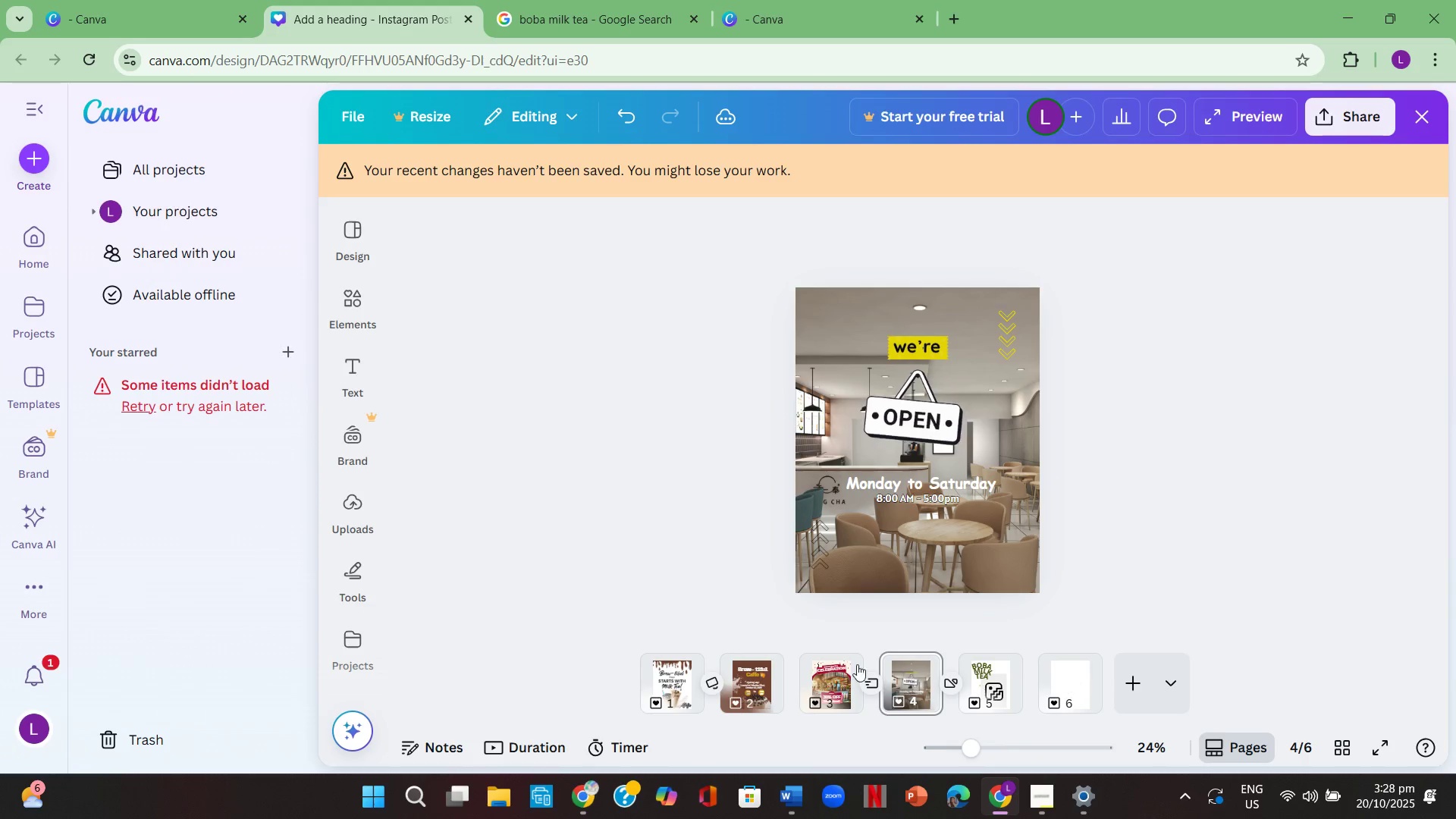 
left_click_drag(start_coordinate=[786, 99], to_coordinate=[620, 65])
 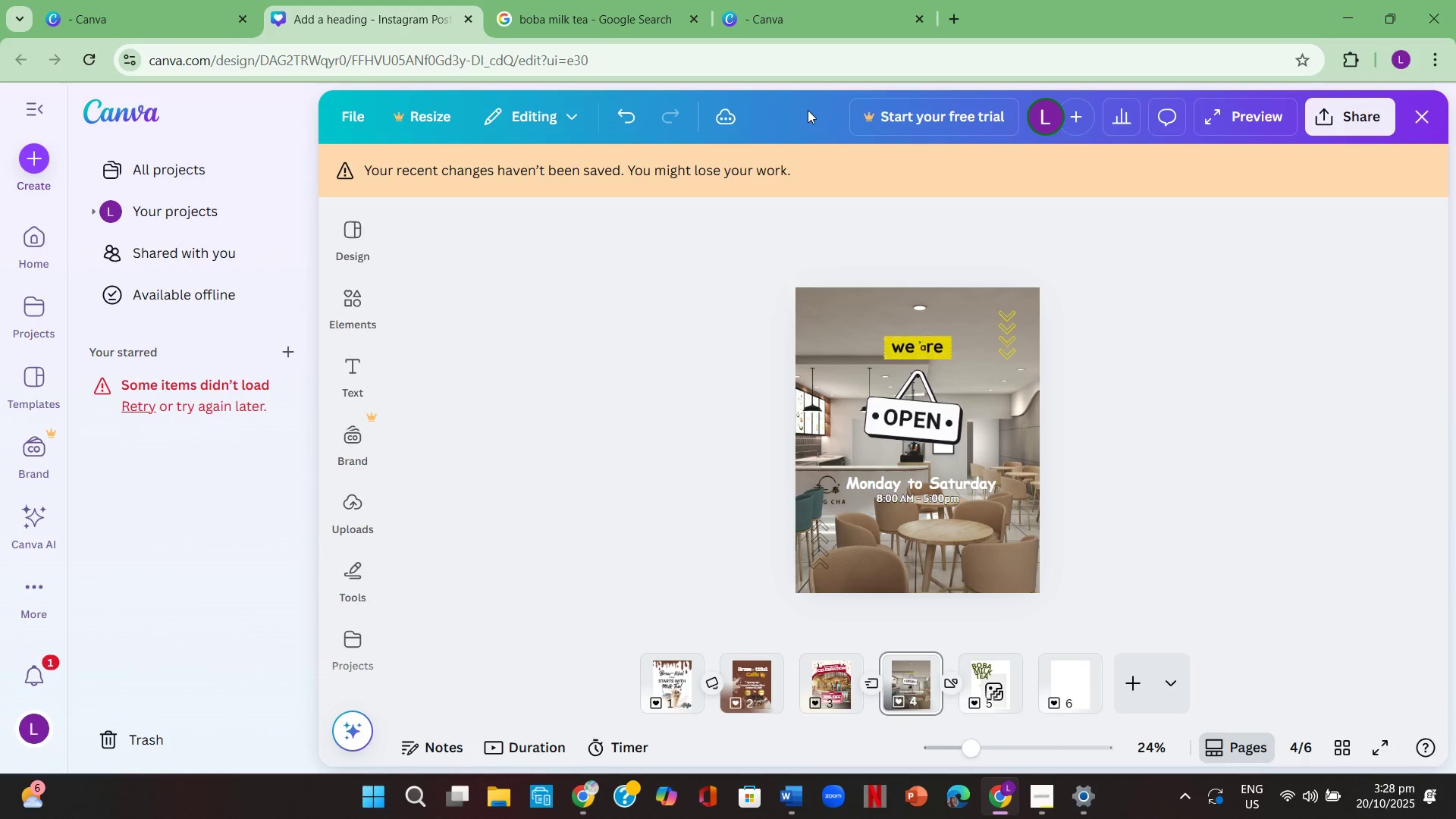 
left_click_drag(start_coordinate=[808, 110], to_coordinate=[611, 79])
 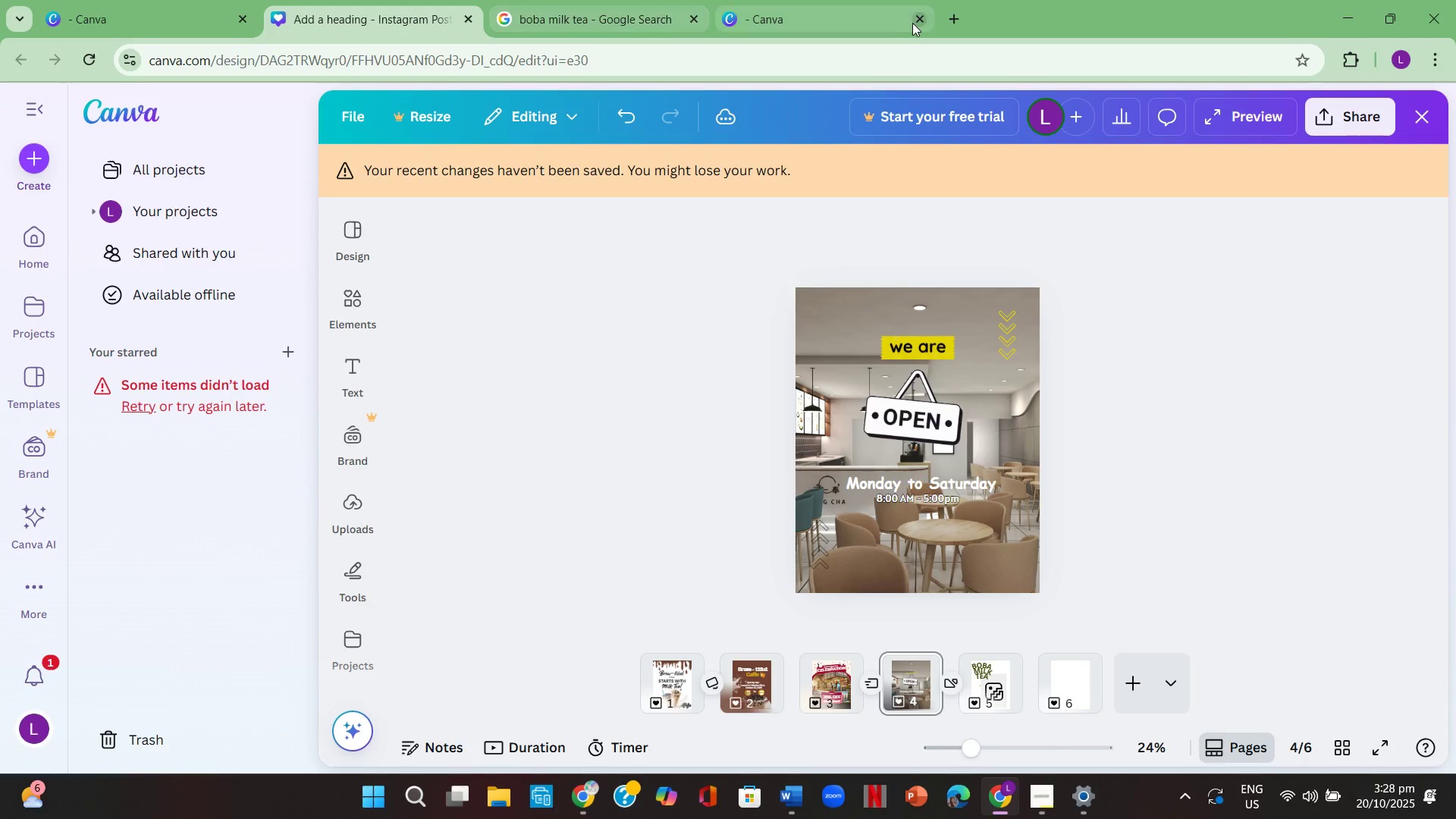 
left_click([821, 0])
 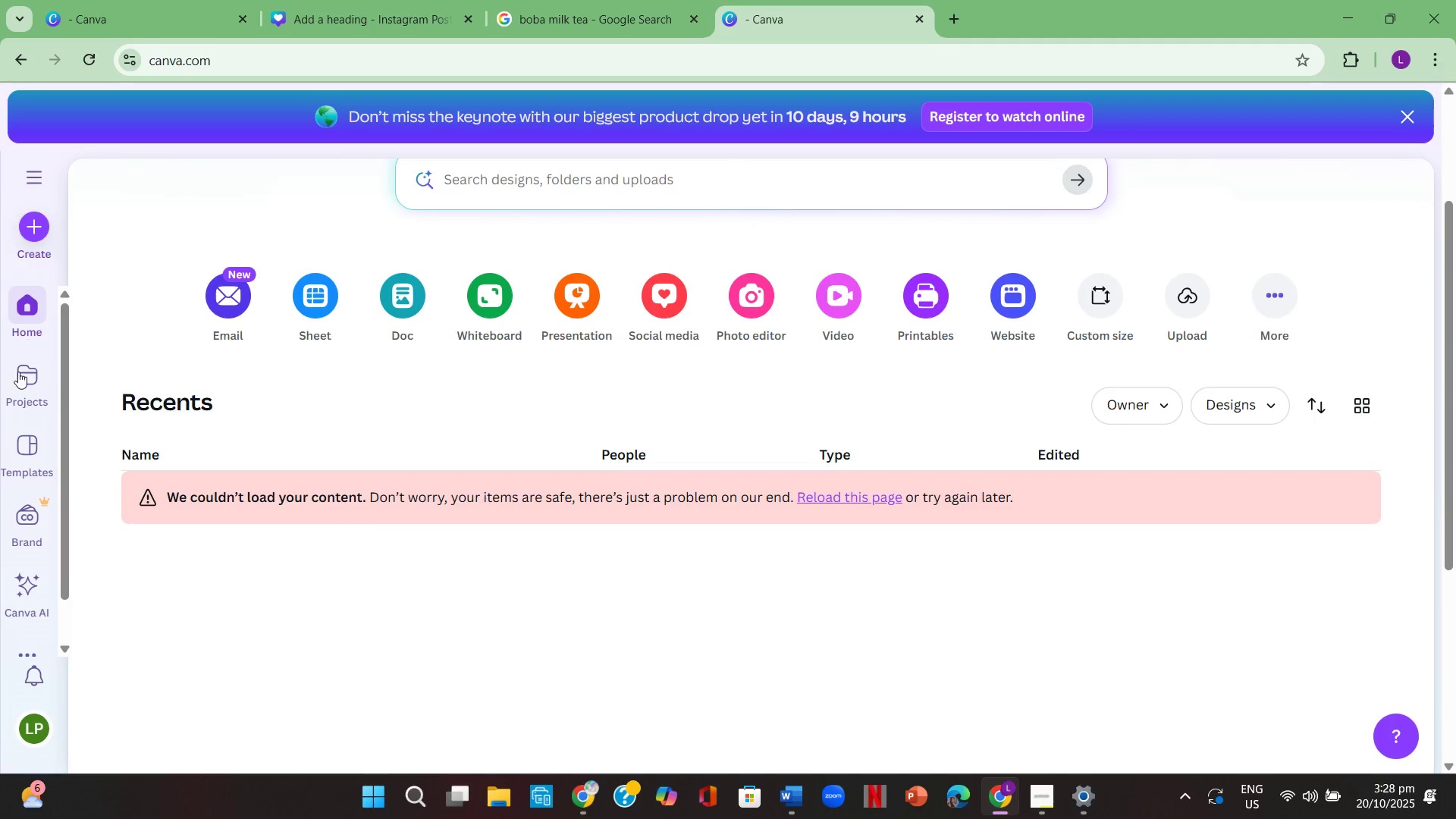 
left_click([15, 387])
 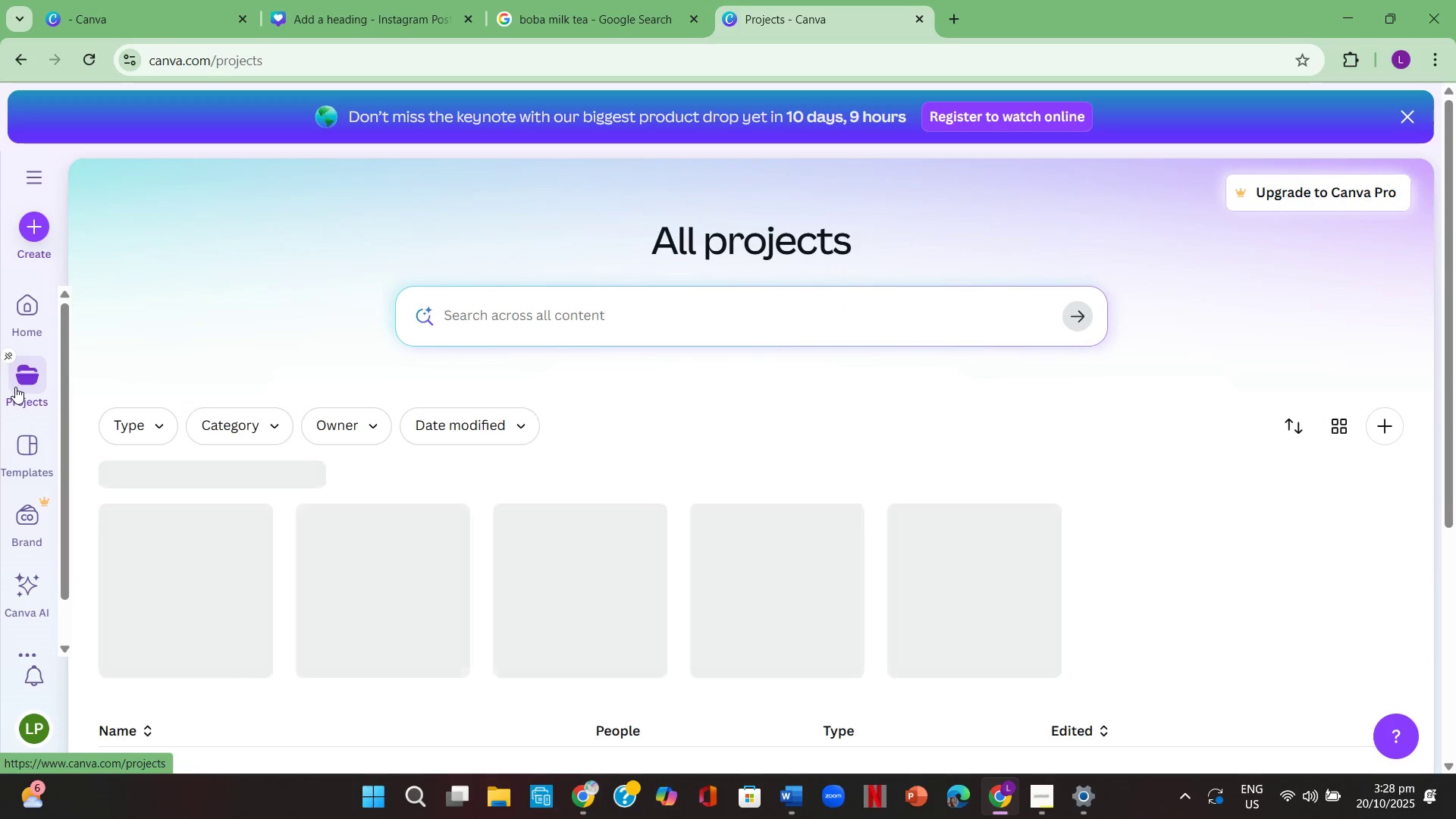 
scroll: coordinate [353, 622], scroll_direction: down, amount: 1.0
 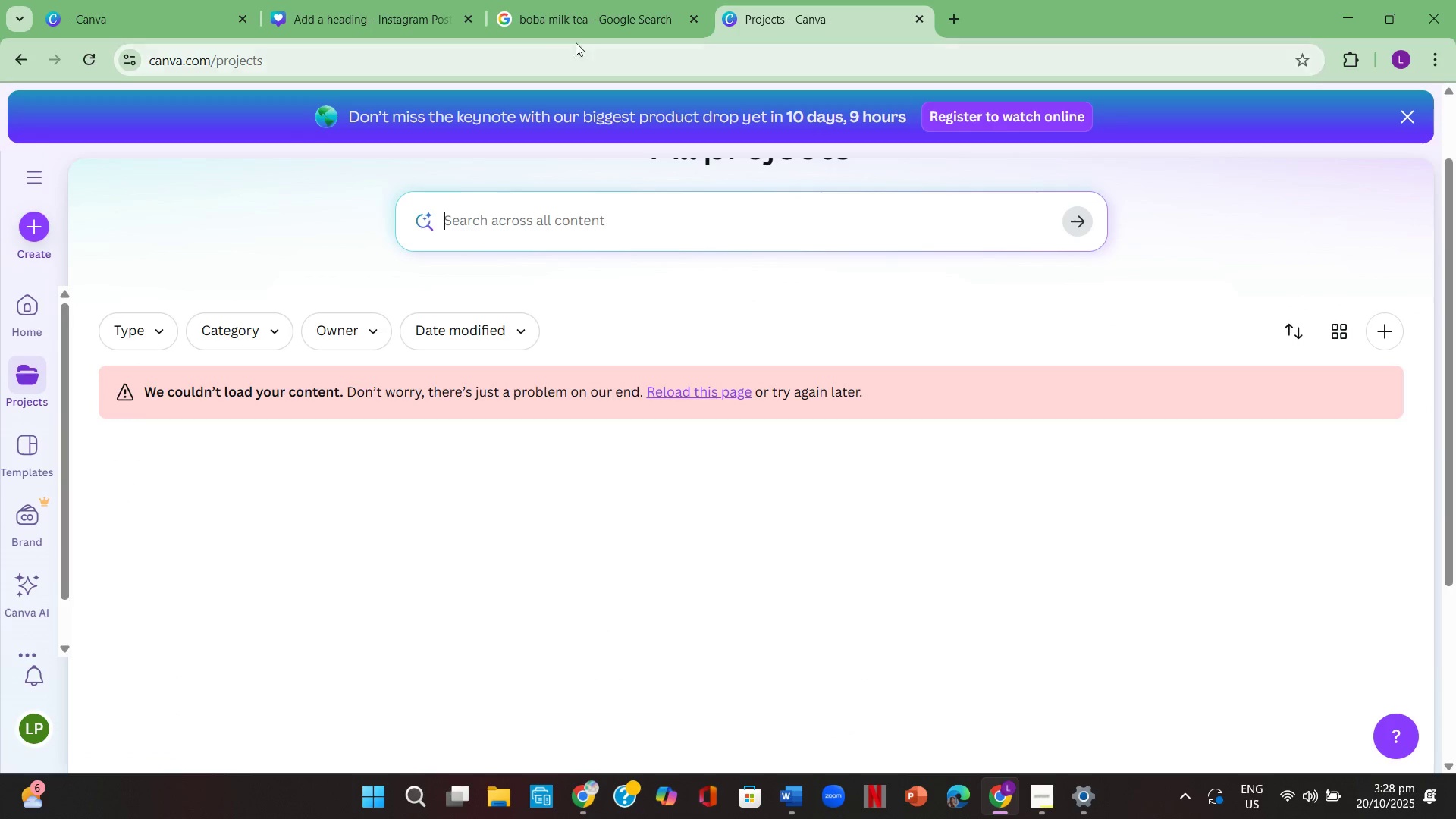 
left_click([602, 8])
 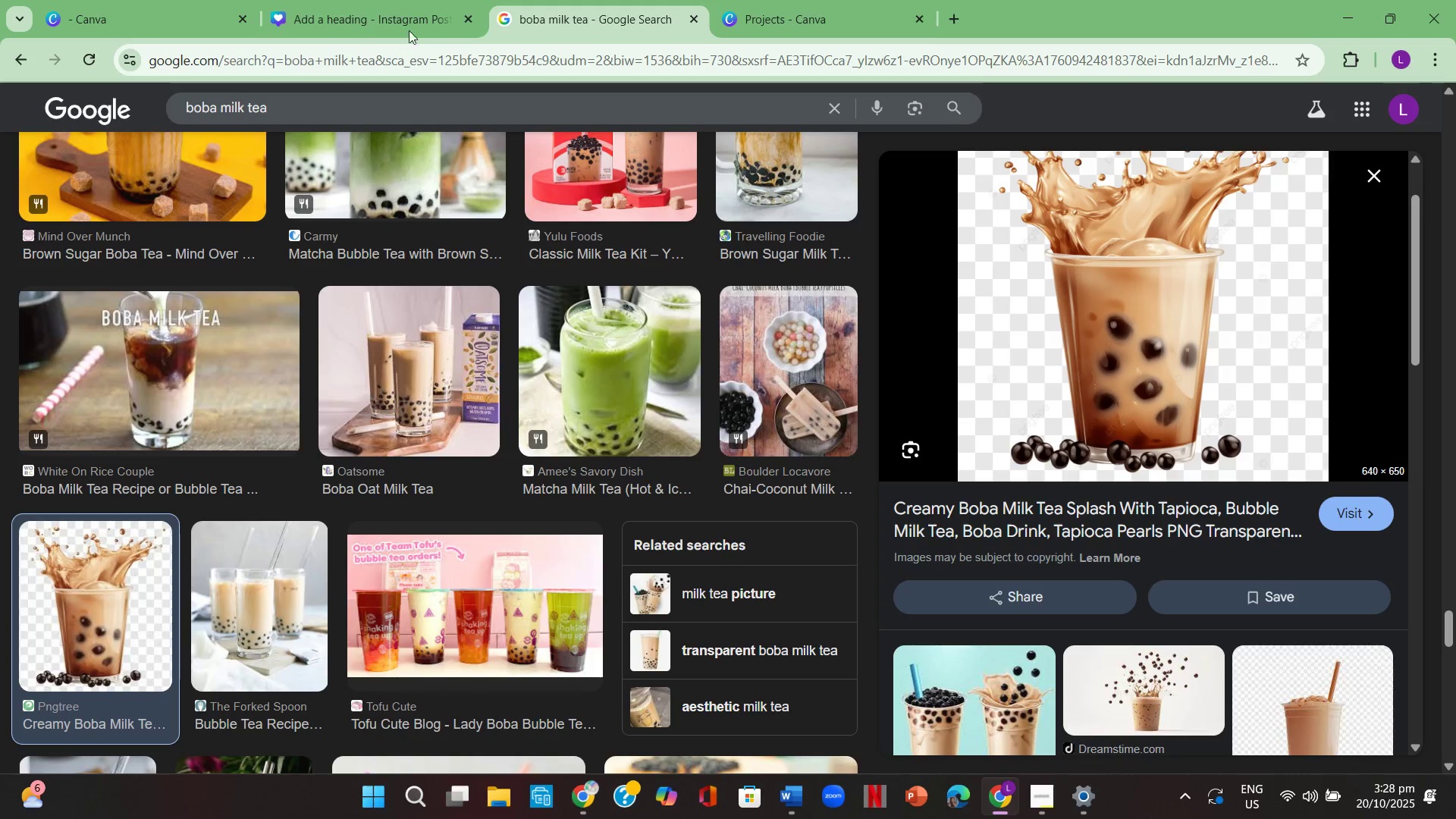 
left_click([388, 19])
 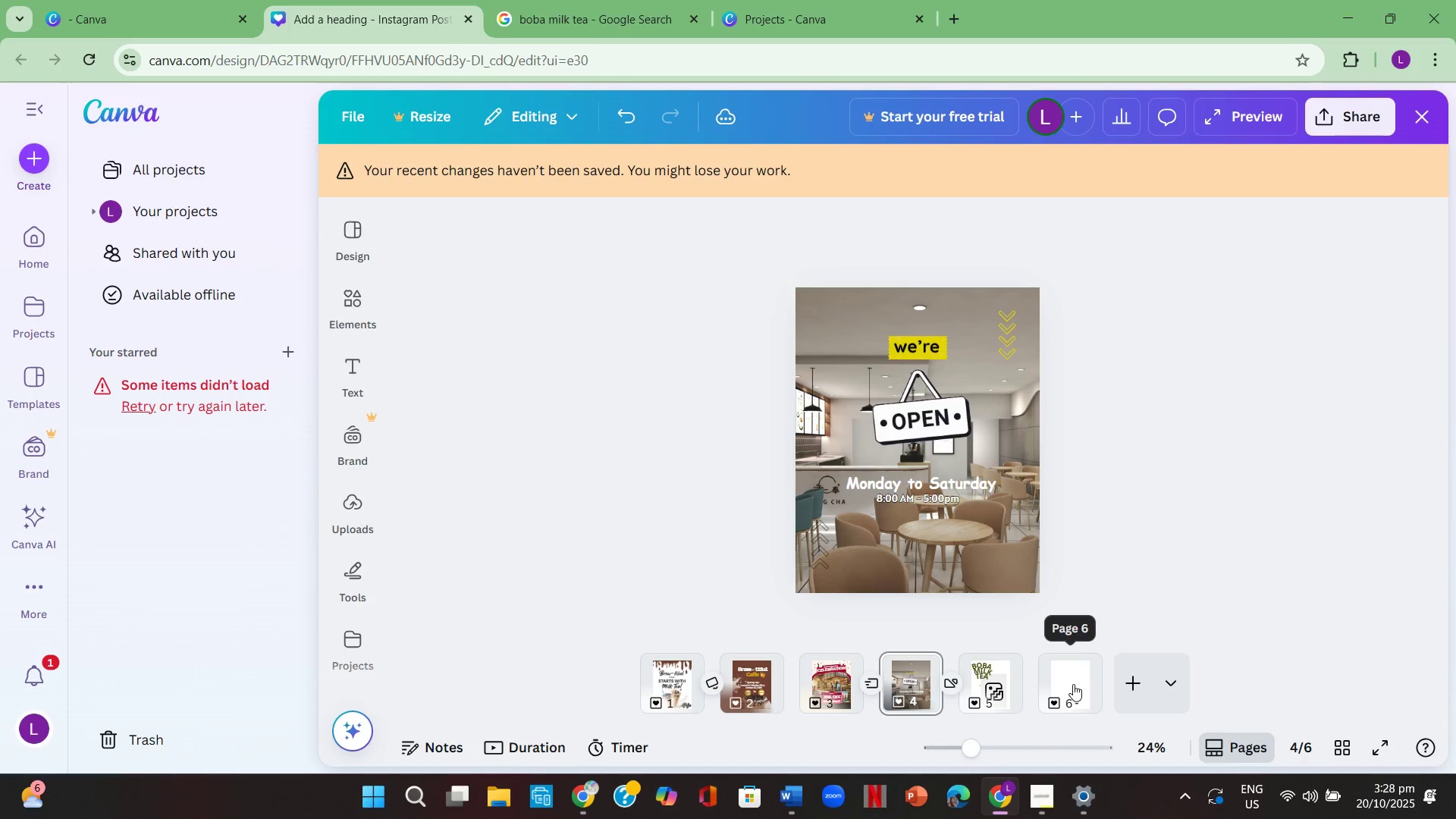 
left_click([1073, 684])
 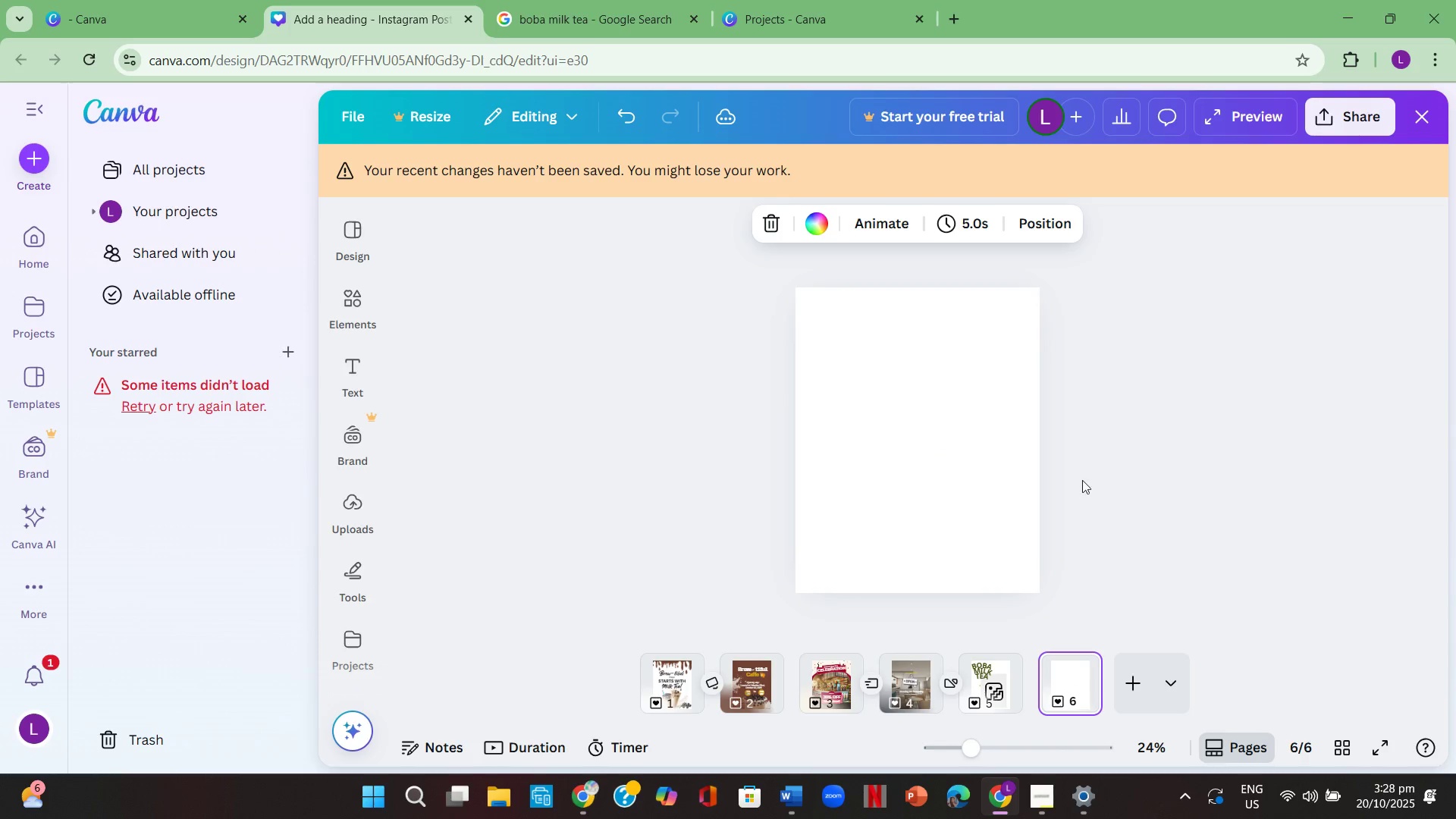 
left_click([1083, 480])
 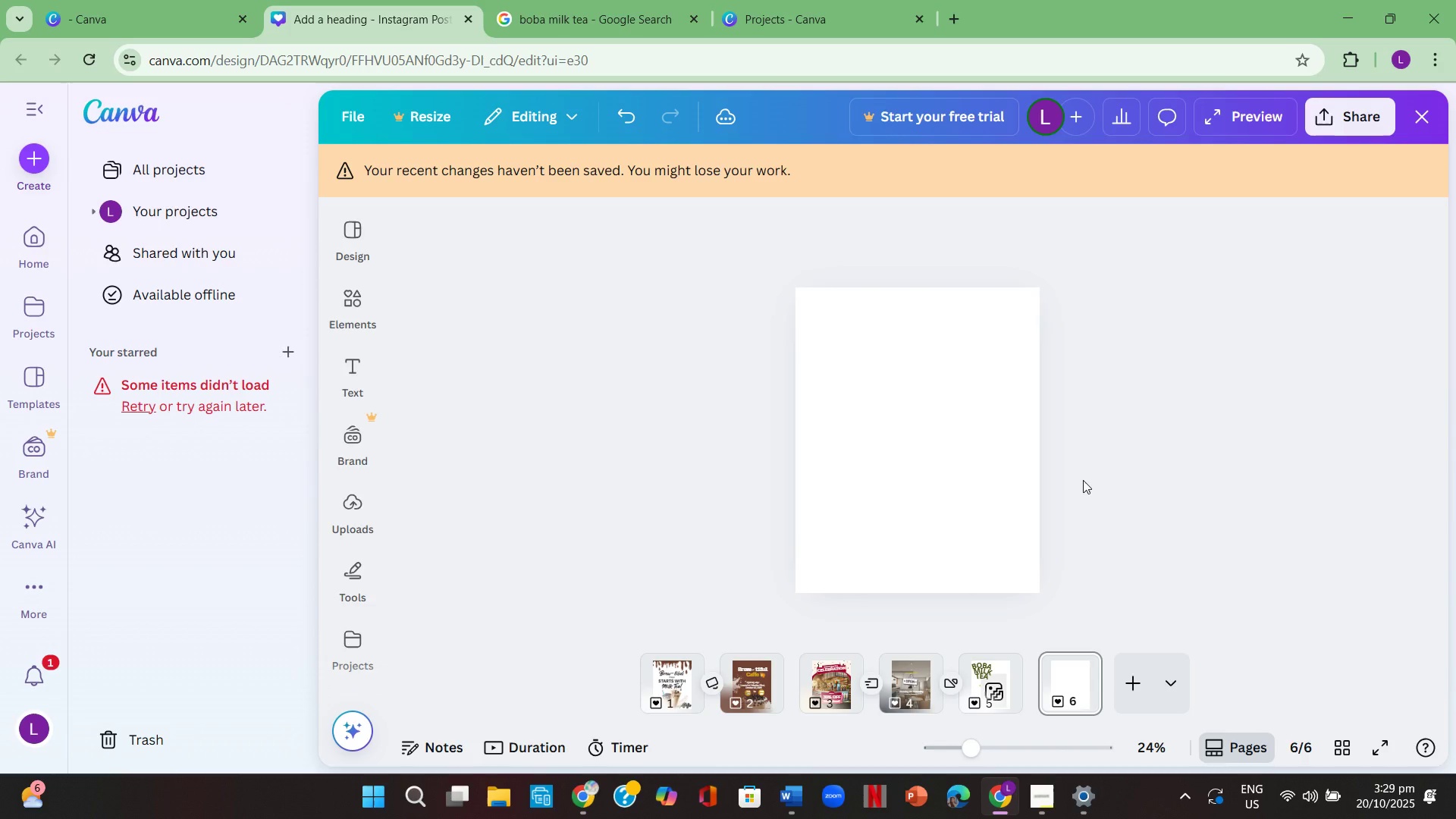 
wait(5.46)
 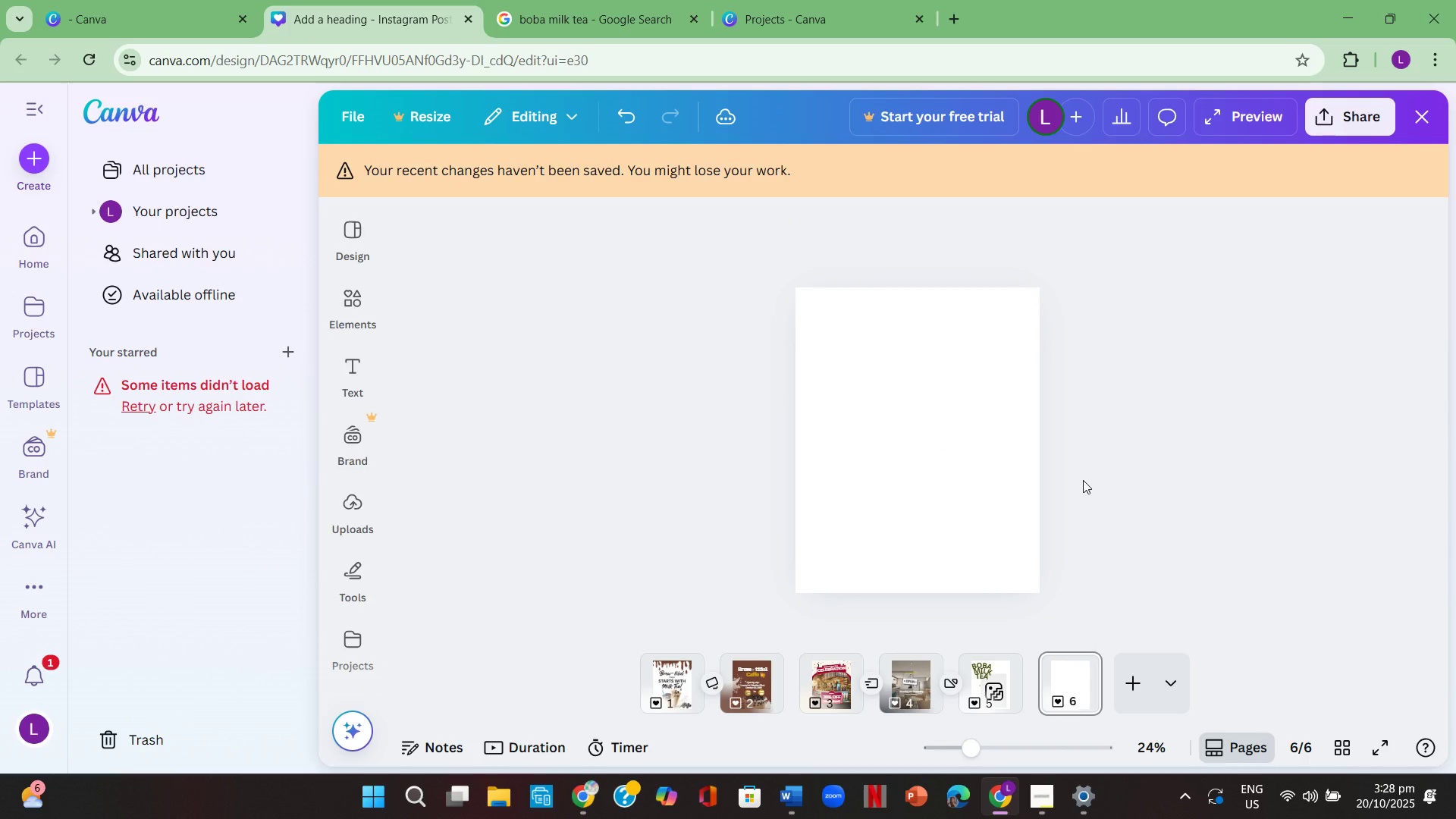 
left_click([1082, 480])
 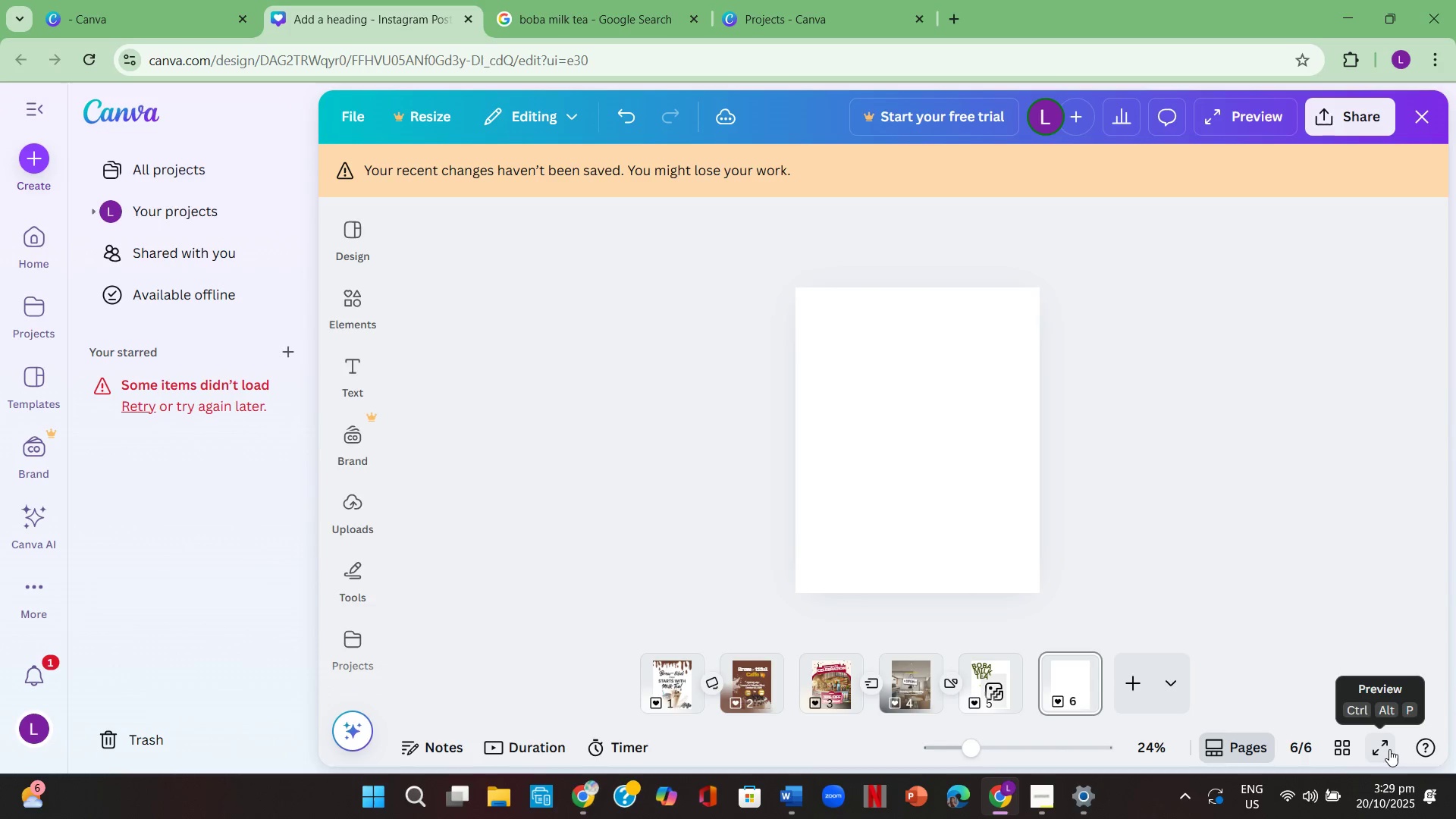 
left_click([1224, 552])
 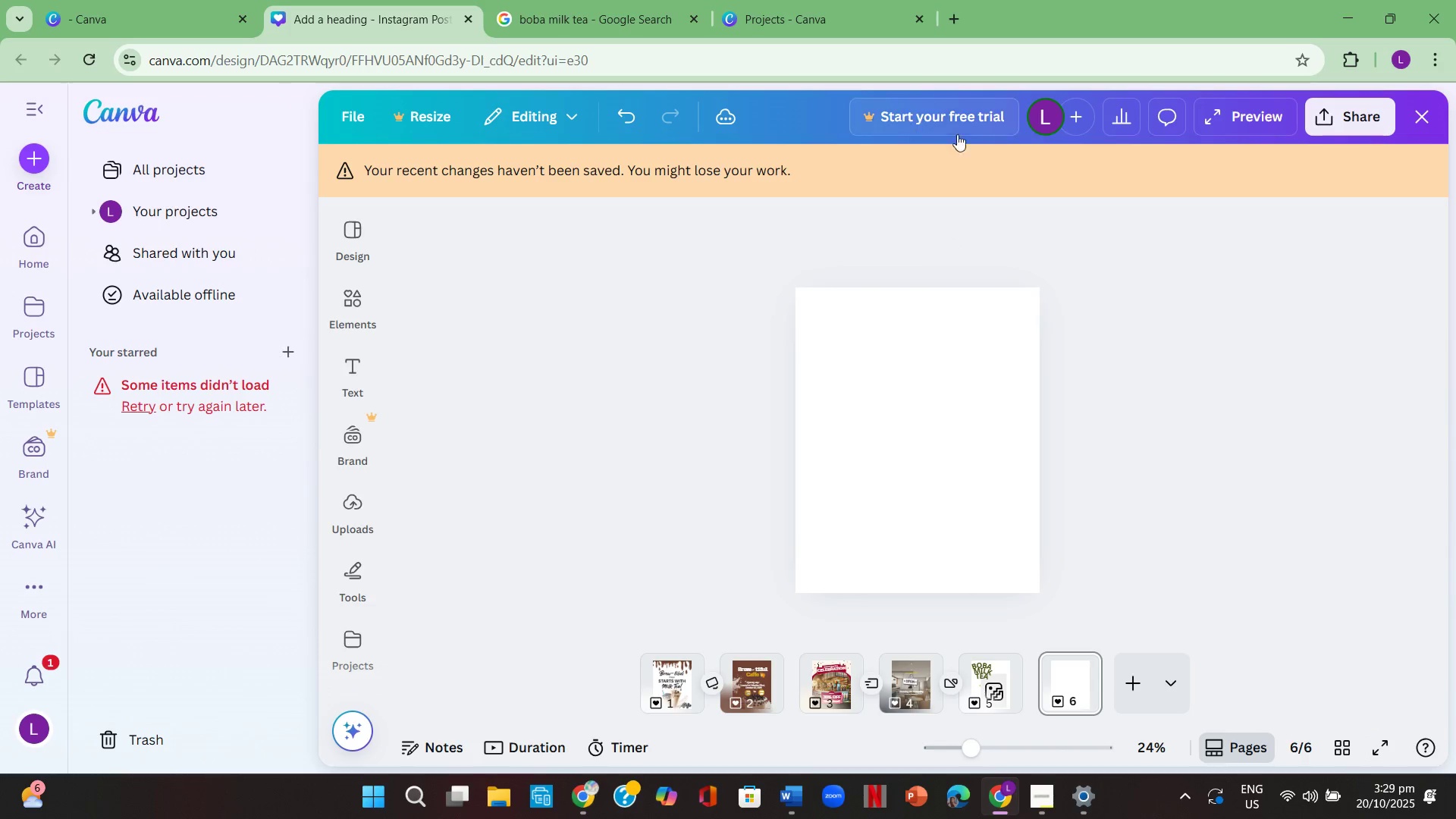 
left_click([1043, 114])
 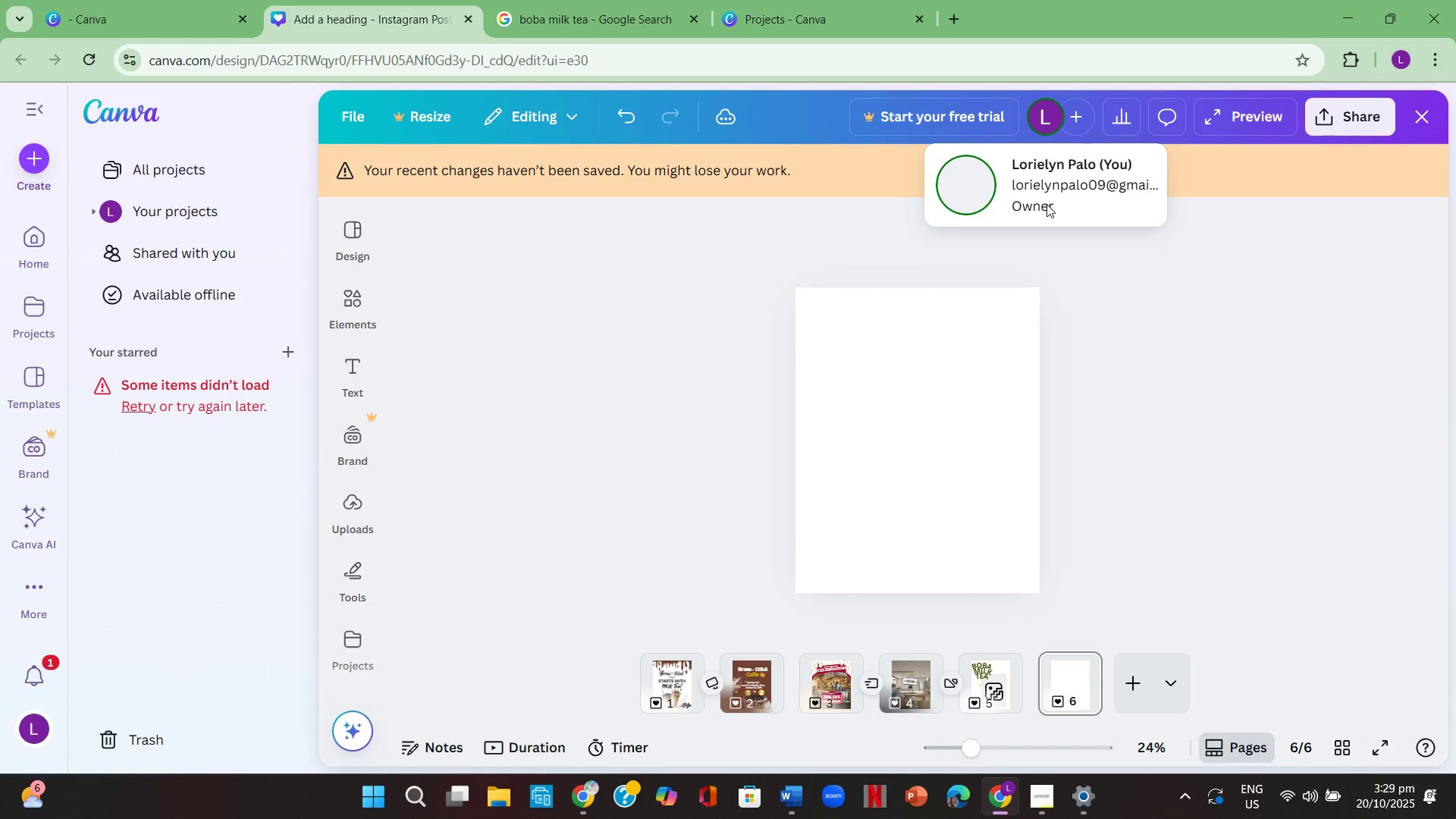 
left_click([1047, 204])
 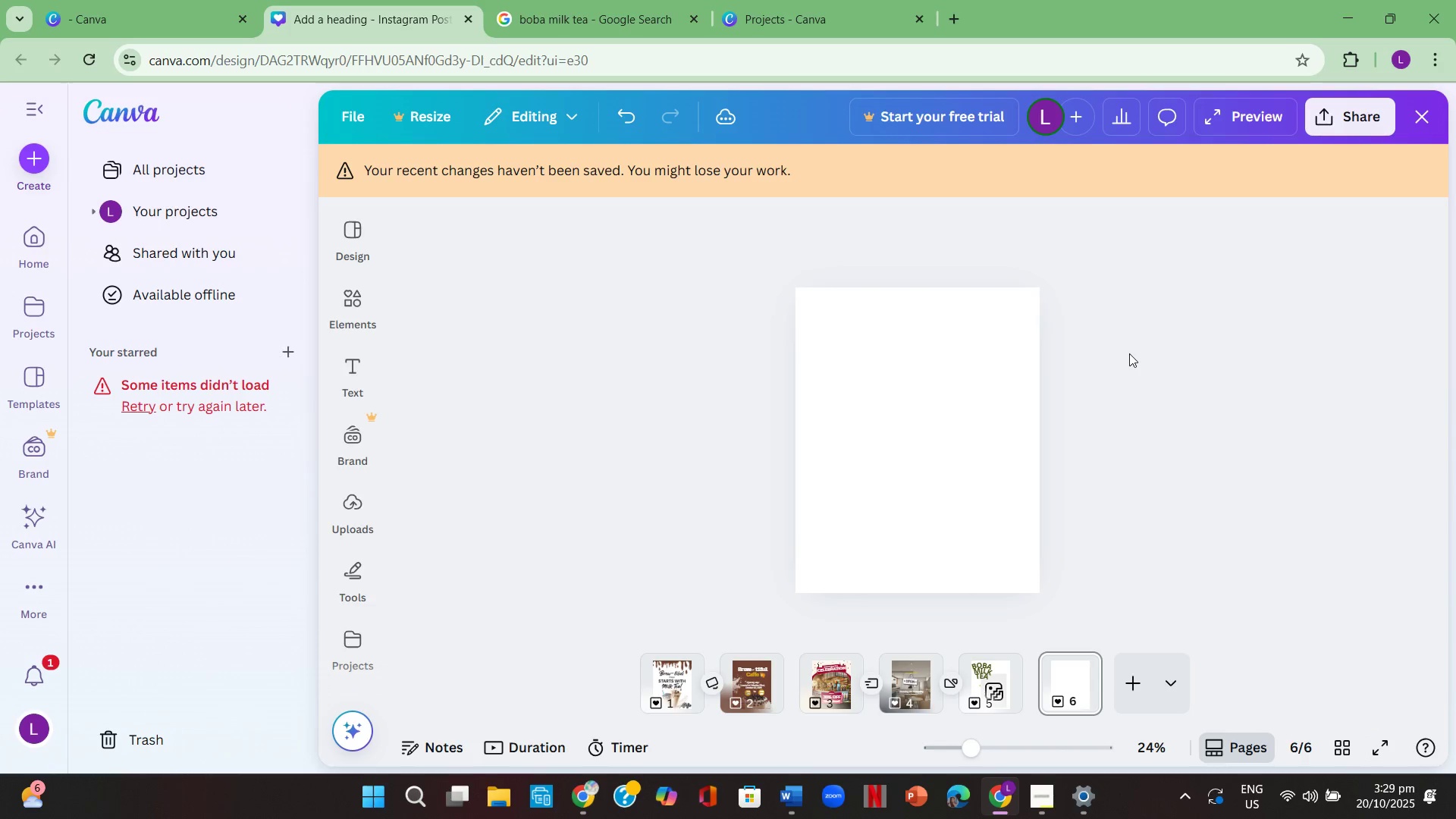 
left_click([1125, 354])
 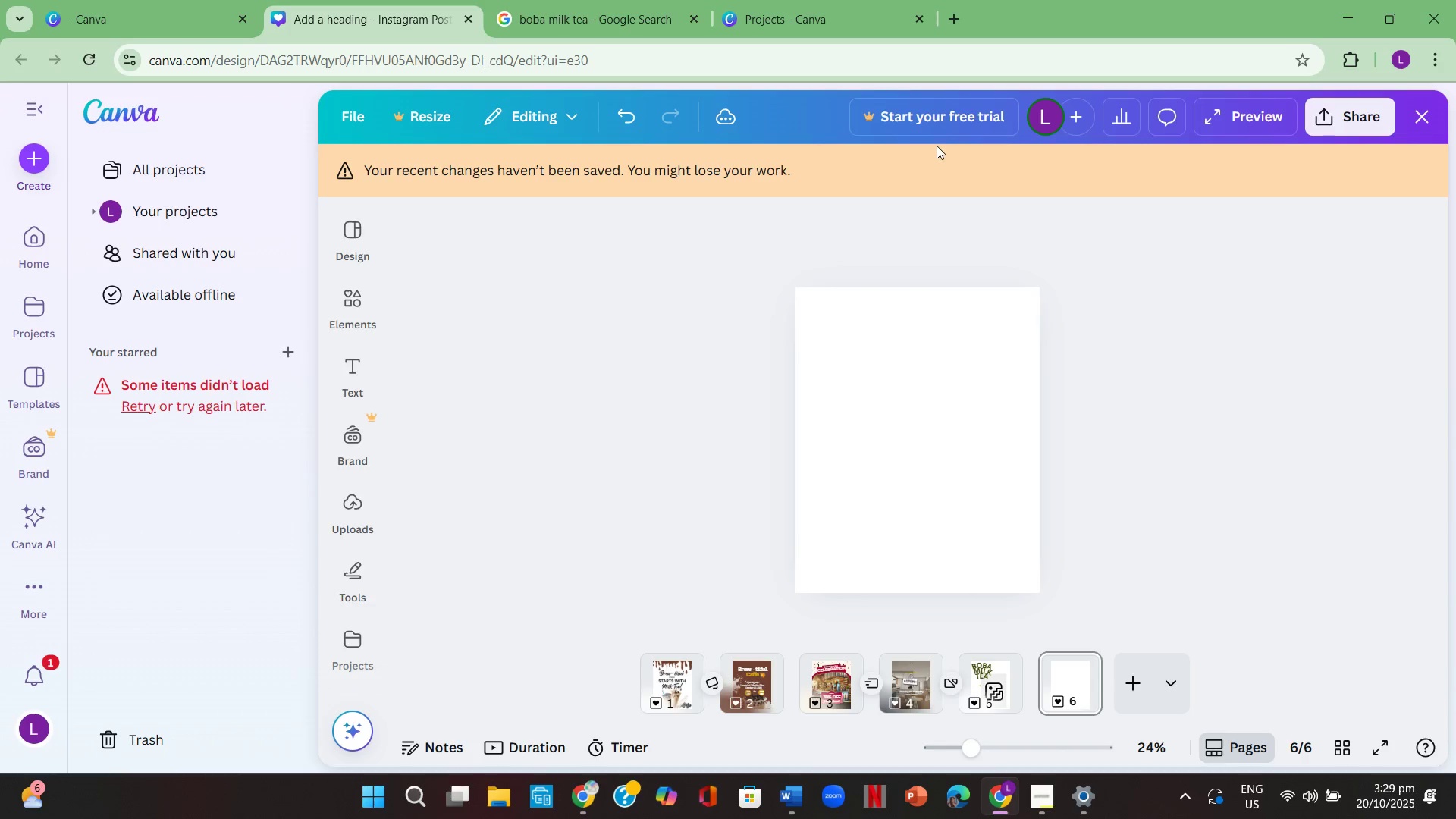 
left_click([938, 108])
 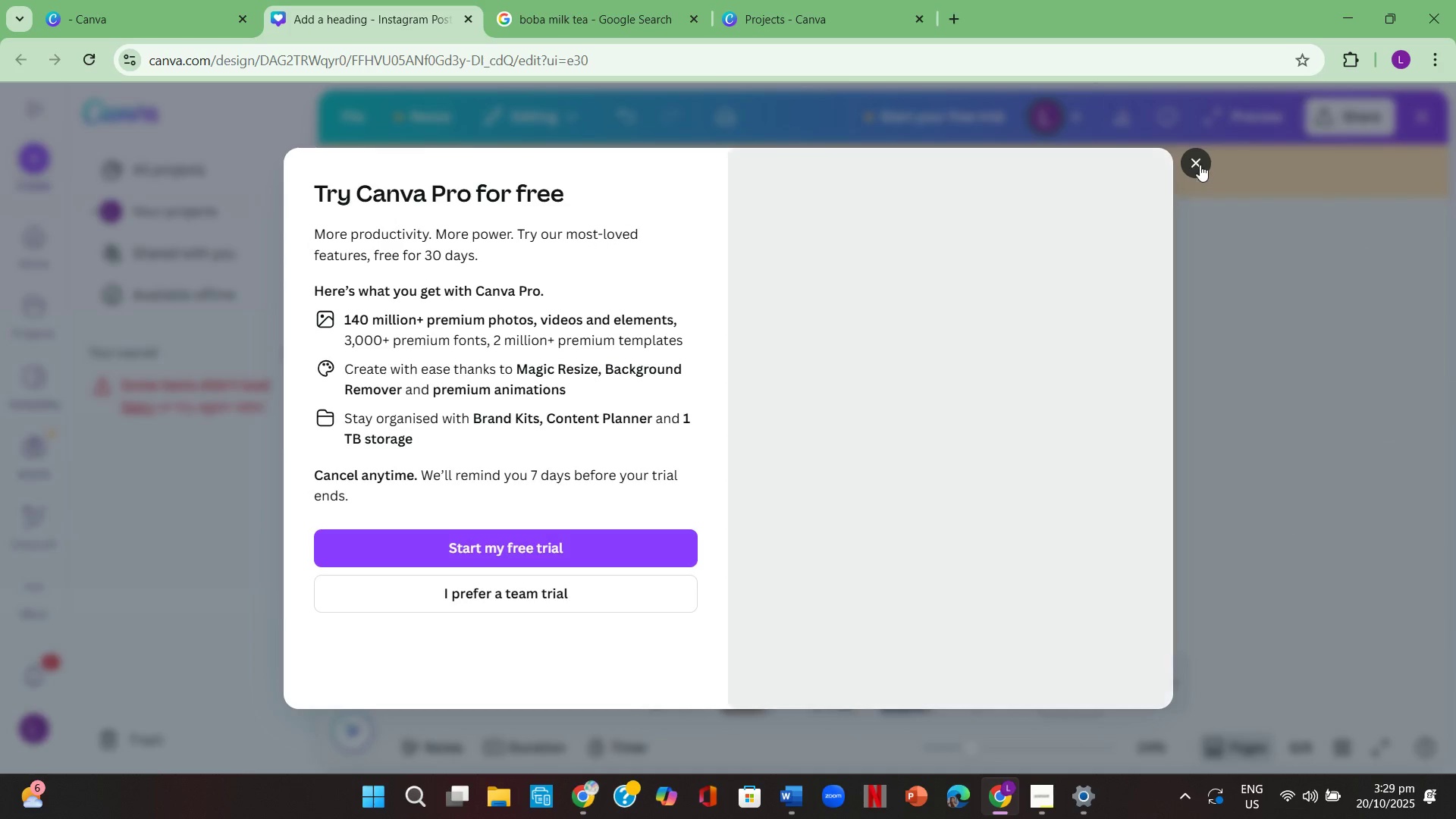 
left_click([1199, 164])
 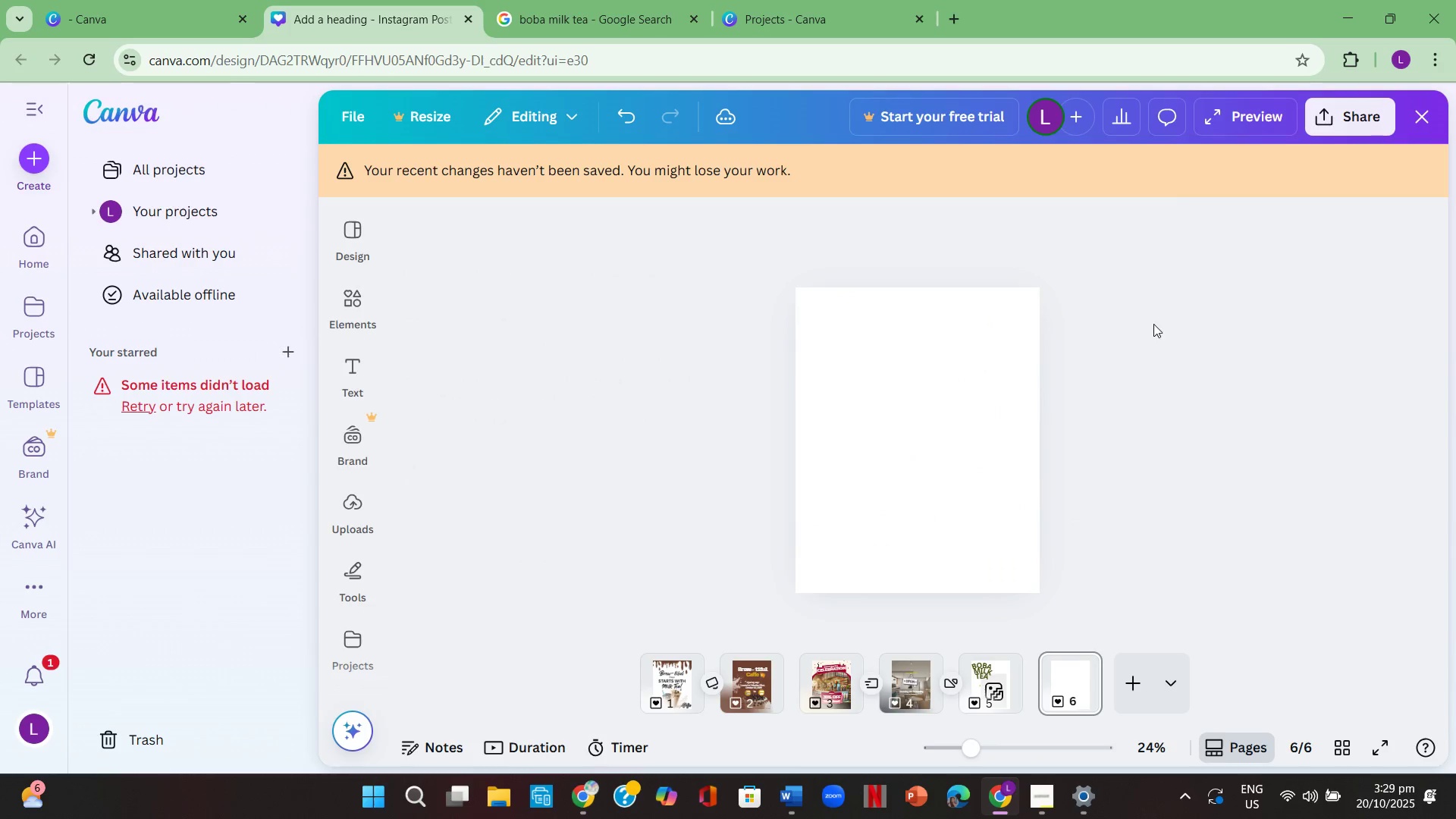 
left_click([1153, 325])
 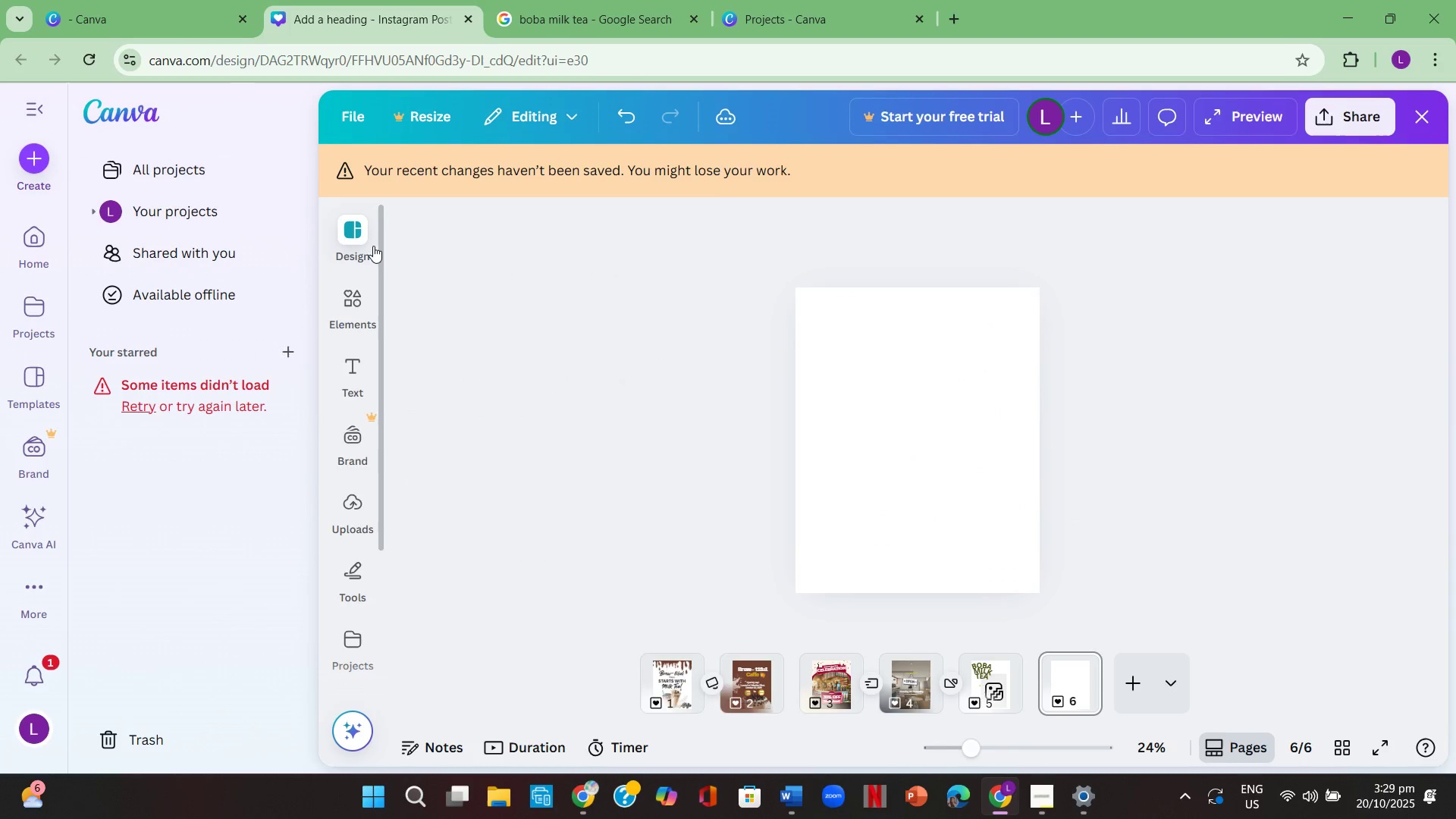 
left_click([370, 246])
 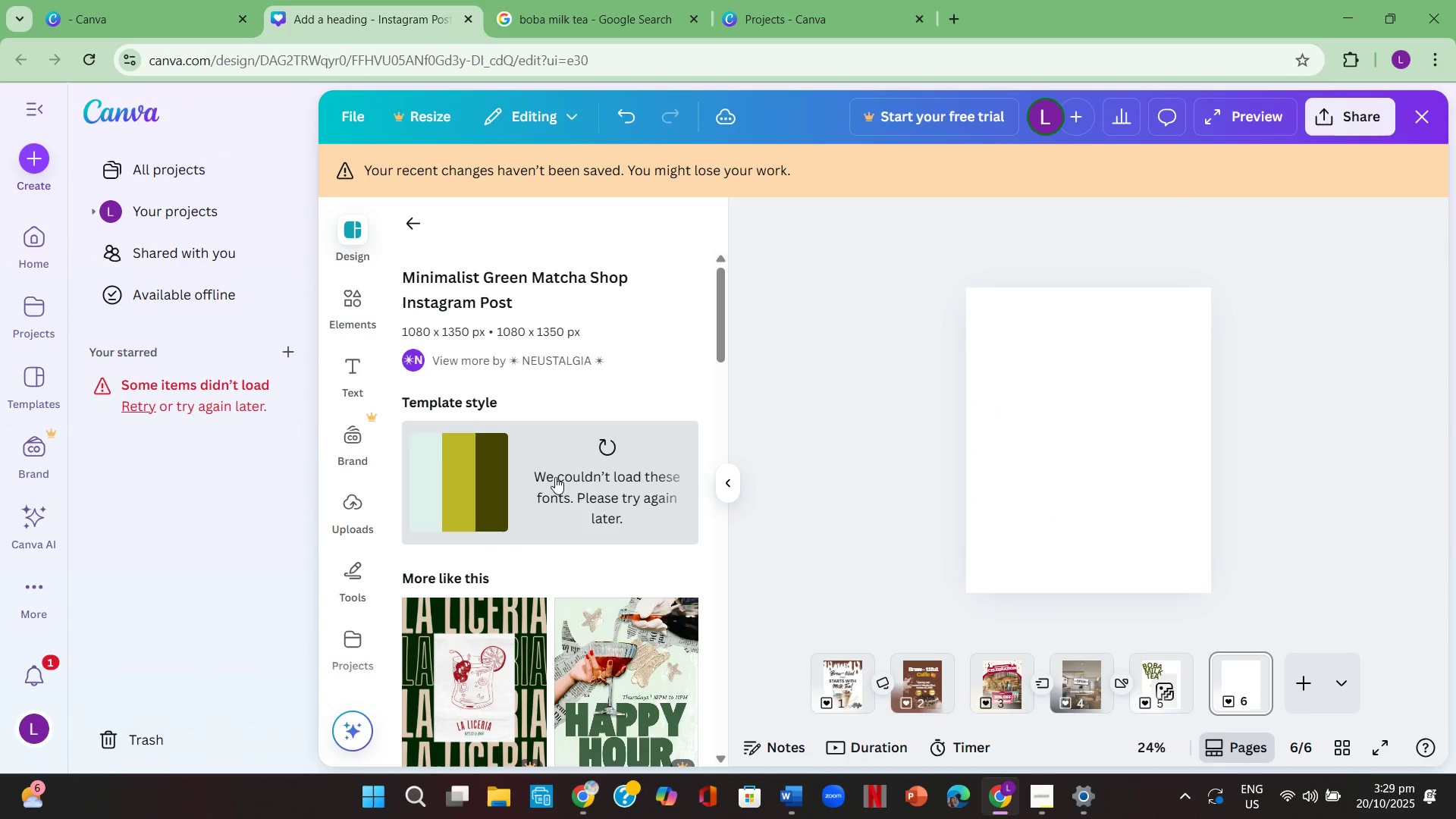 
left_click([548, 485])
 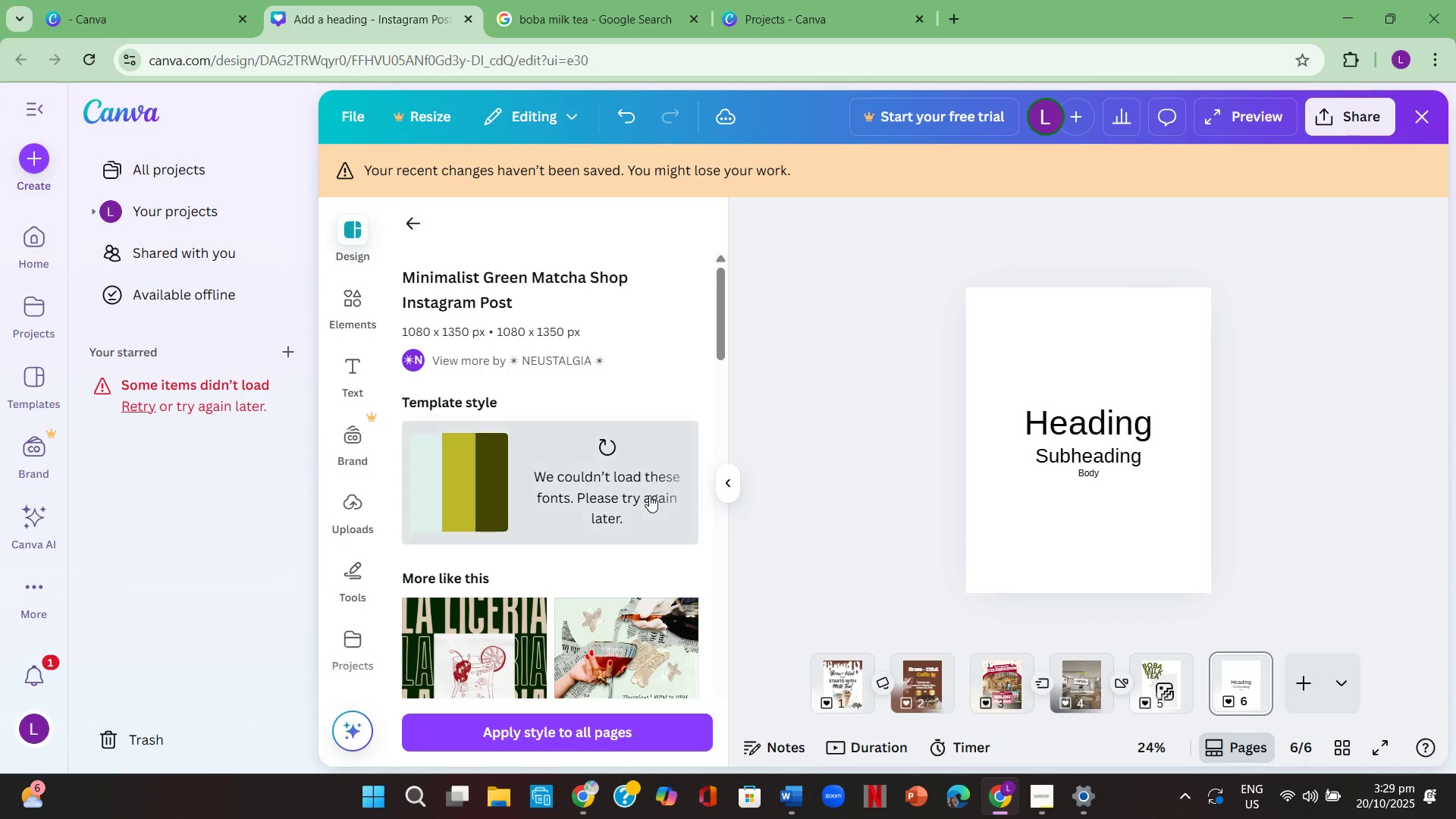 
left_click([649, 495])
 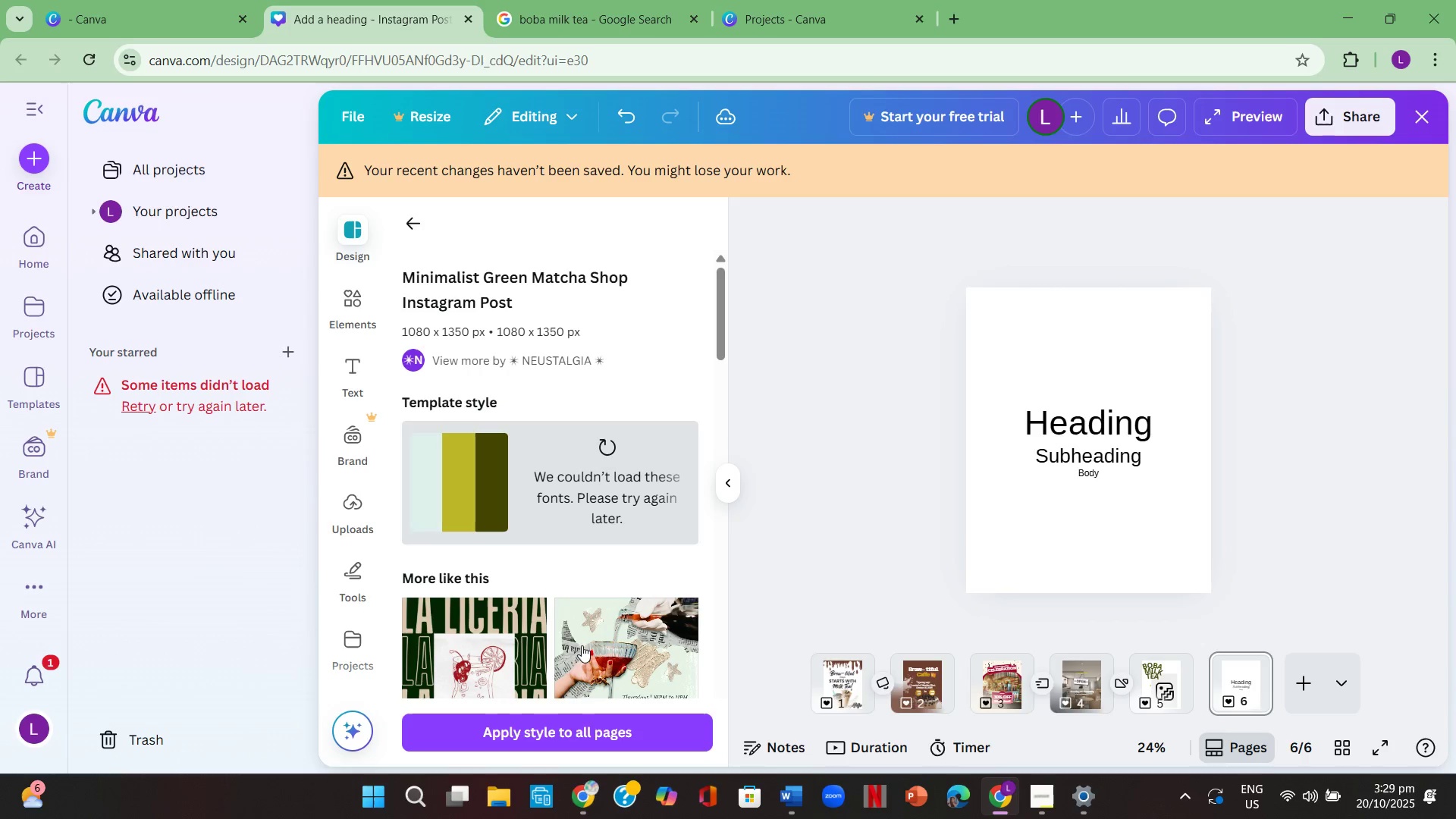 
scroll: coordinate [577, 655], scroll_direction: down, amount: 1.0
 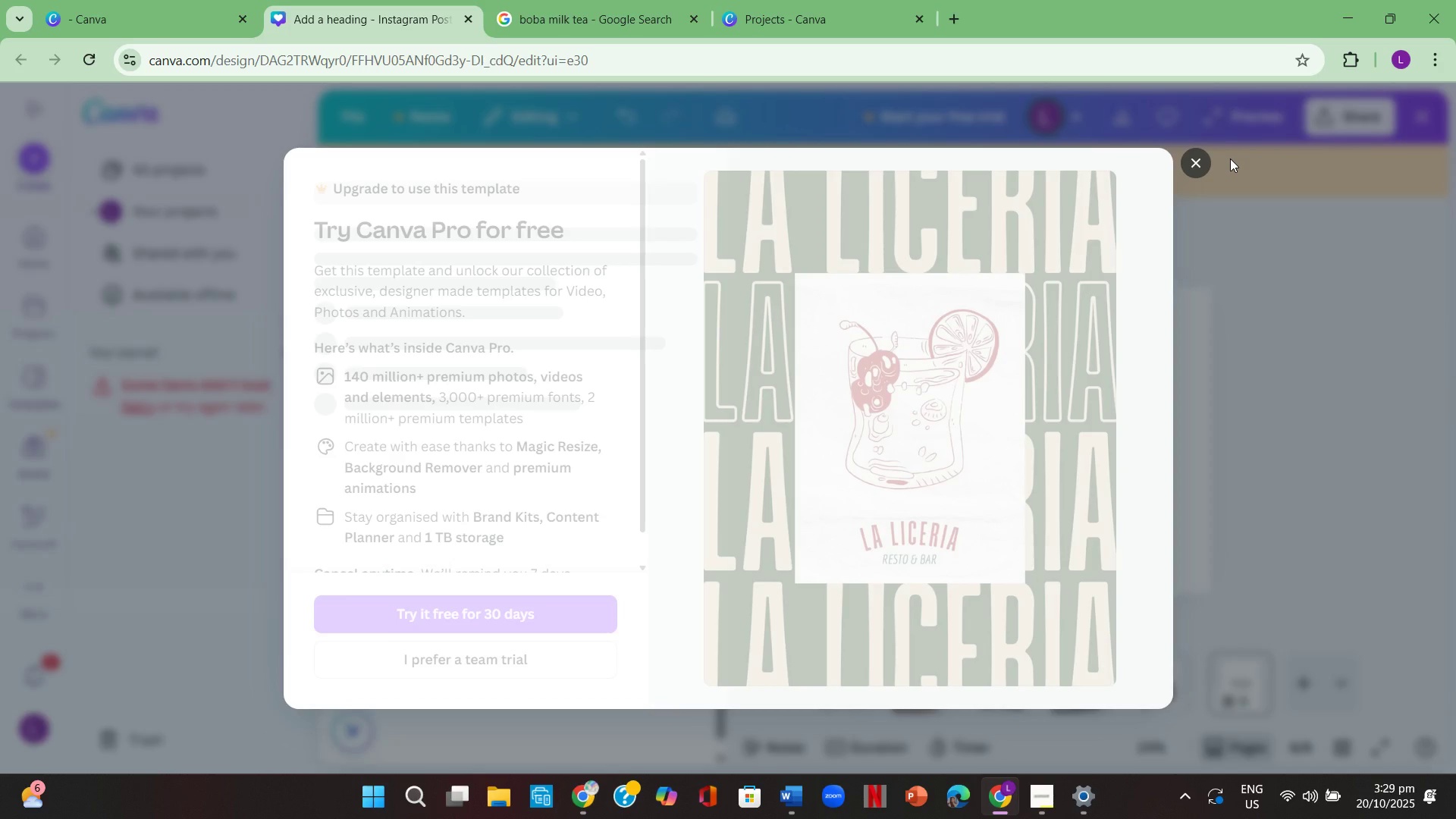 
left_click([1199, 167])
 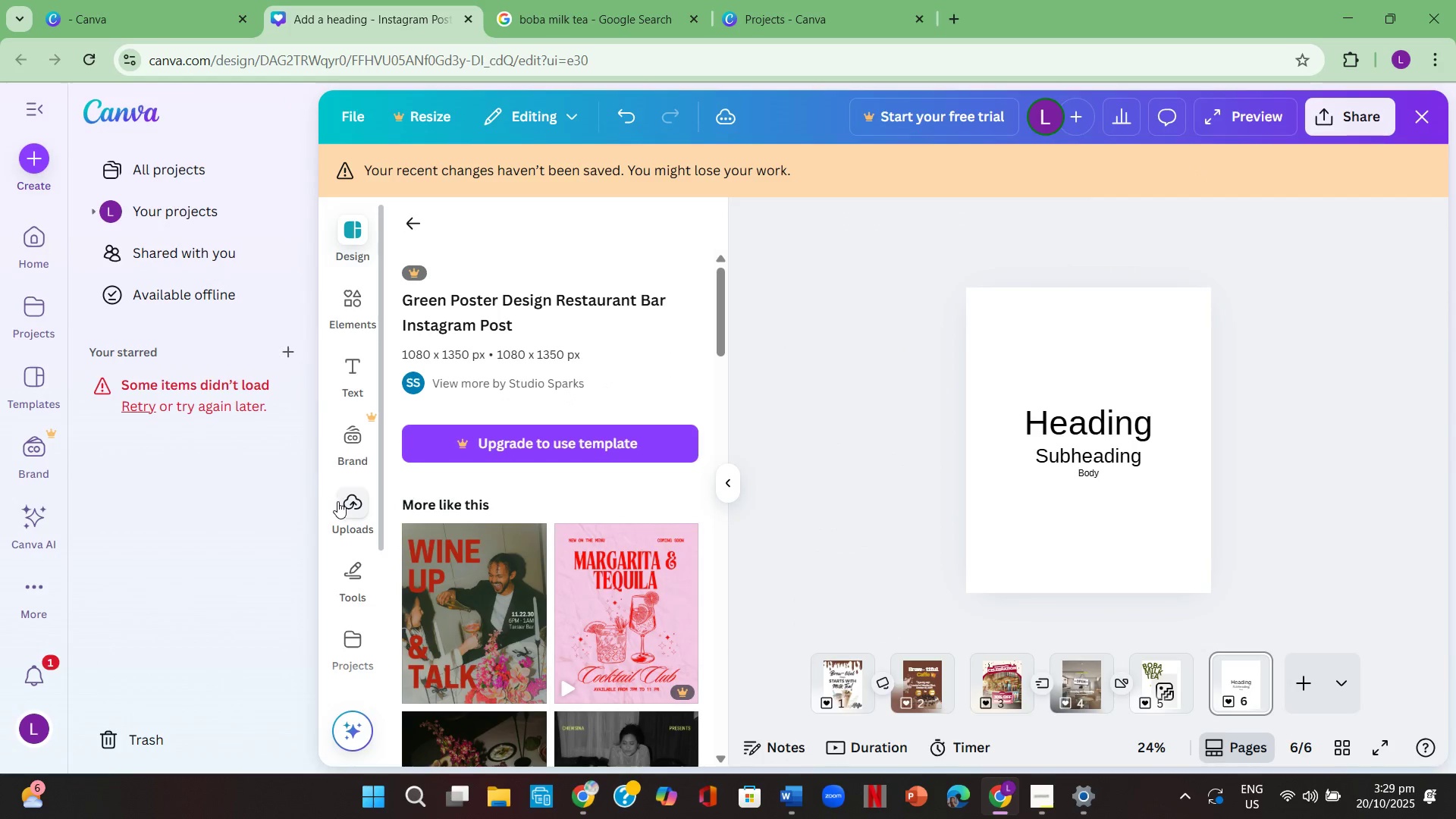 
scroll: coordinate [482, 599], scroll_direction: down, amount: 2.0
 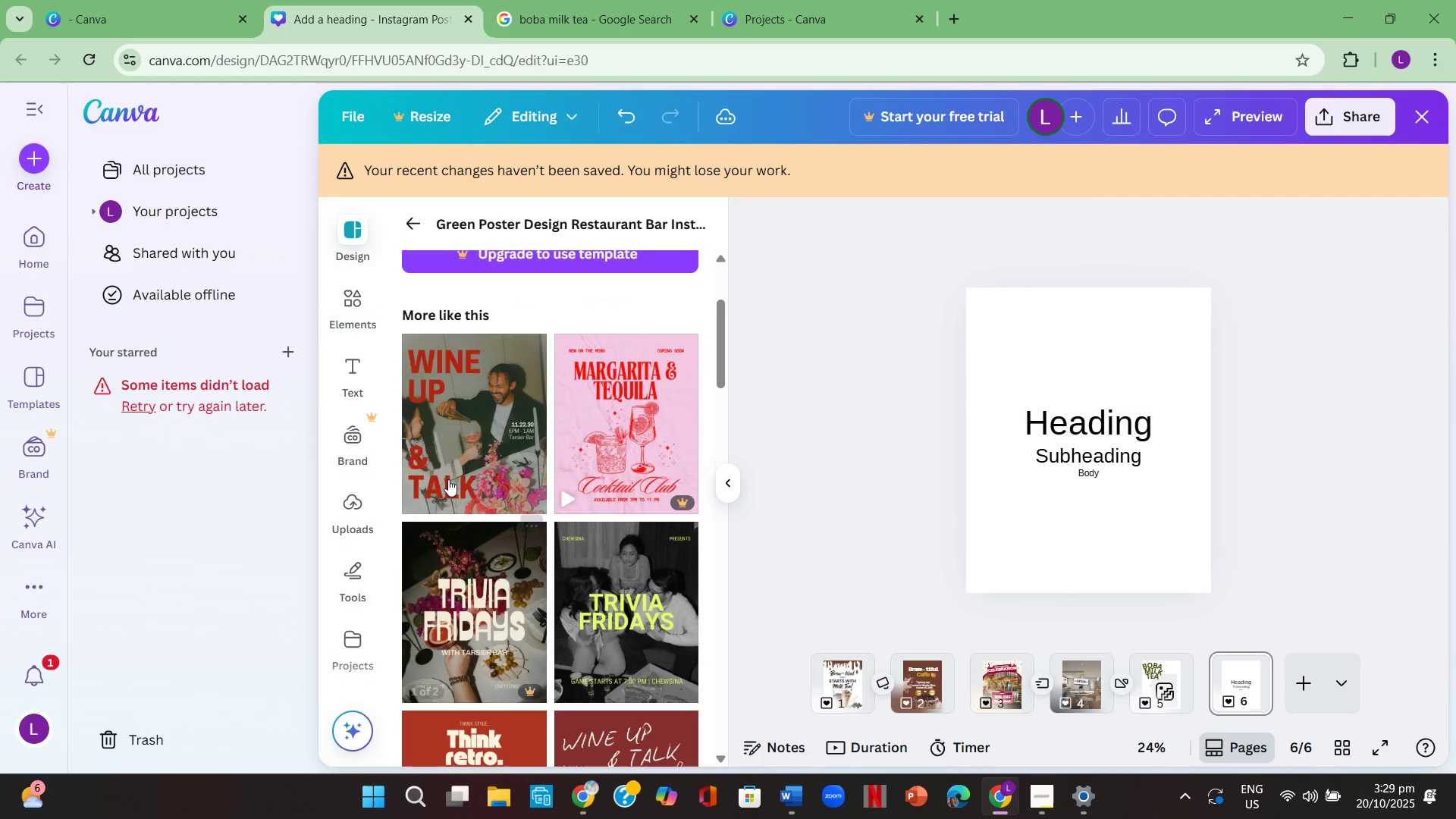 
mouse_move([458, 479])
 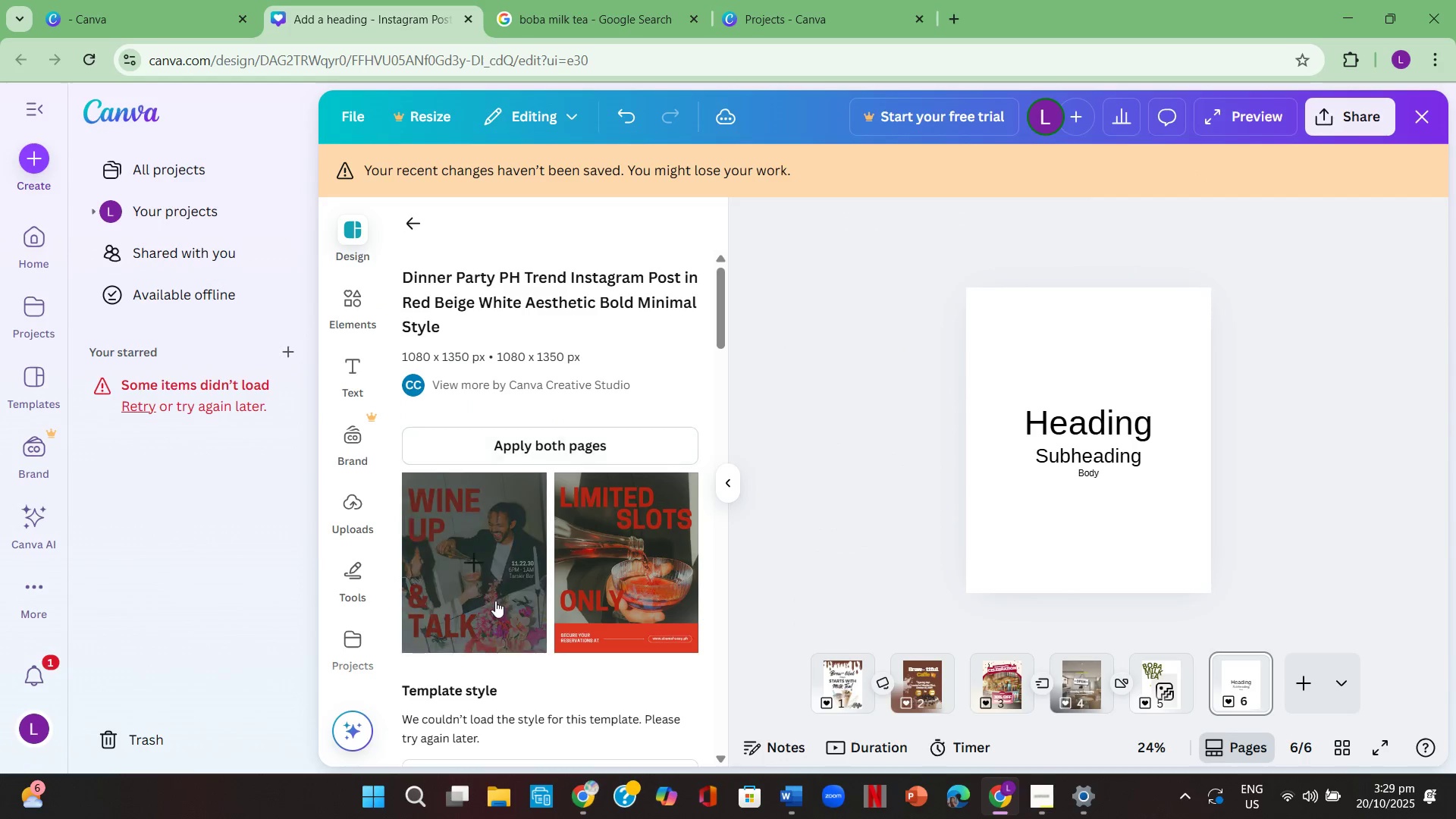 
left_click([495, 601])
 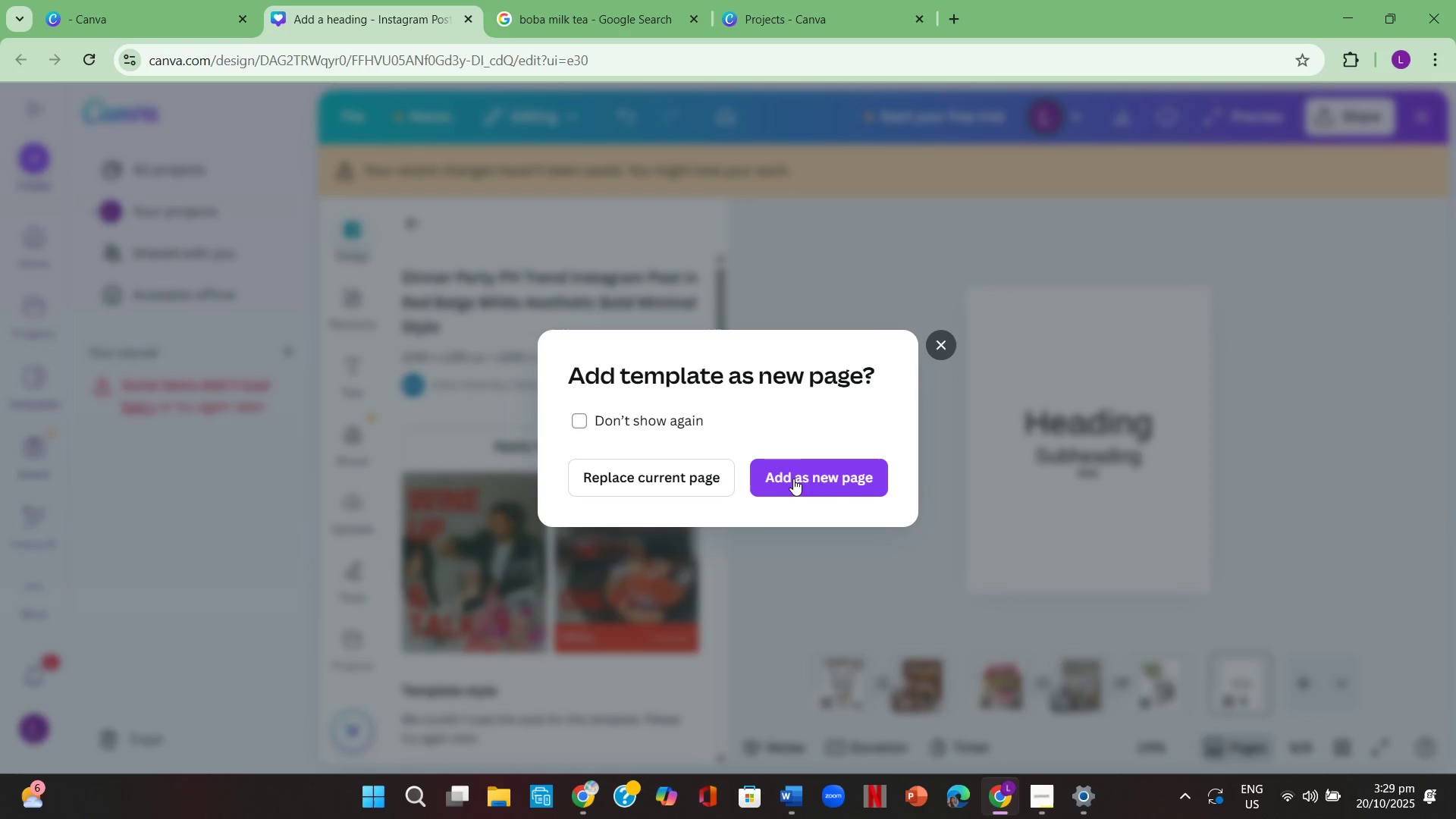 
left_click([794, 478])
 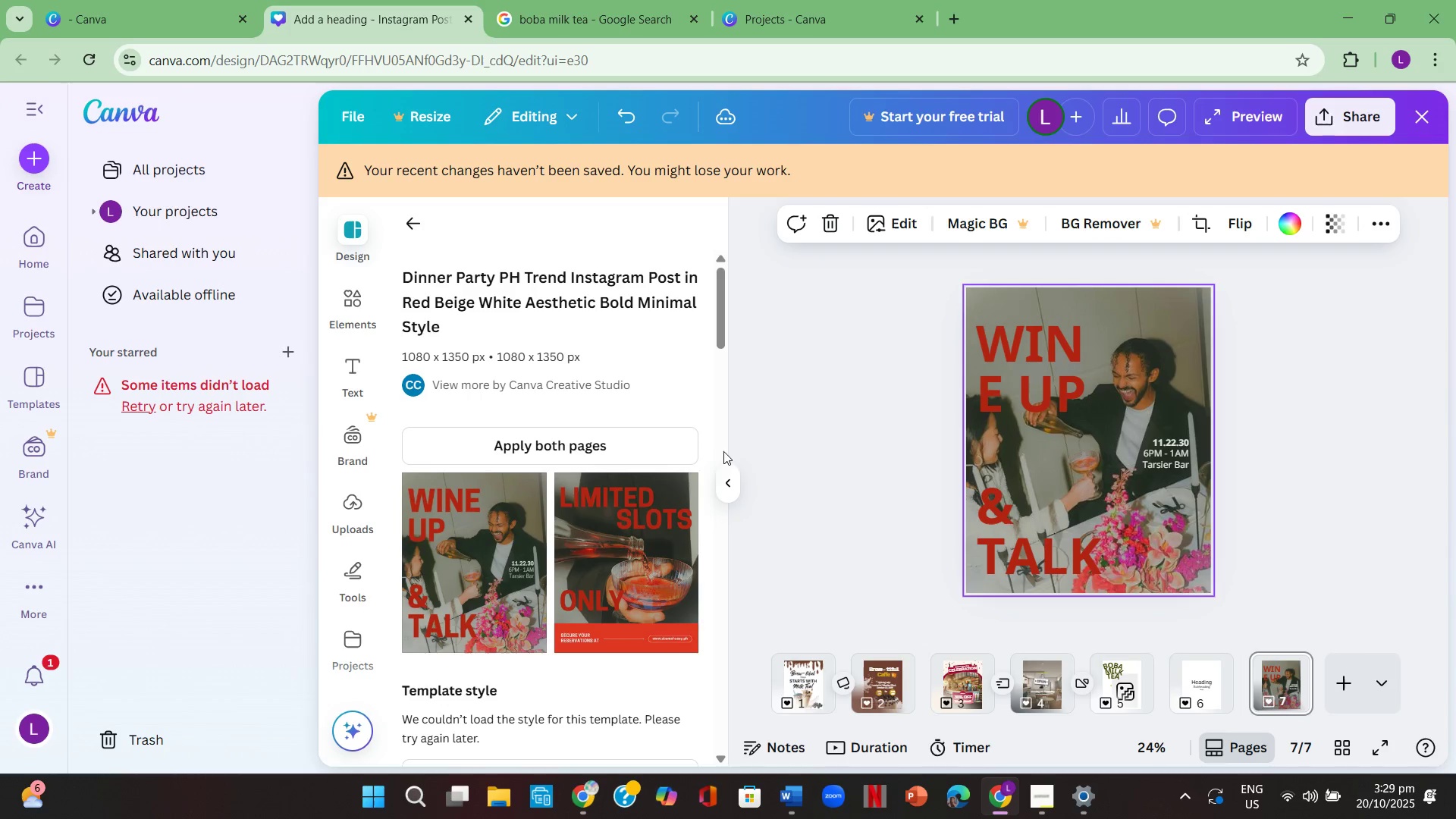 
left_click([719, 487])
 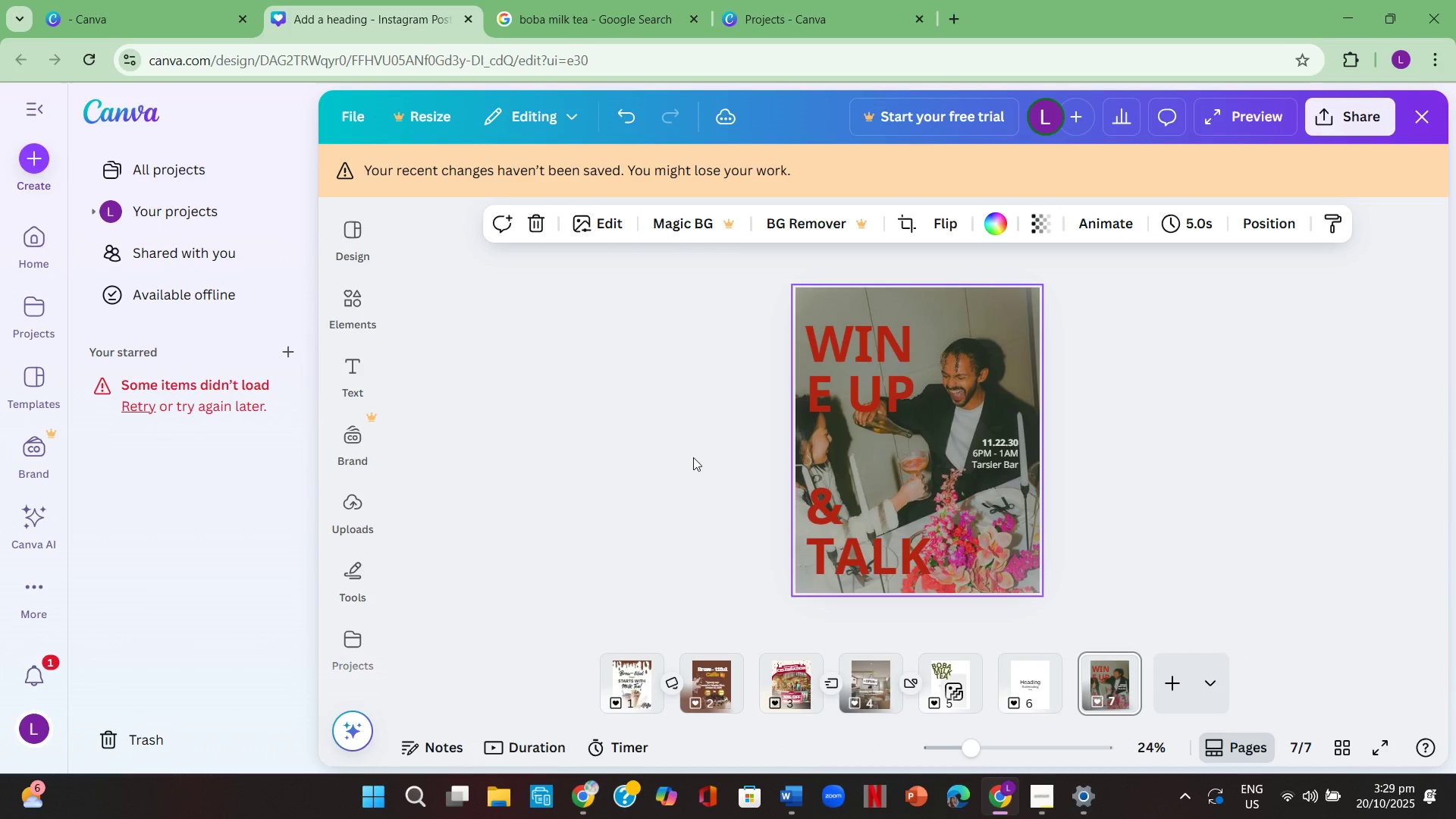 
scroll: coordinate [693, 457], scroll_direction: up, amount: 1.0
 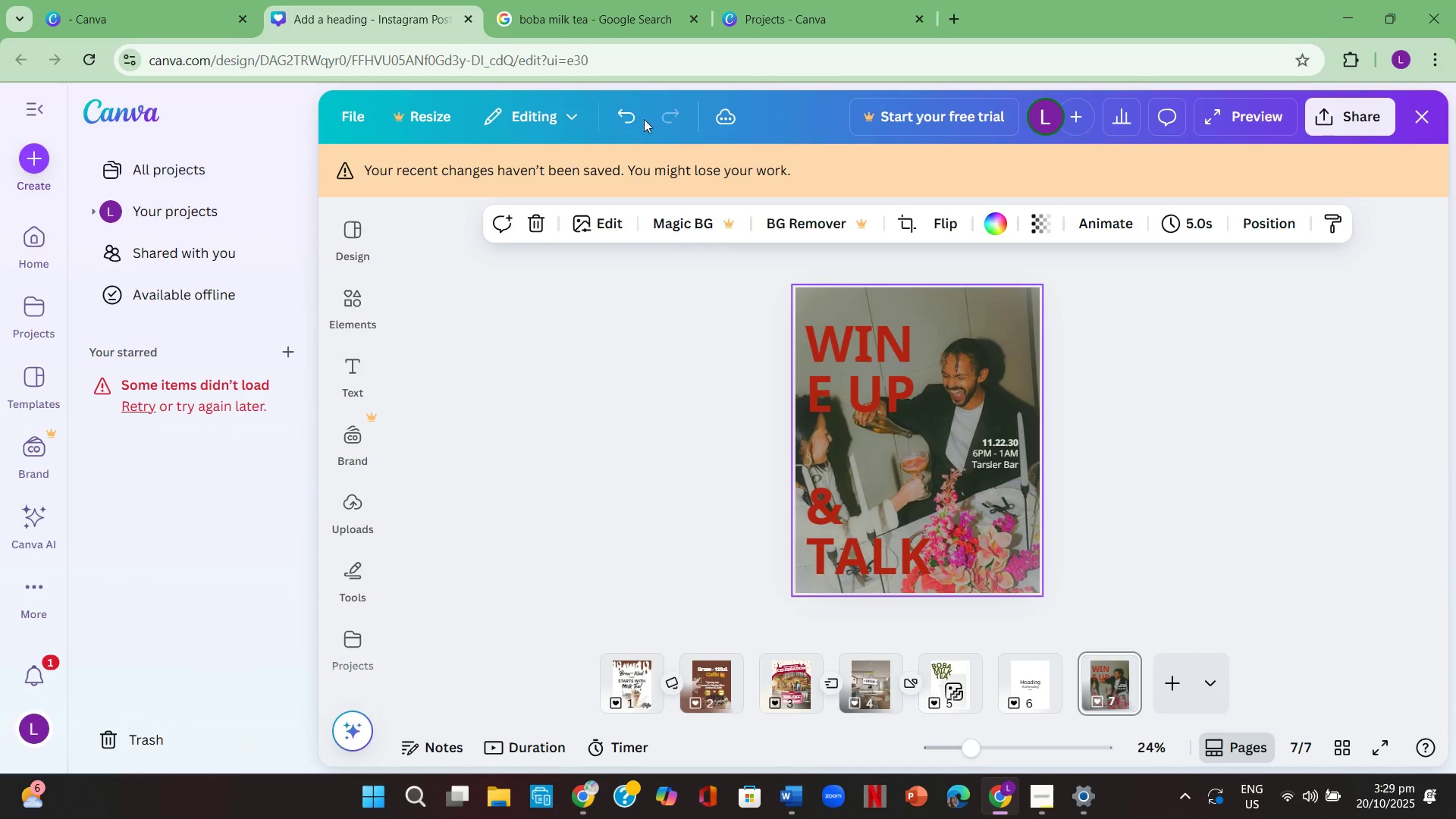 
left_click([617, 117])
 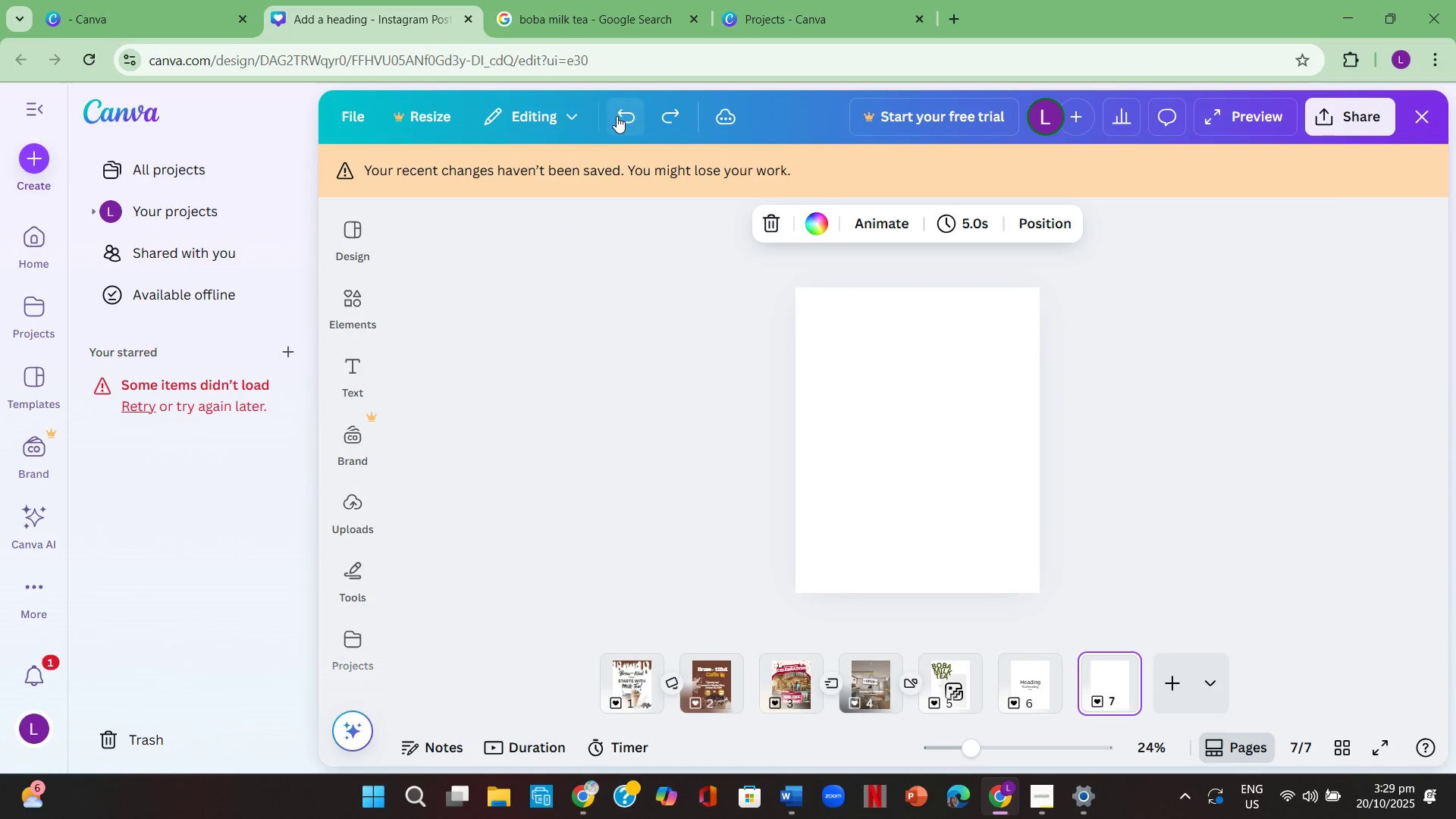 
left_click([617, 116])
 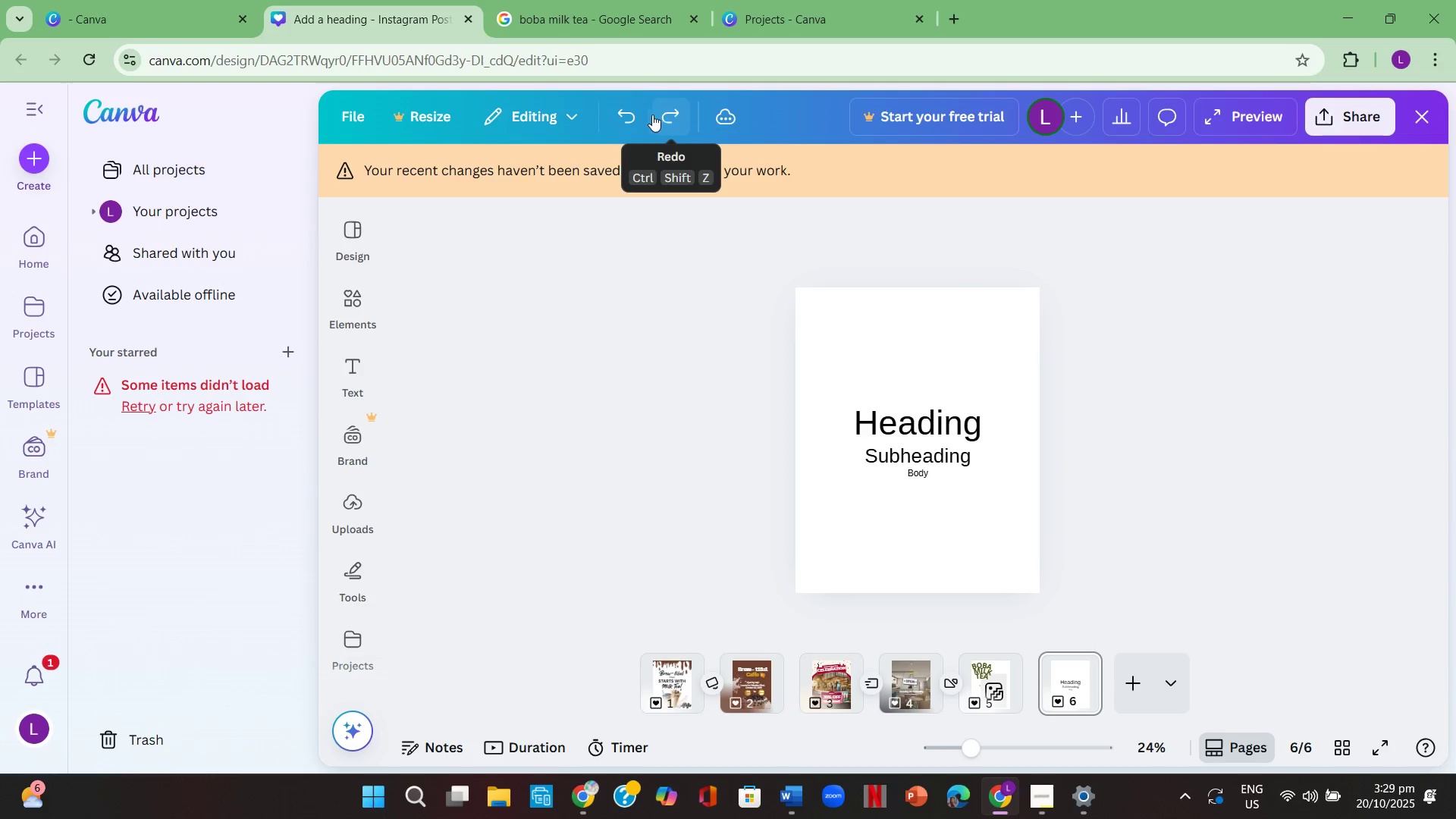 
left_click([617, 116])
 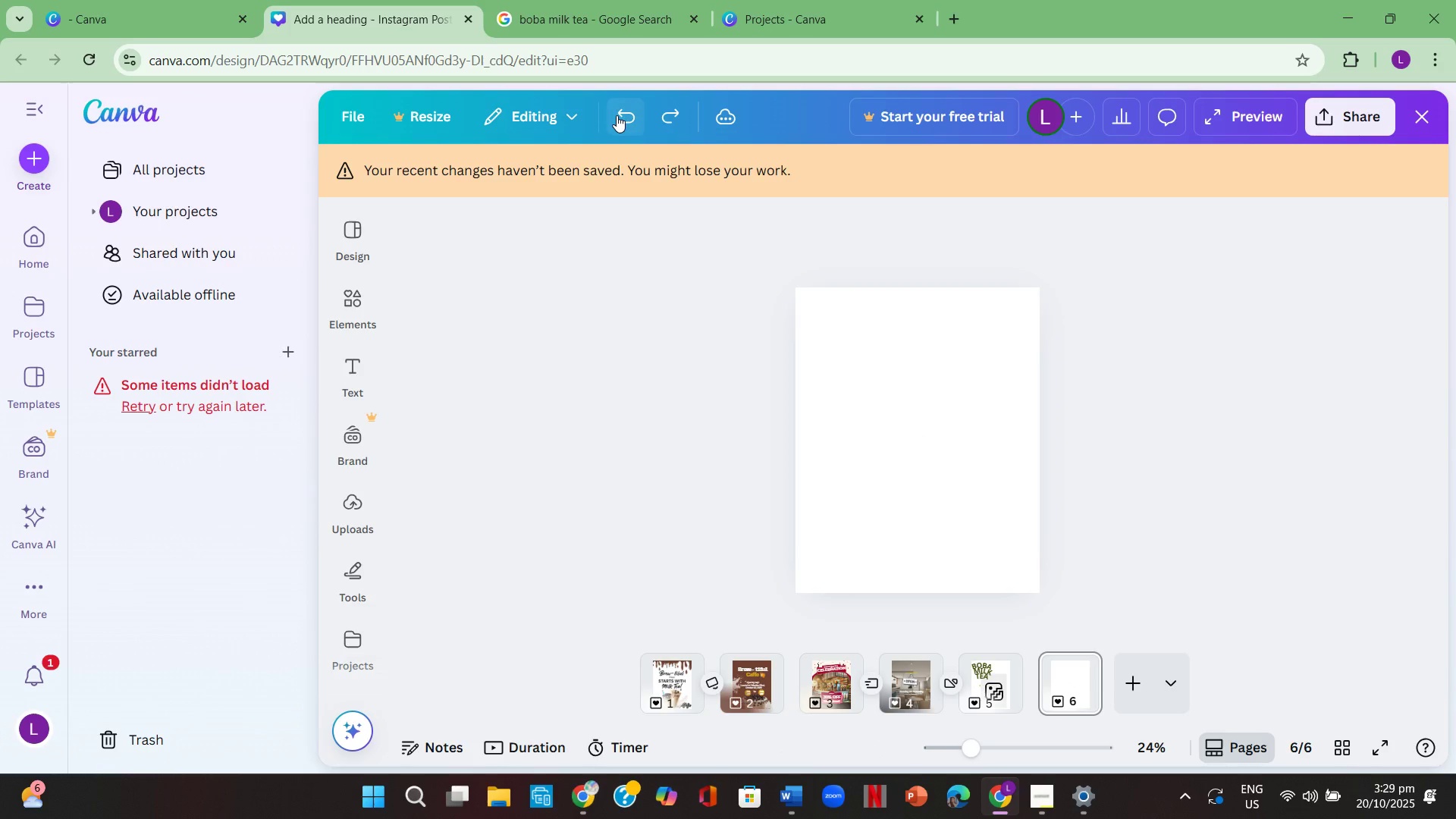 
left_click([617, 115])
 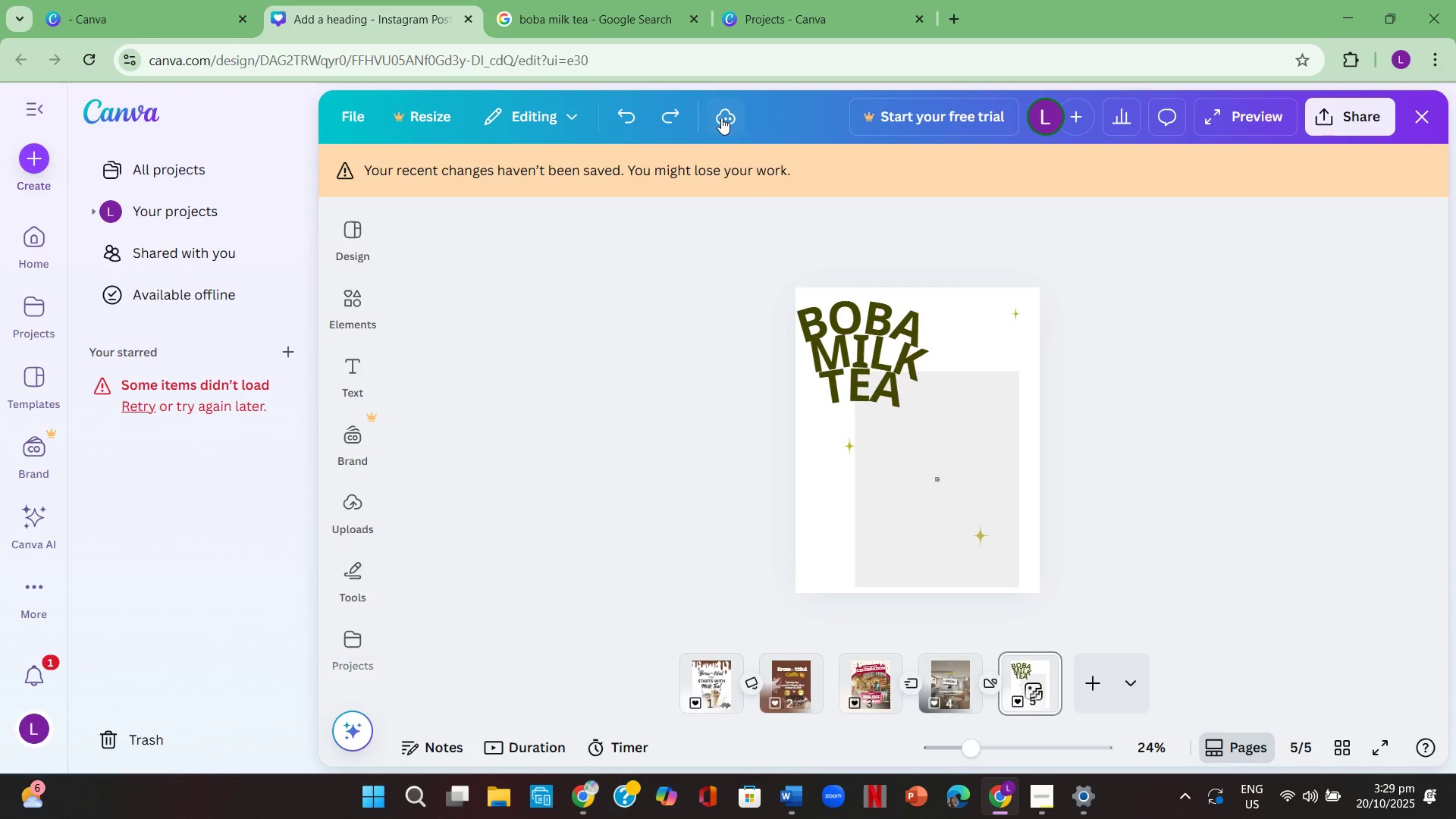 
left_click([732, 117])
 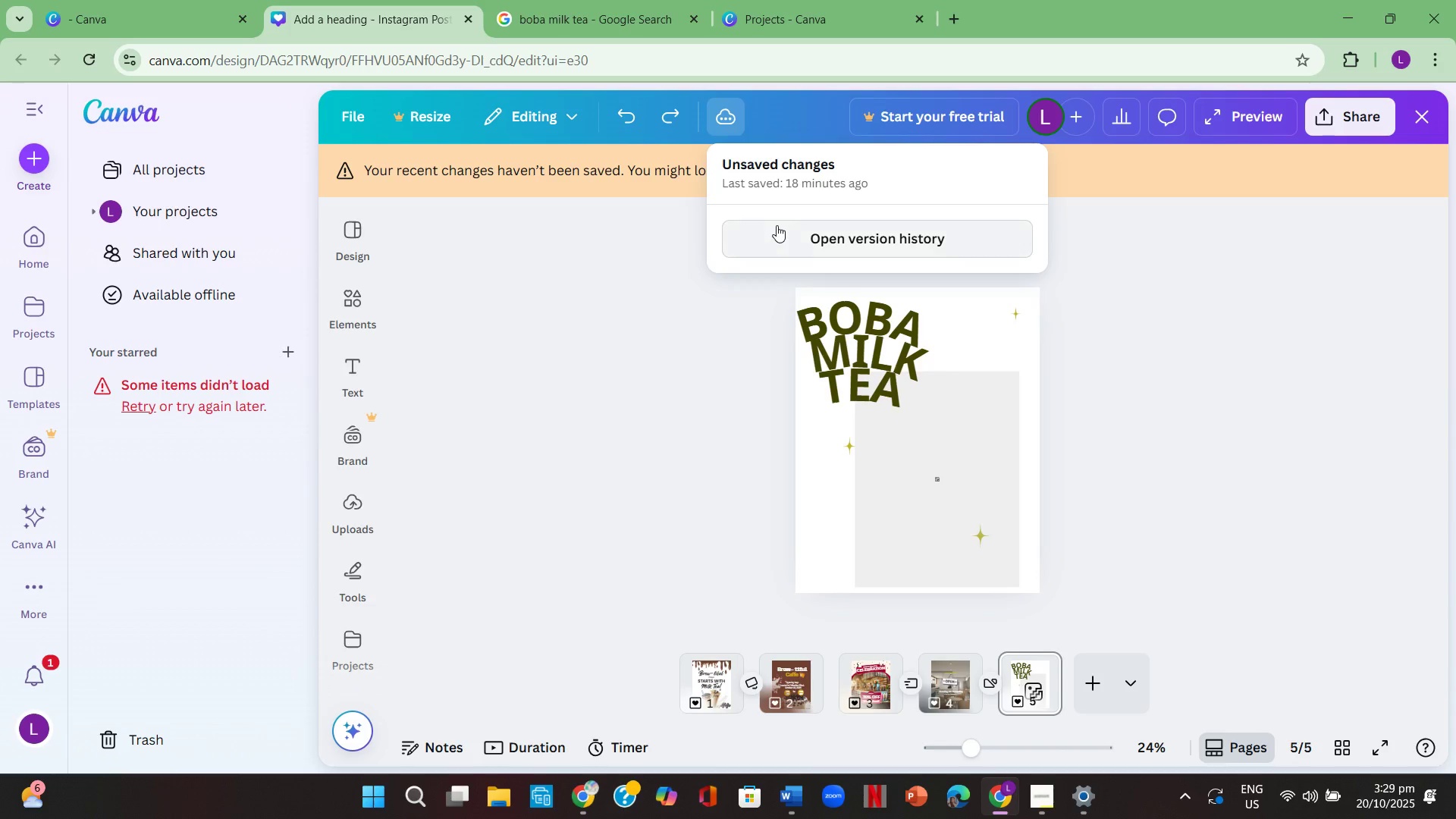 
left_click([776, 231])
 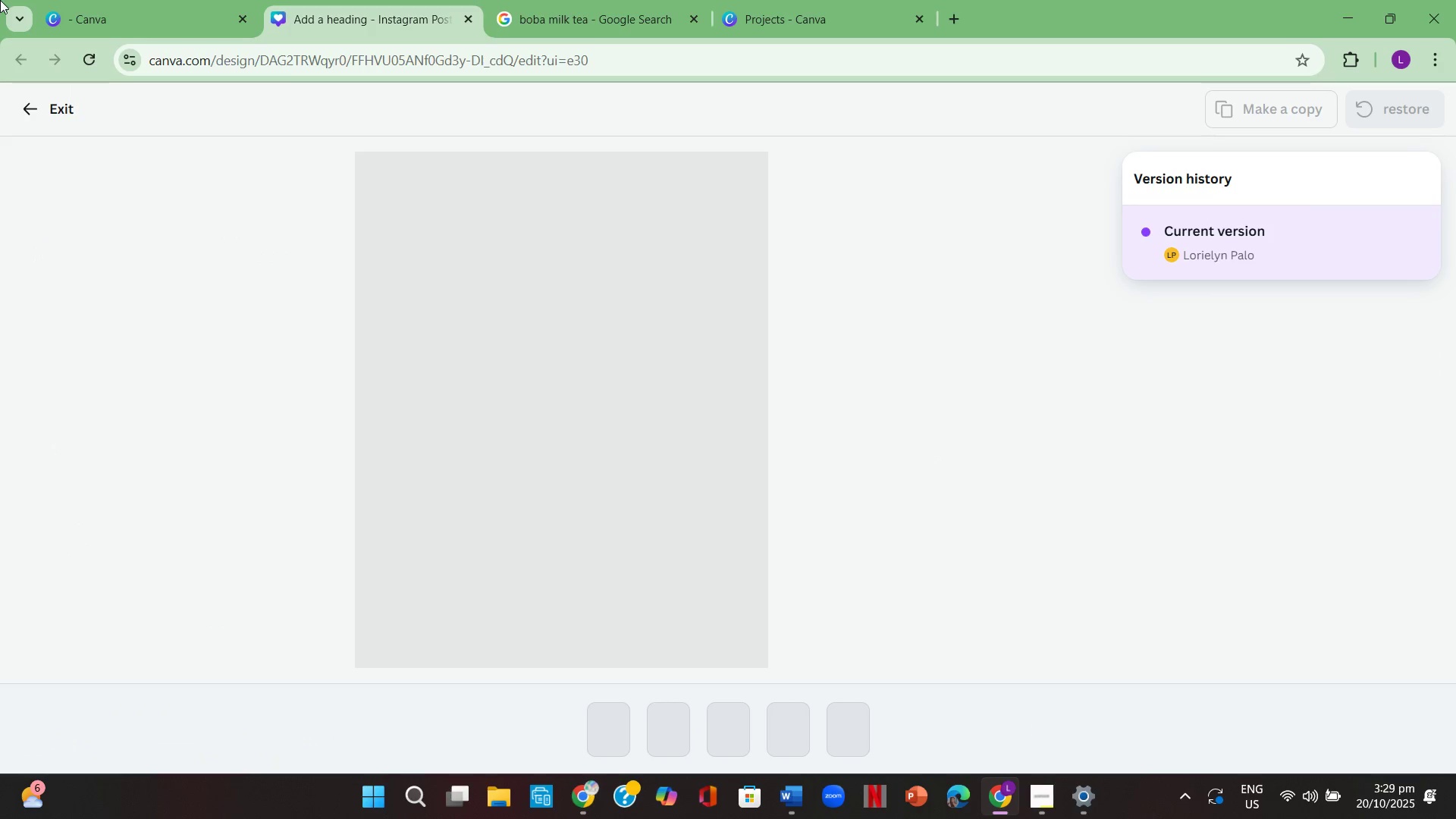 
left_click([14, 118])
 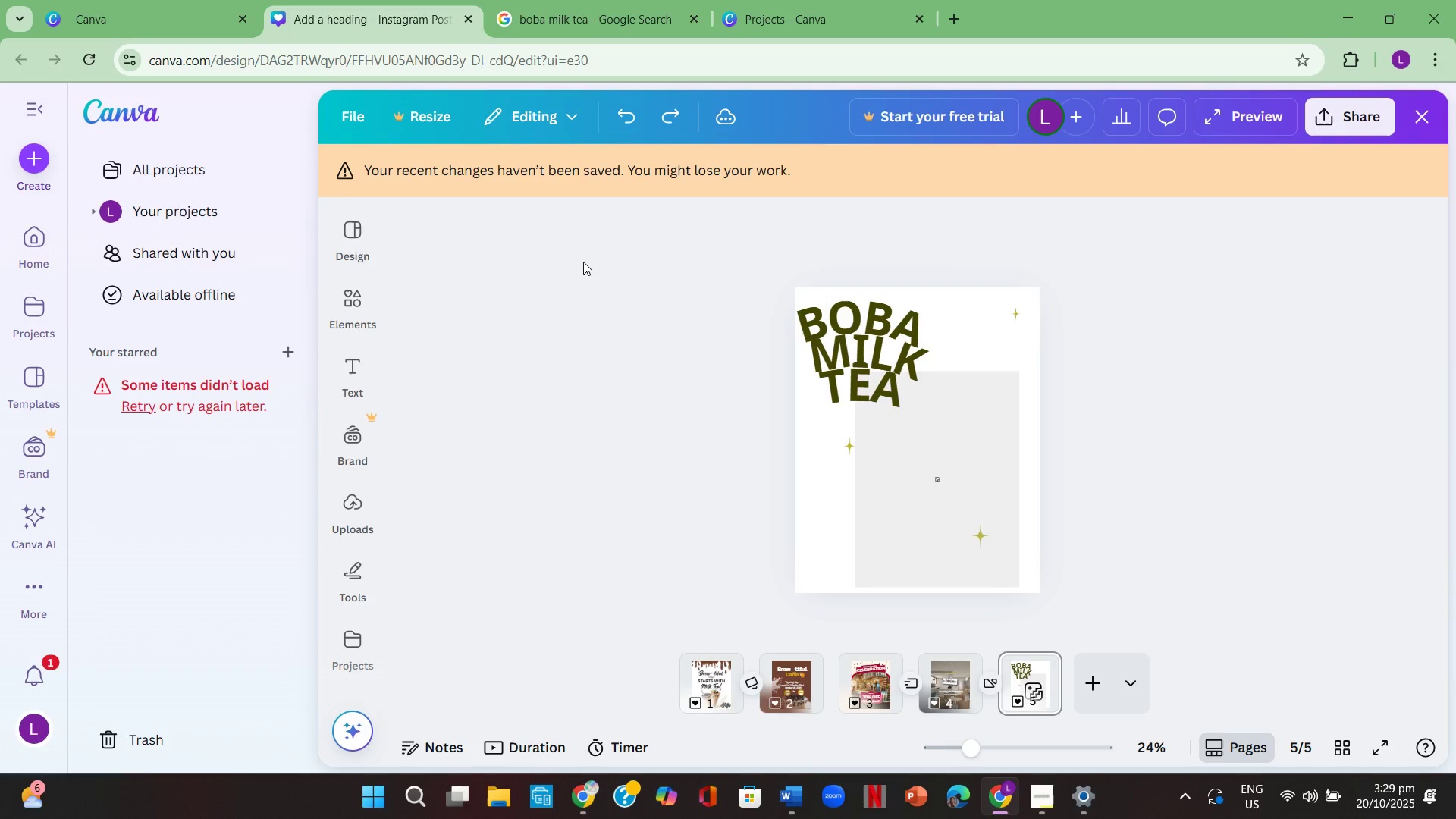 
left_click([582, 263])
 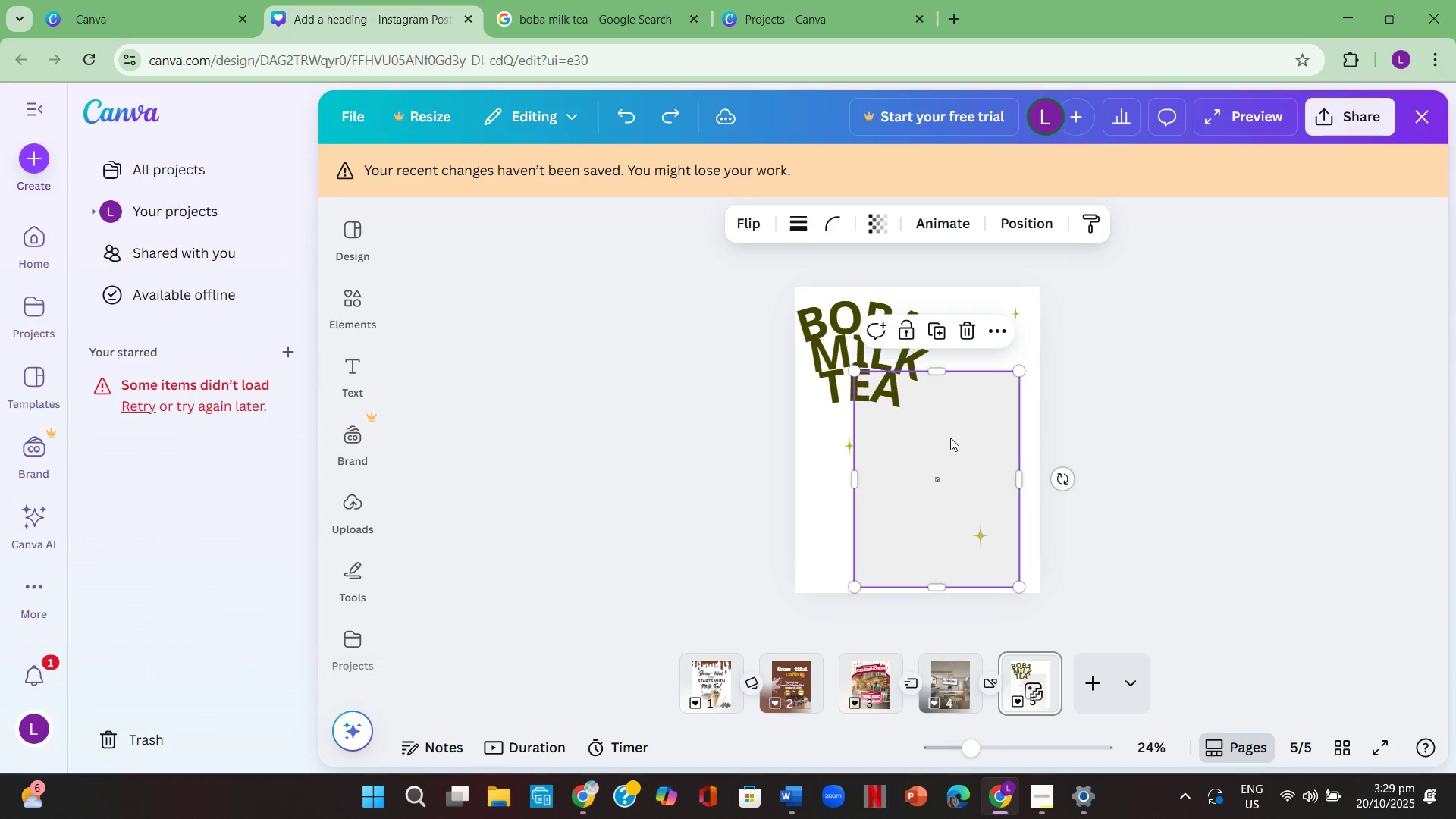 
double_click([950, 438])
 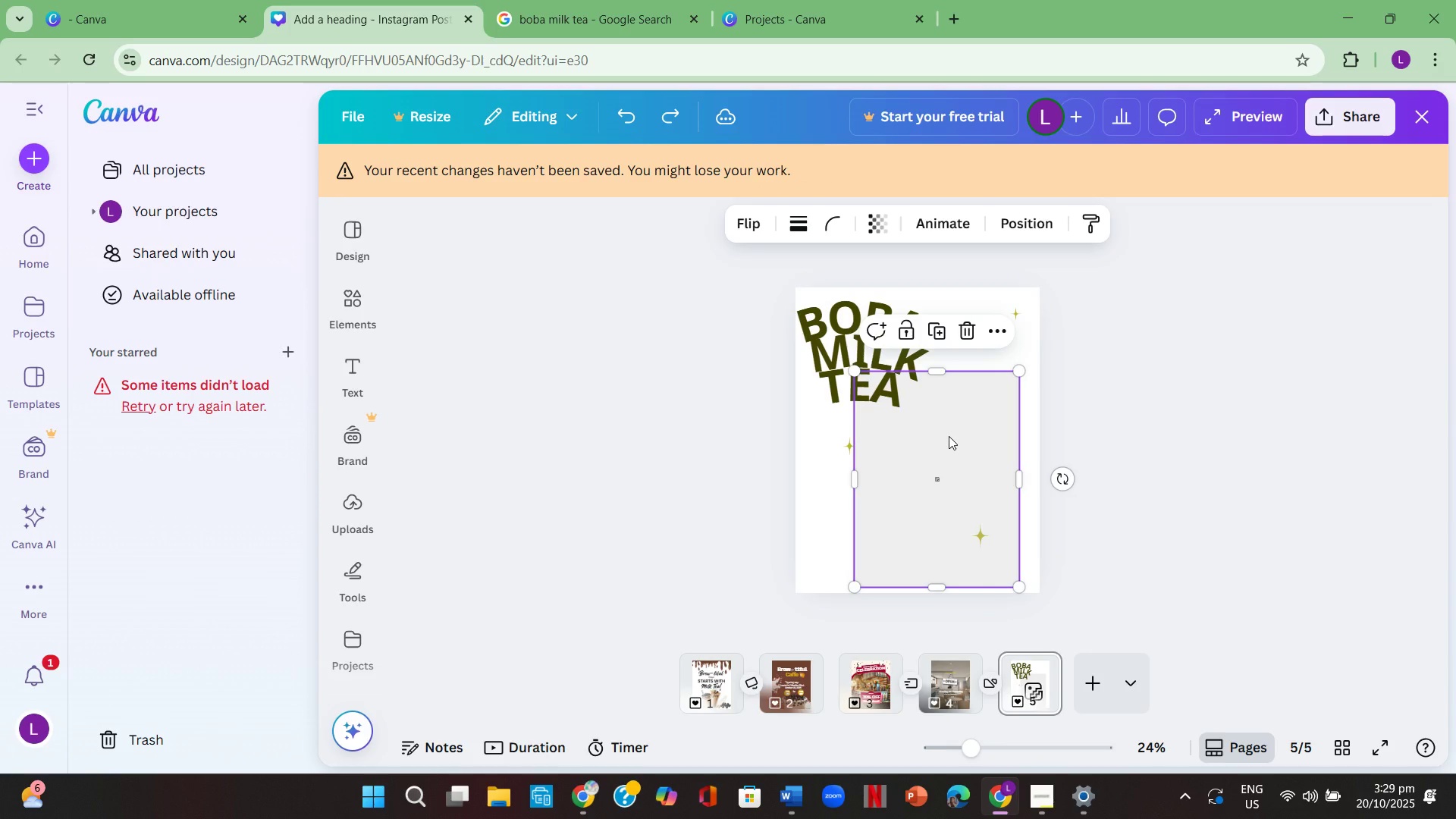 
key(Backspace)
 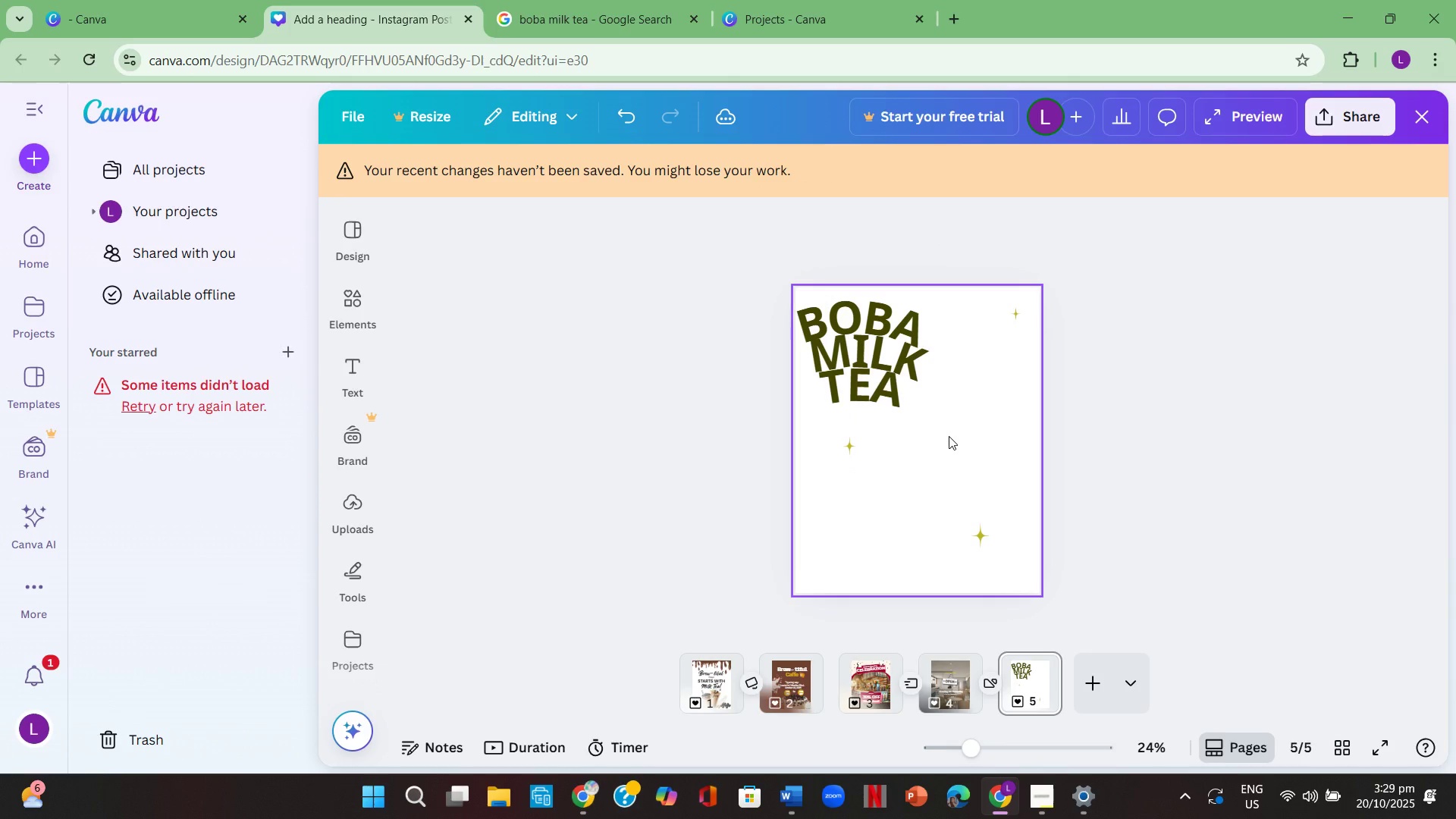 
key(Control+ControlLeft)
 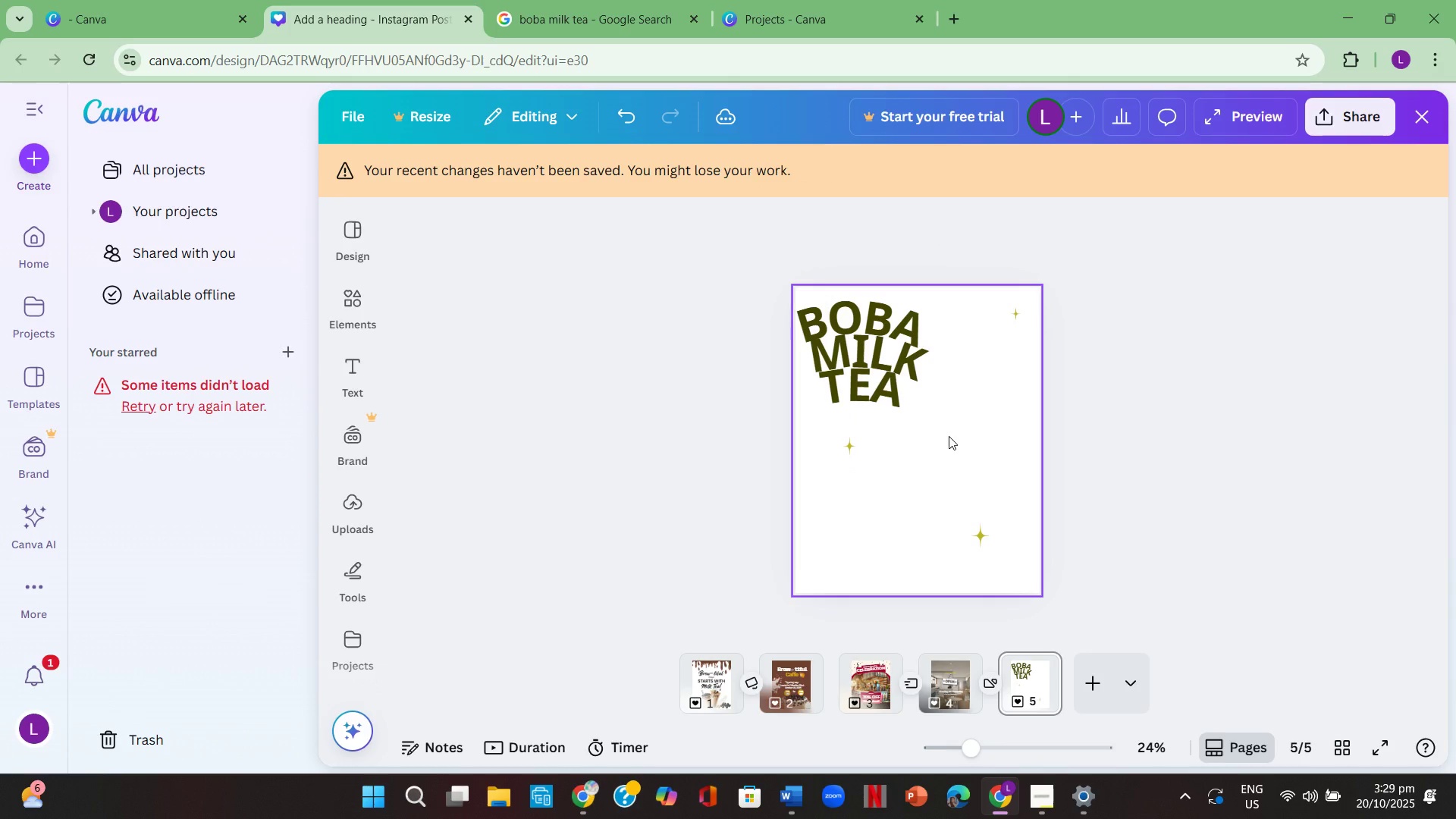 
key(Control+V)
 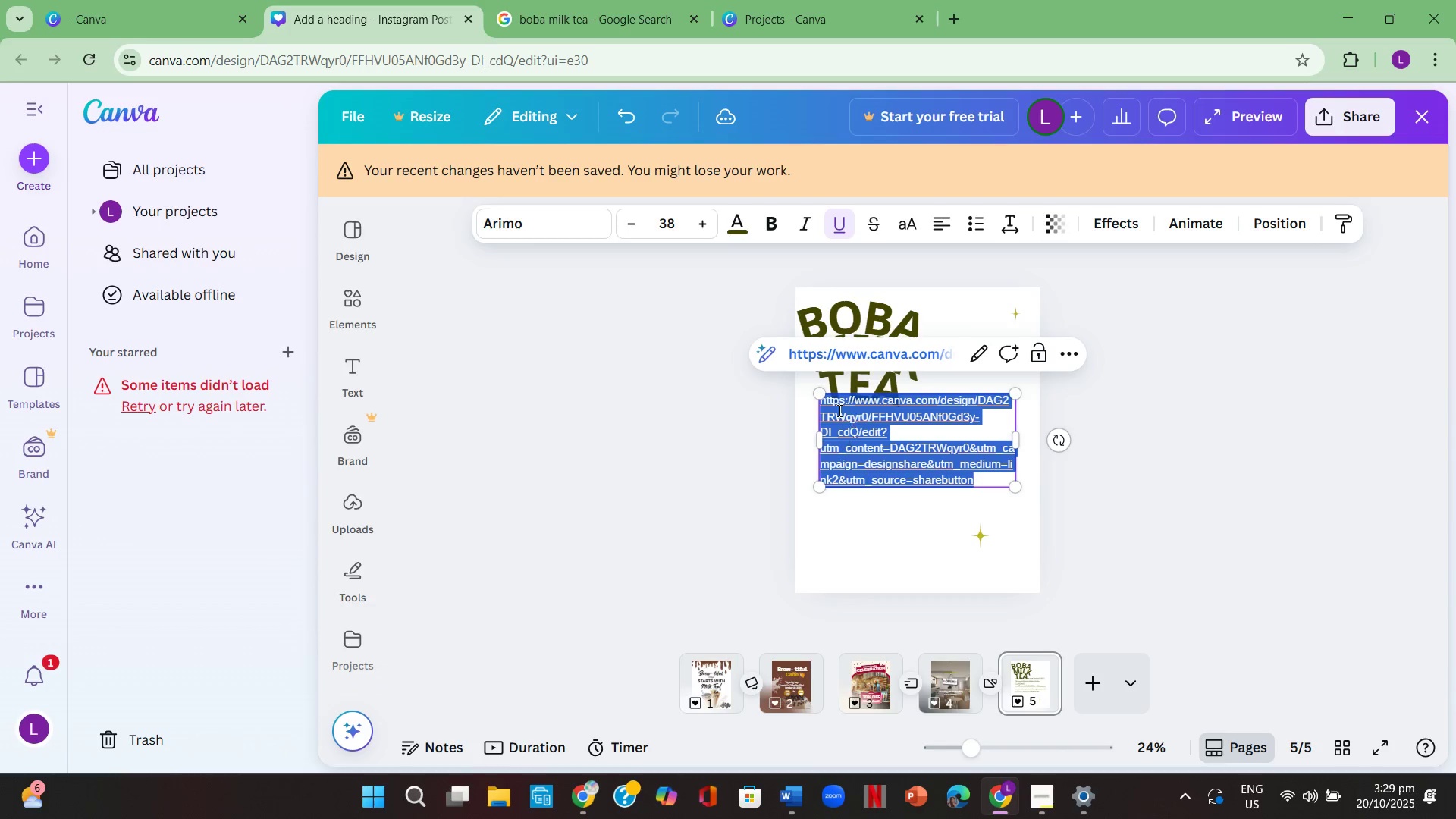 
left_click([822, 394])
 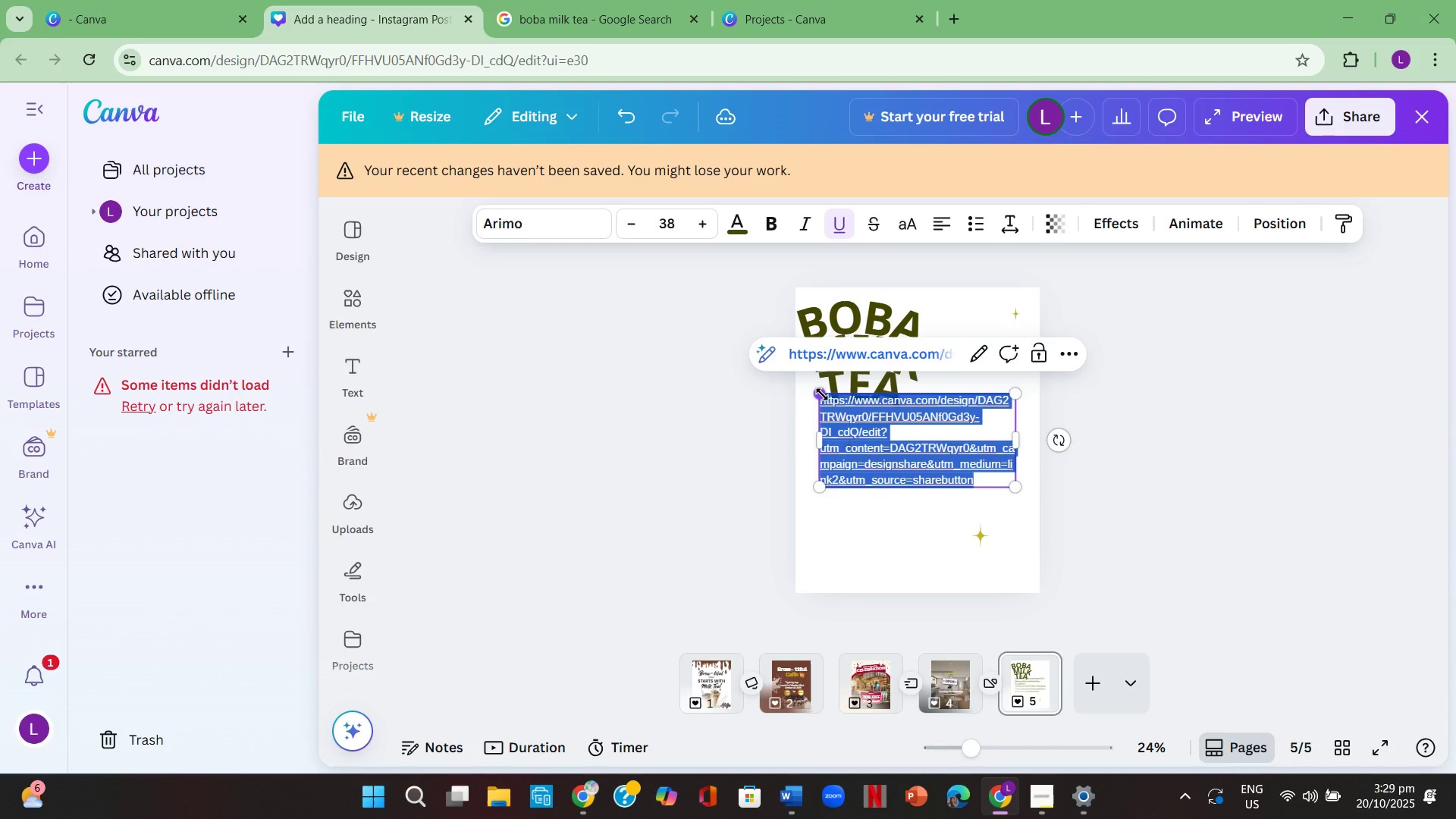 
key(Backspace)
 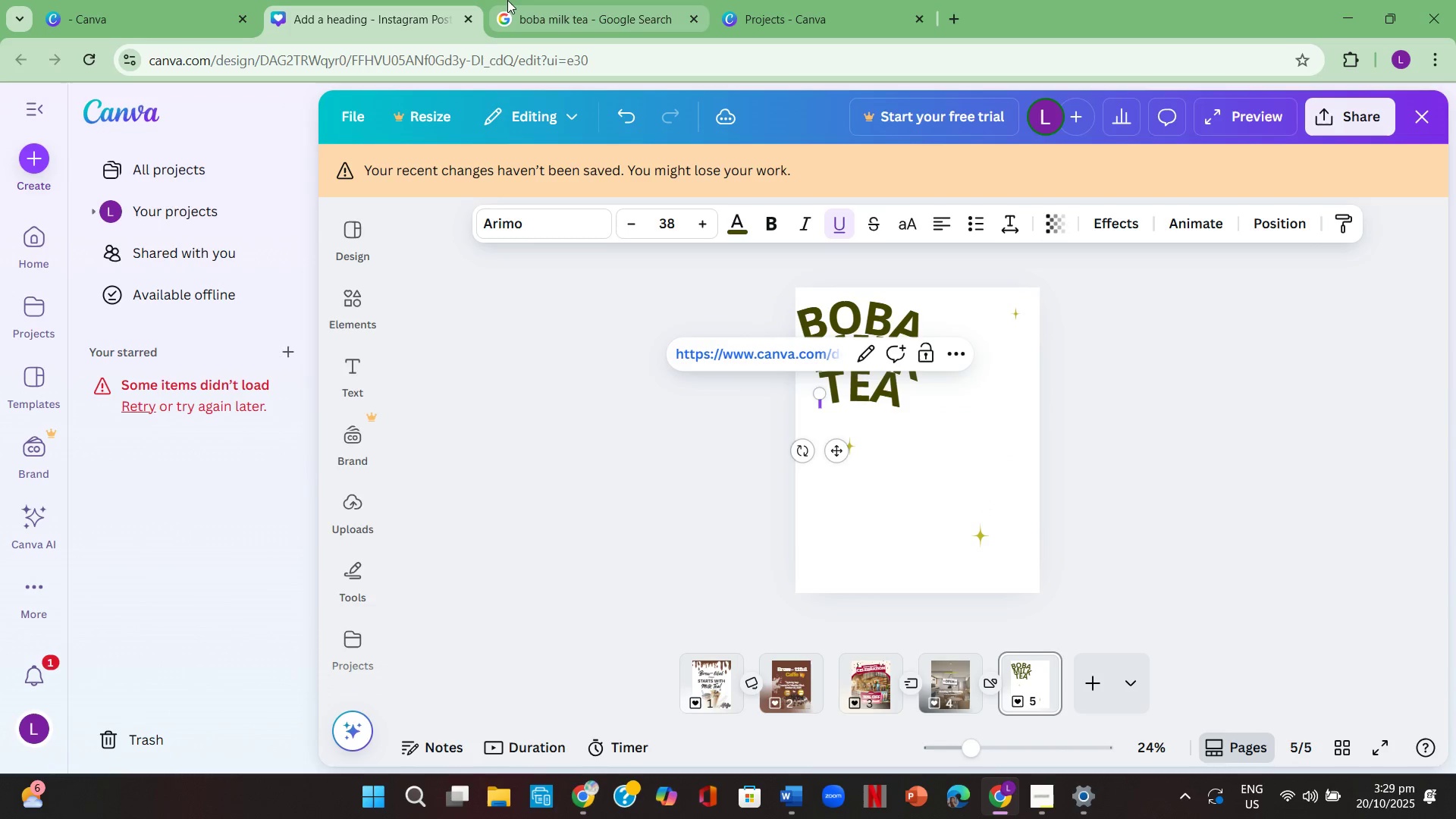 
left_click([554, 0])
 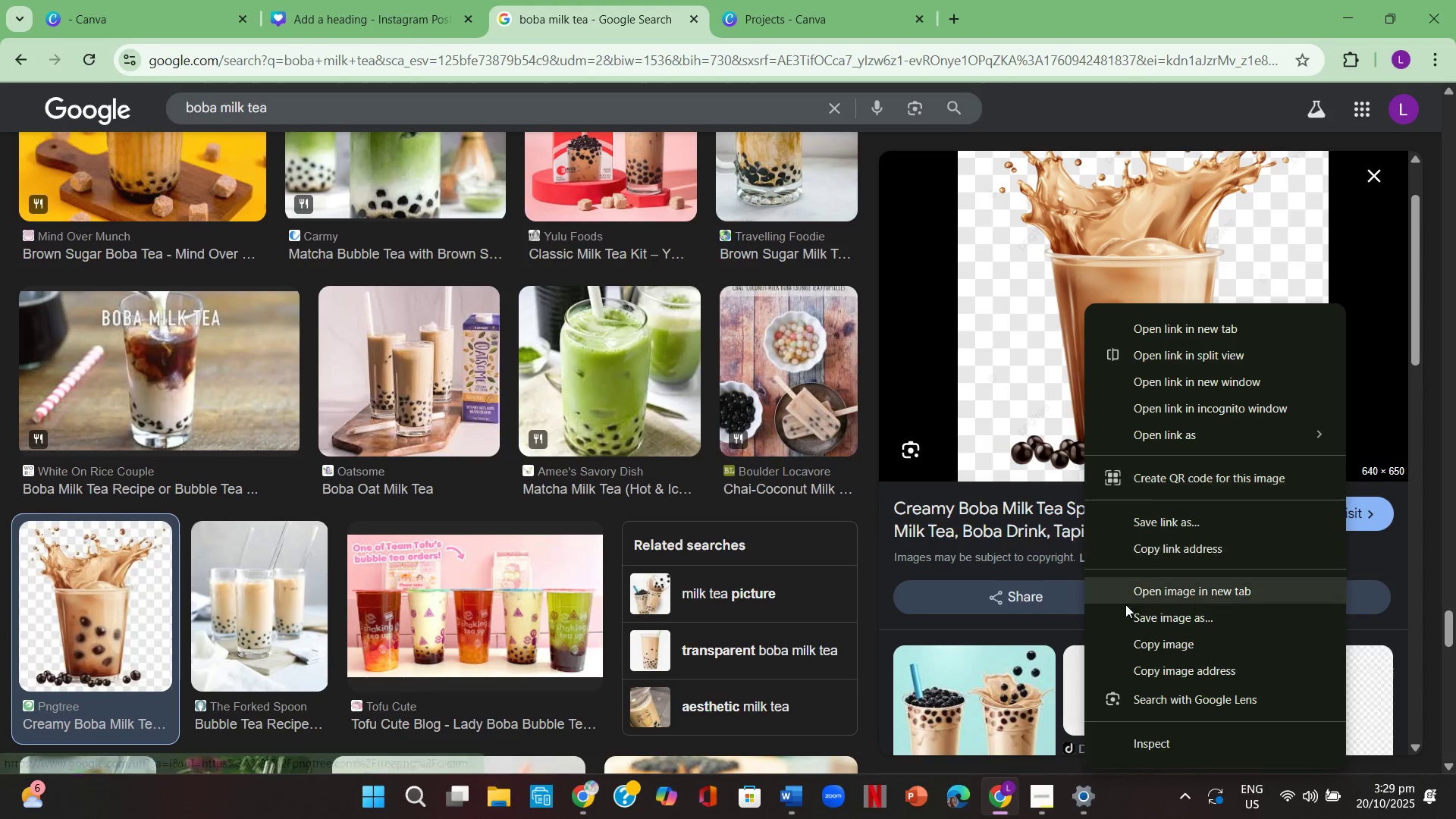 
left_click([1166, 650])
 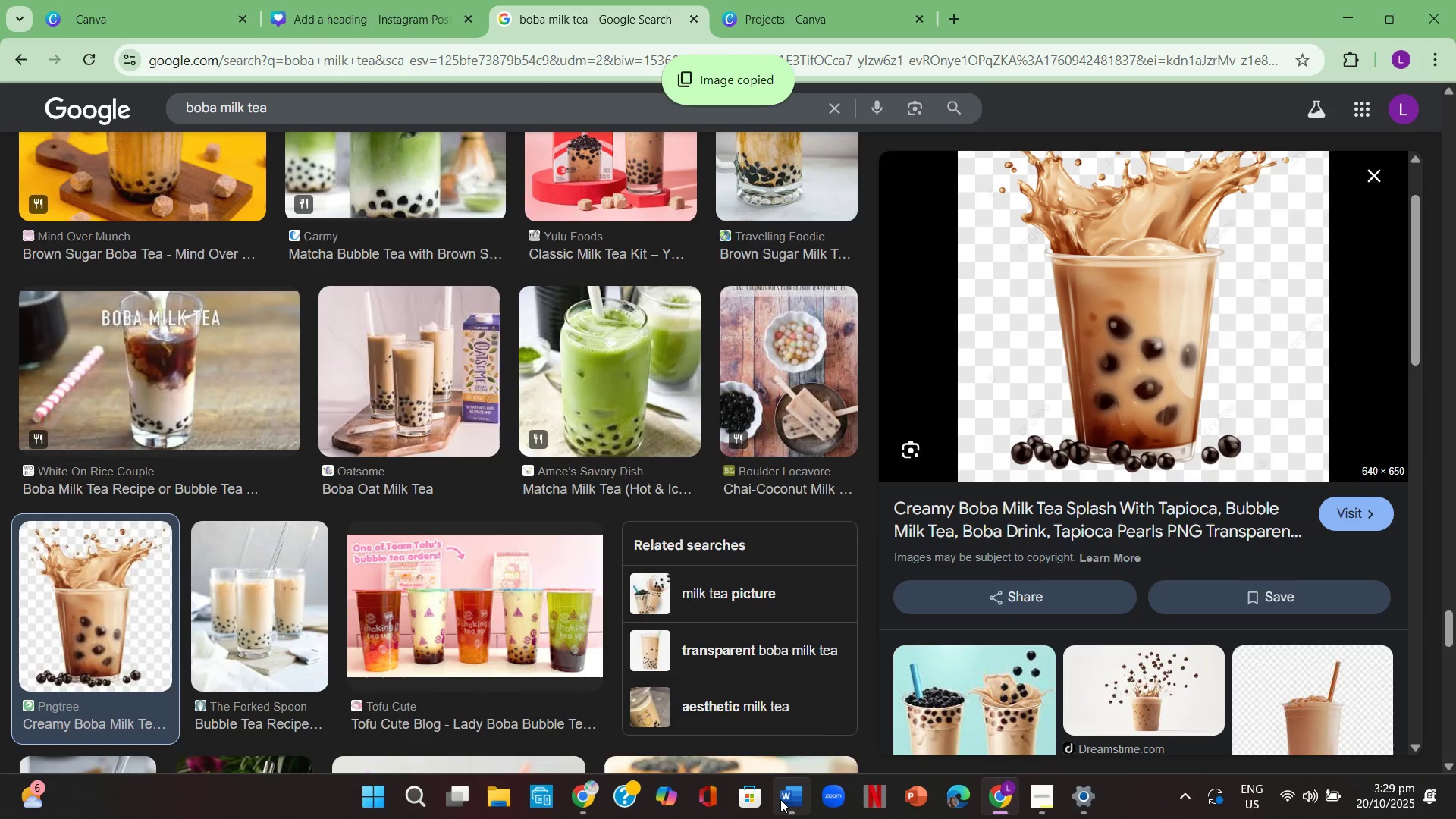 
left_click([780, 799])
 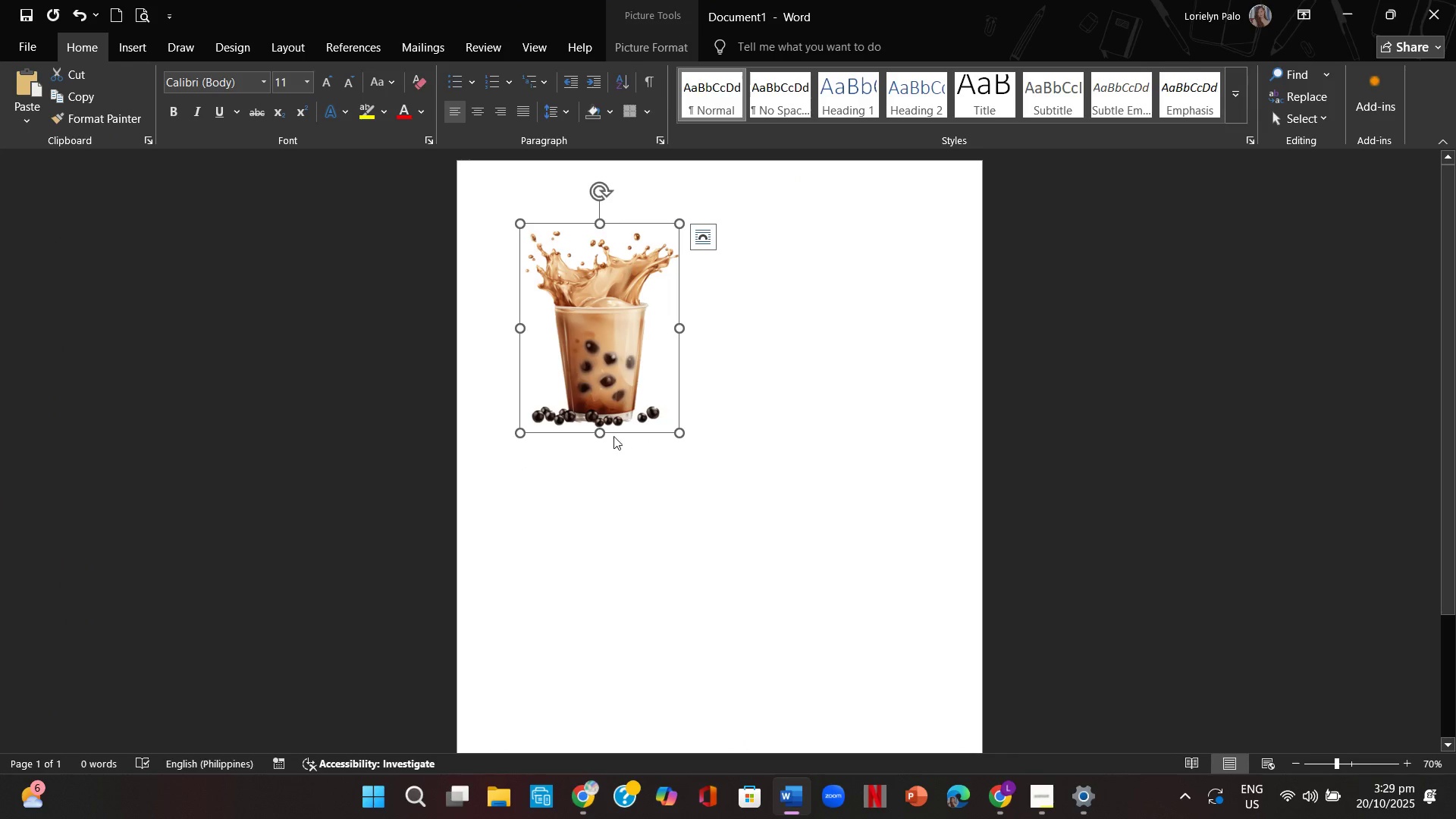 
left_click([607, 373])
 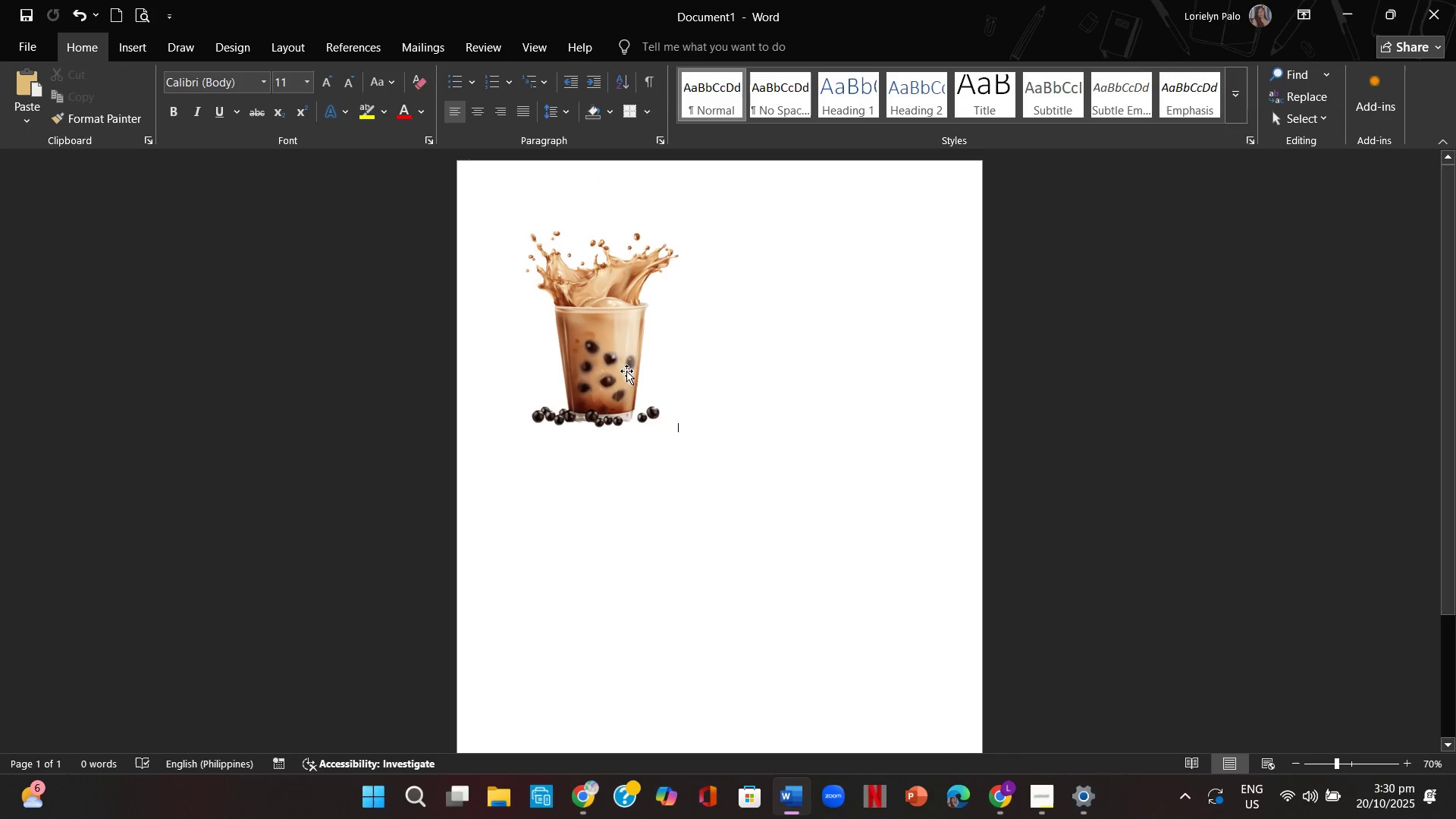 
double_click([626, 369])
 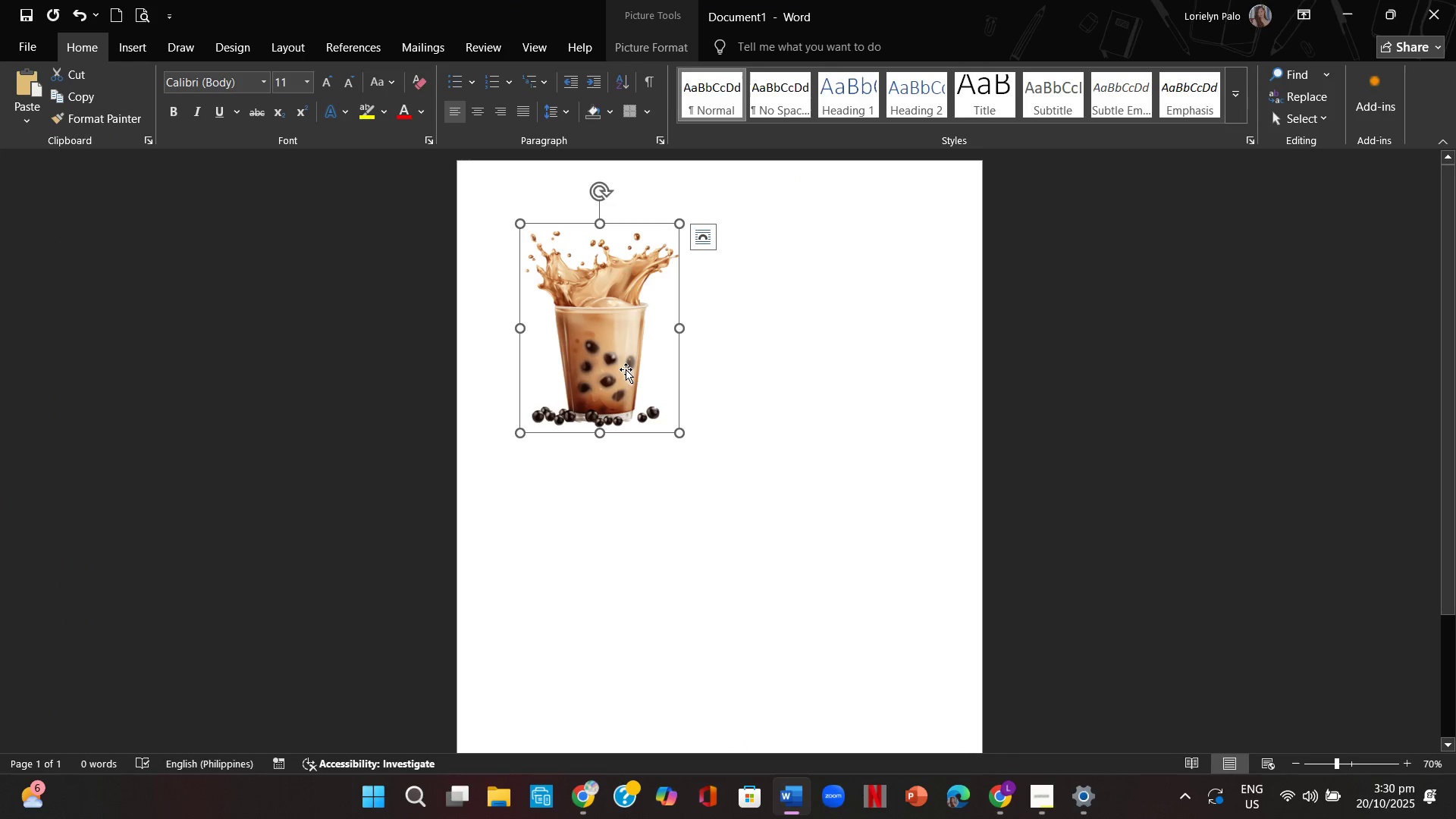 
key(Control+C)
 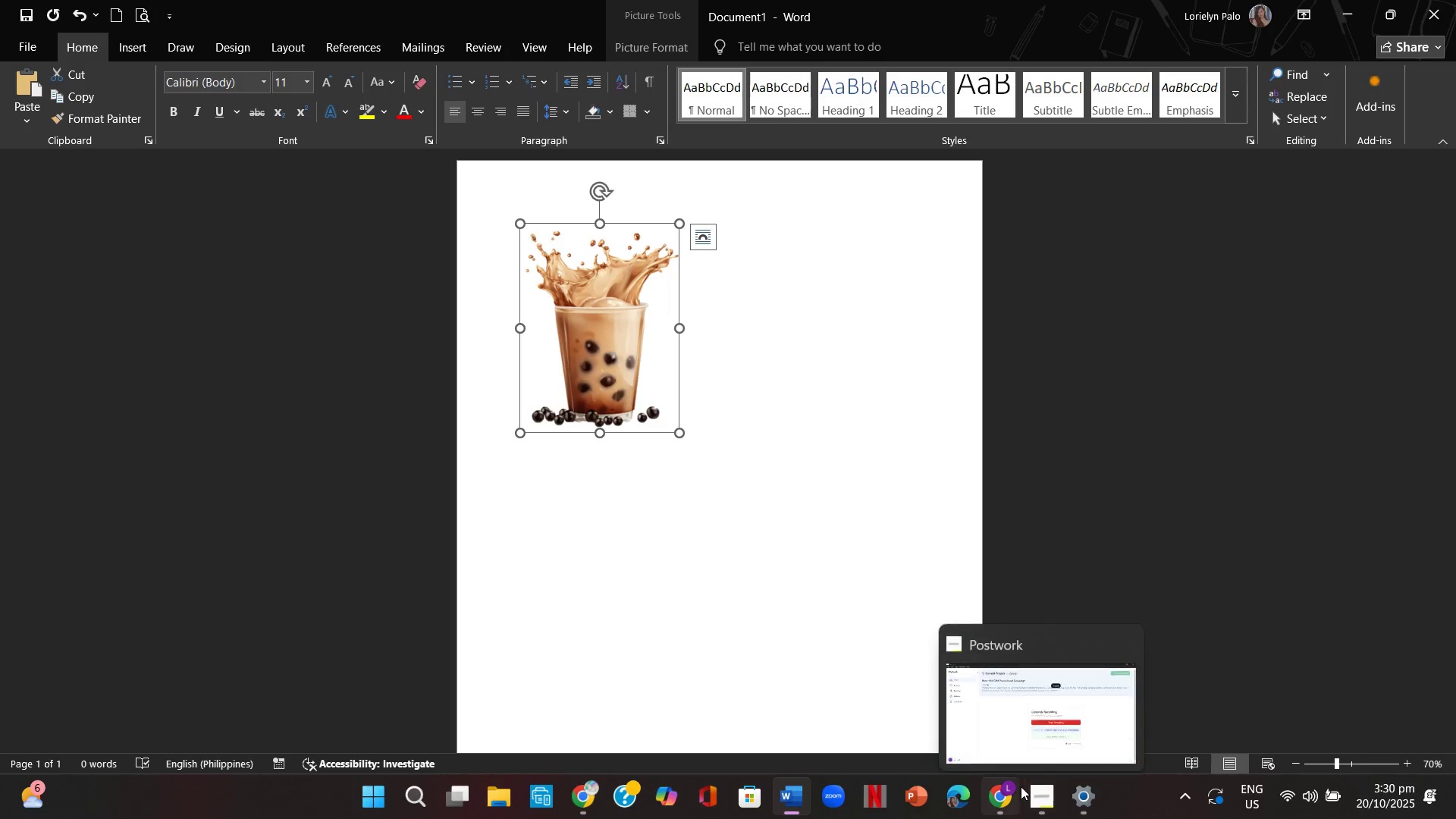 
left_click([993, 790])
 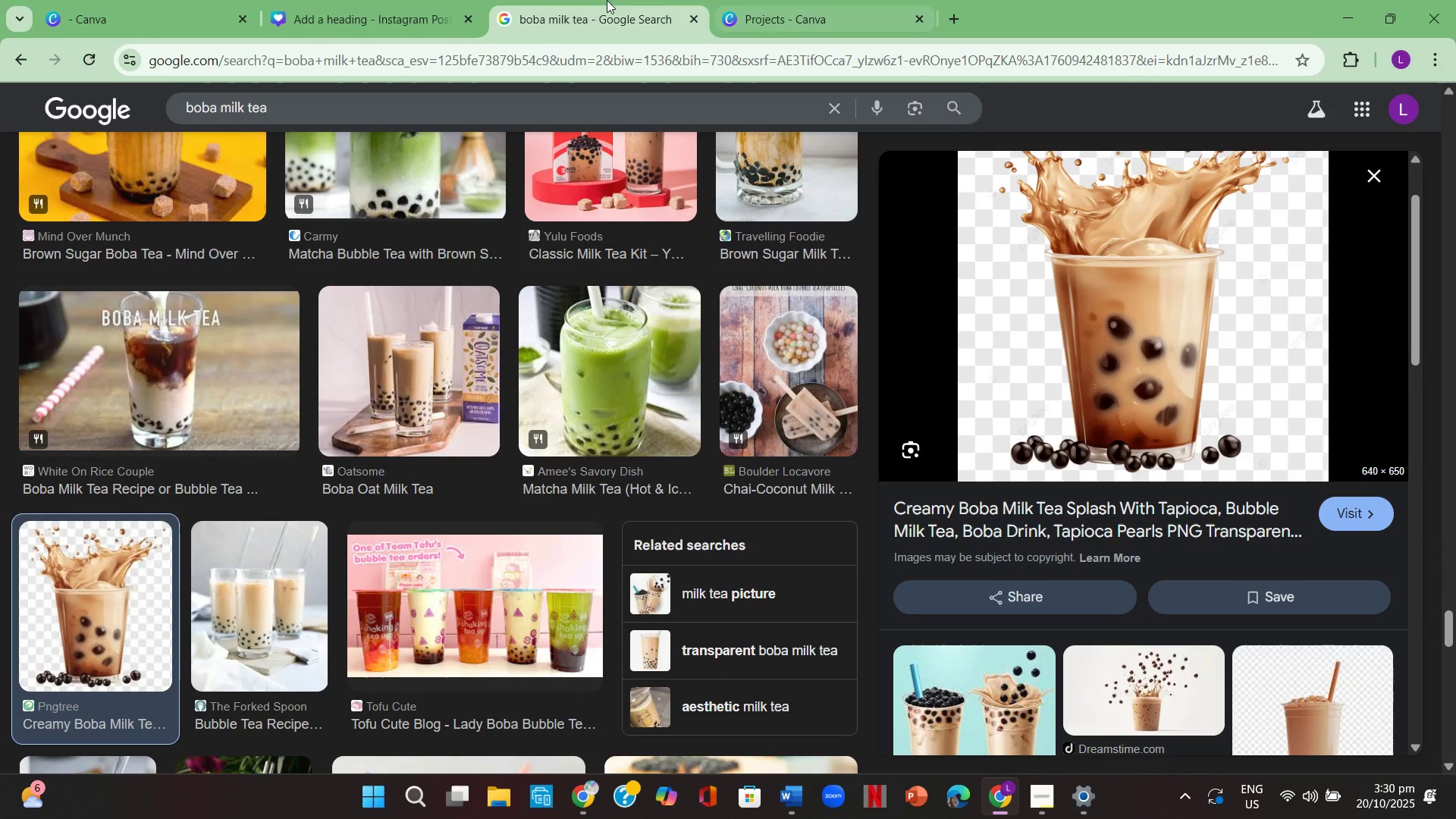 
left_click([356, 2])
 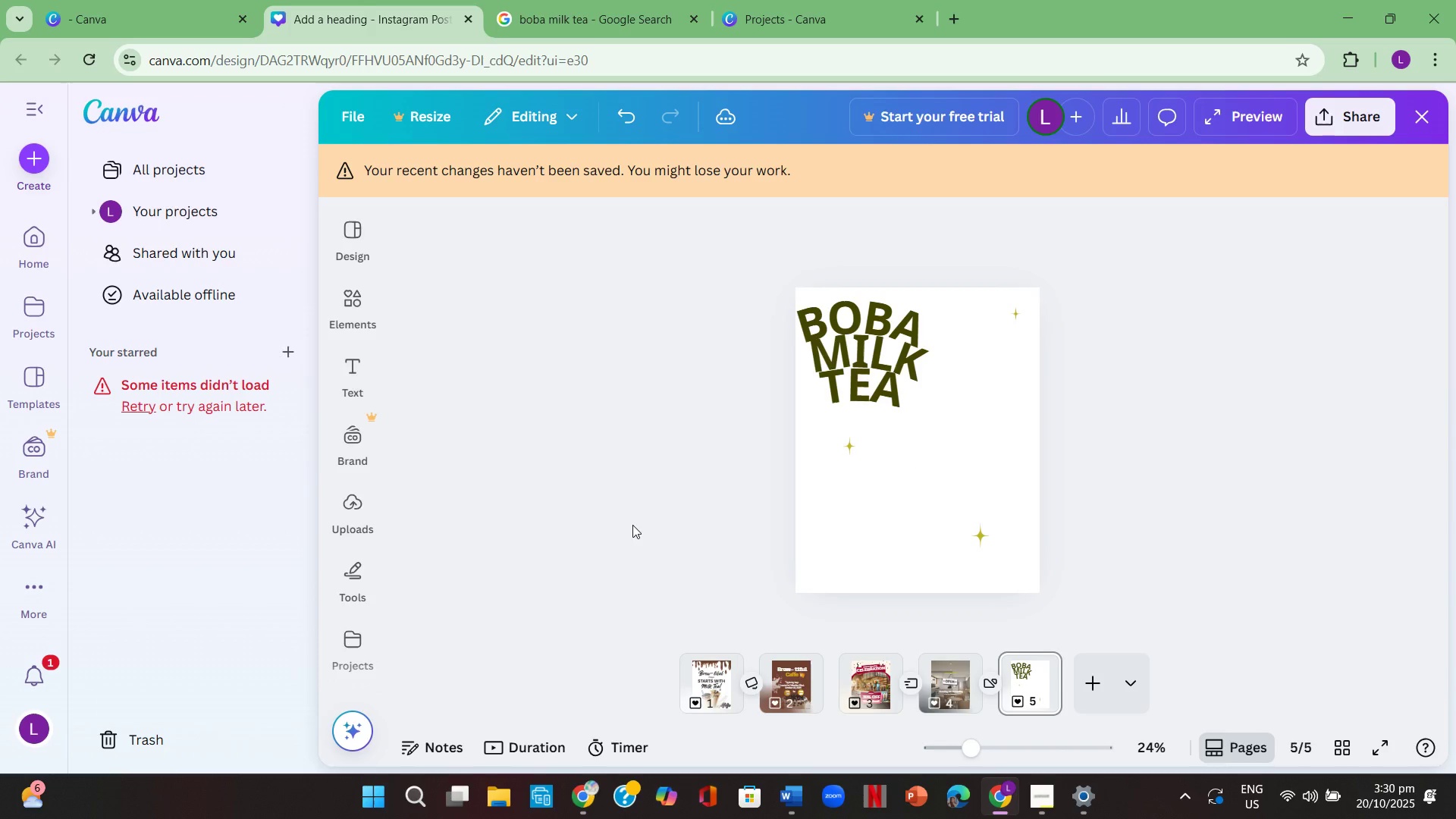 
left_click([617, 526])
 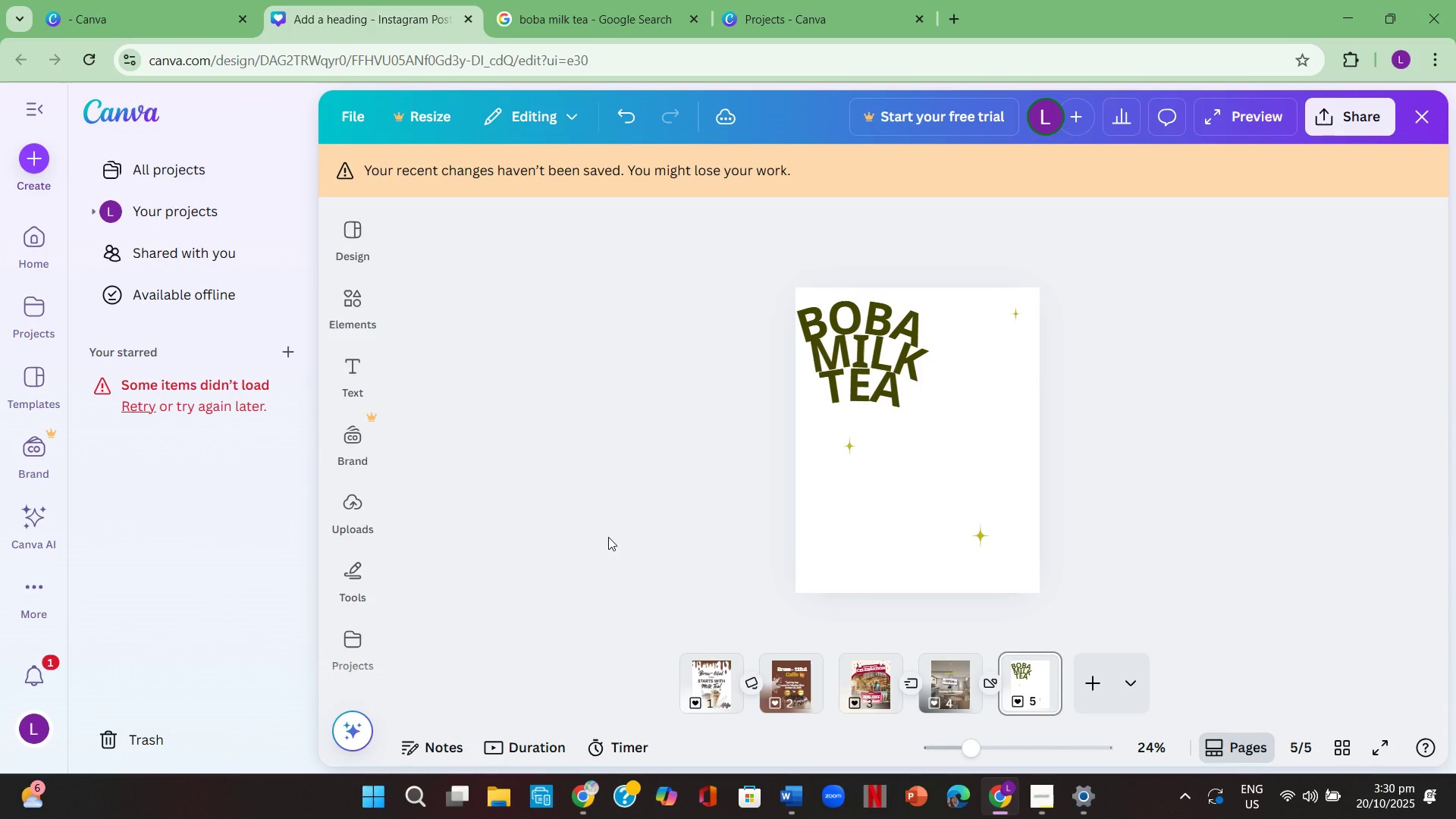 
key(Control+V)
 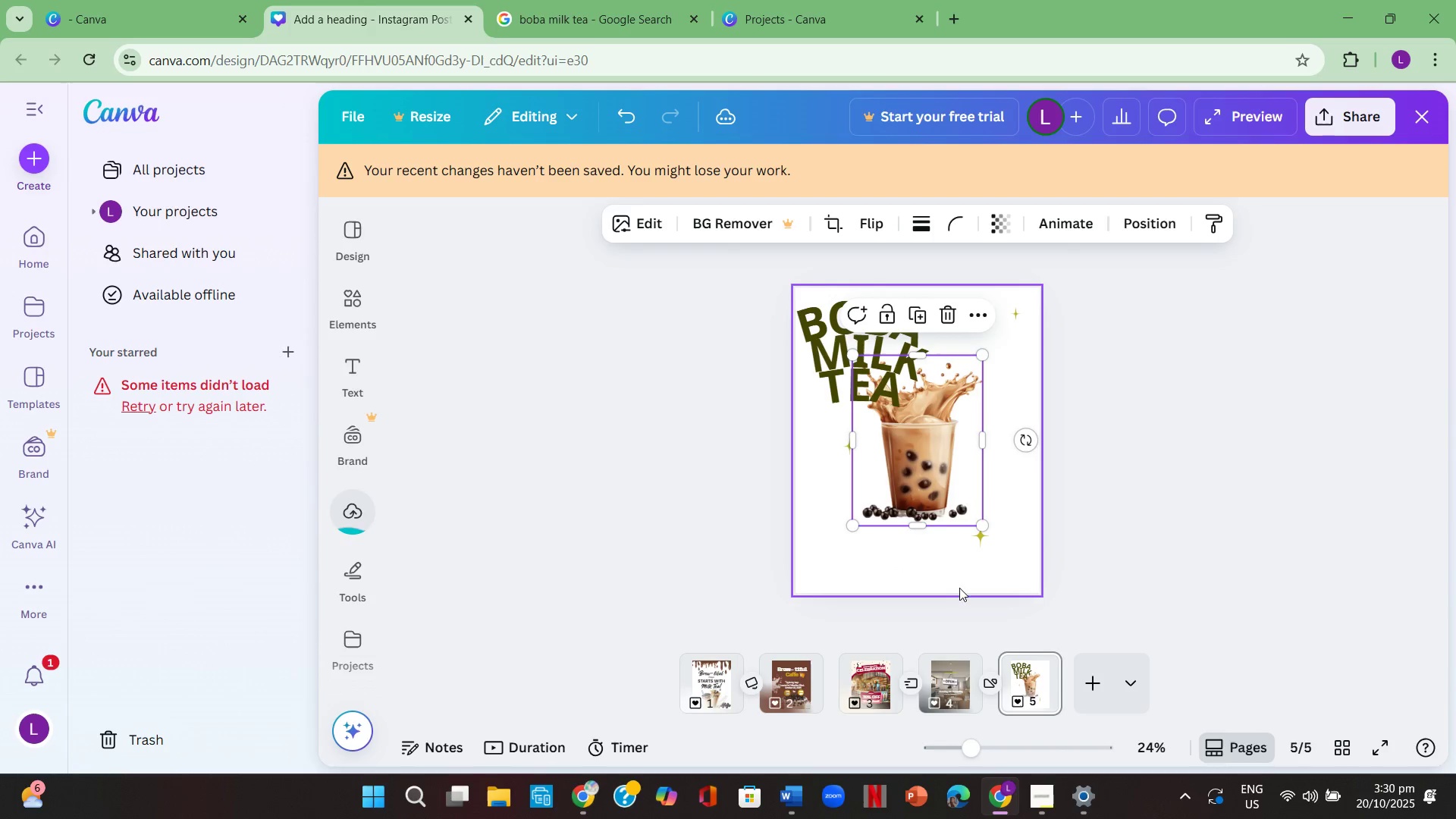 
left_click_drag(start_coordinate=[902, 450], to_coordinate=[946, 516])
 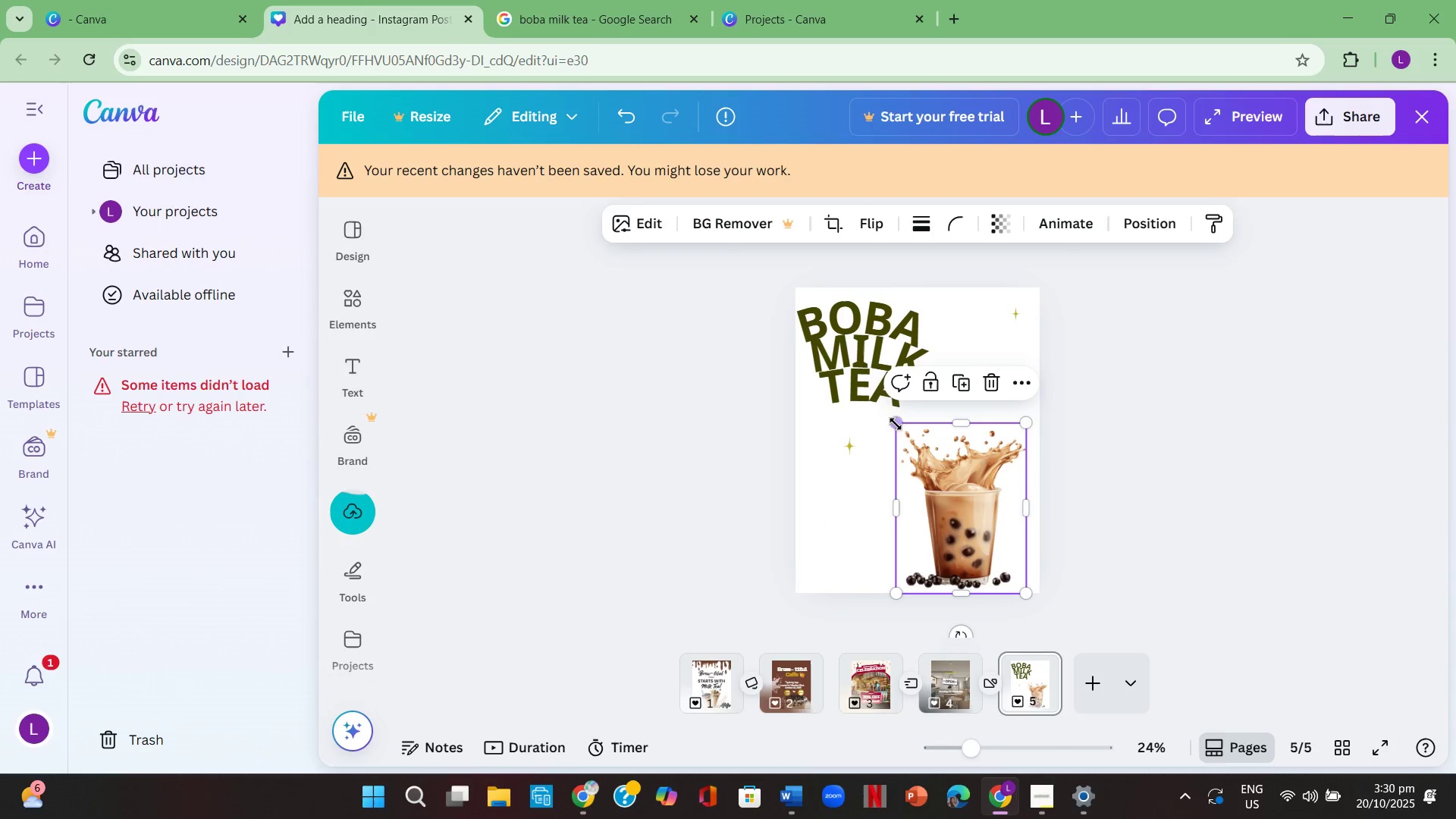 
left_click_drag(start_coordinate=[896, 424], to_coordinate=[849, 394])
 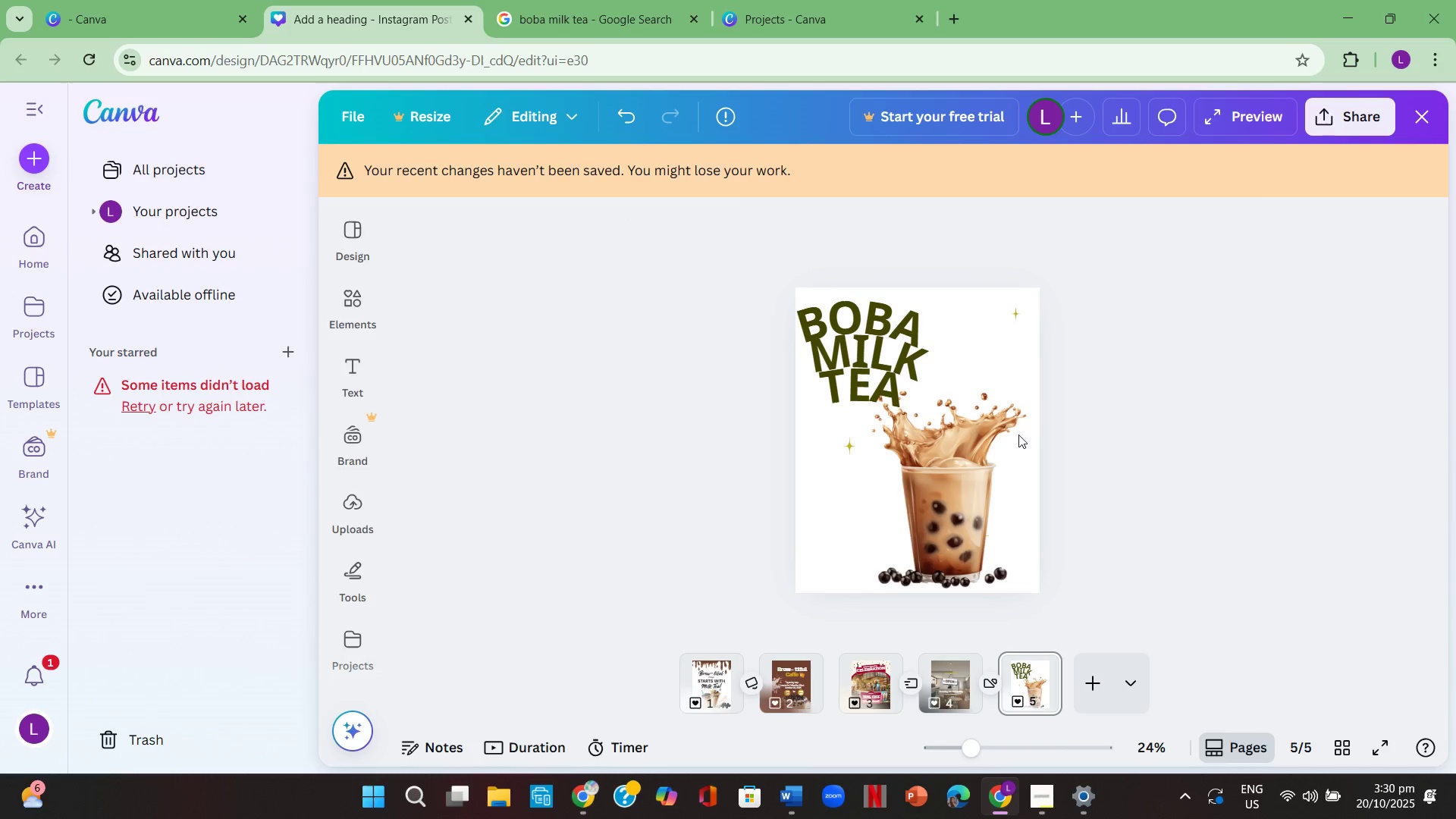 
left_click([944, 423])
 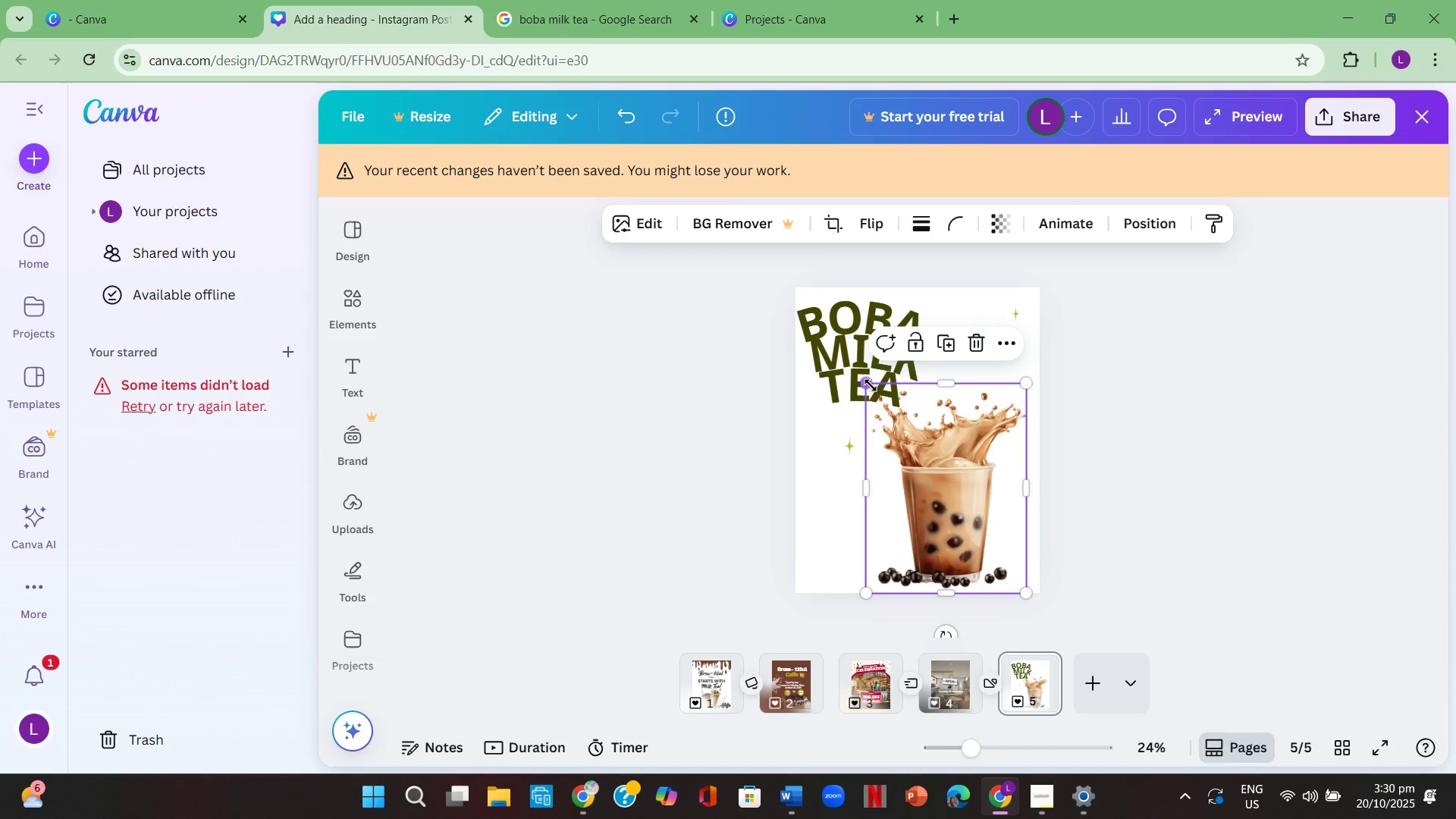 
left_click_drag(start_coordinate=[871, 385], to_coordinate=[861, 378])
 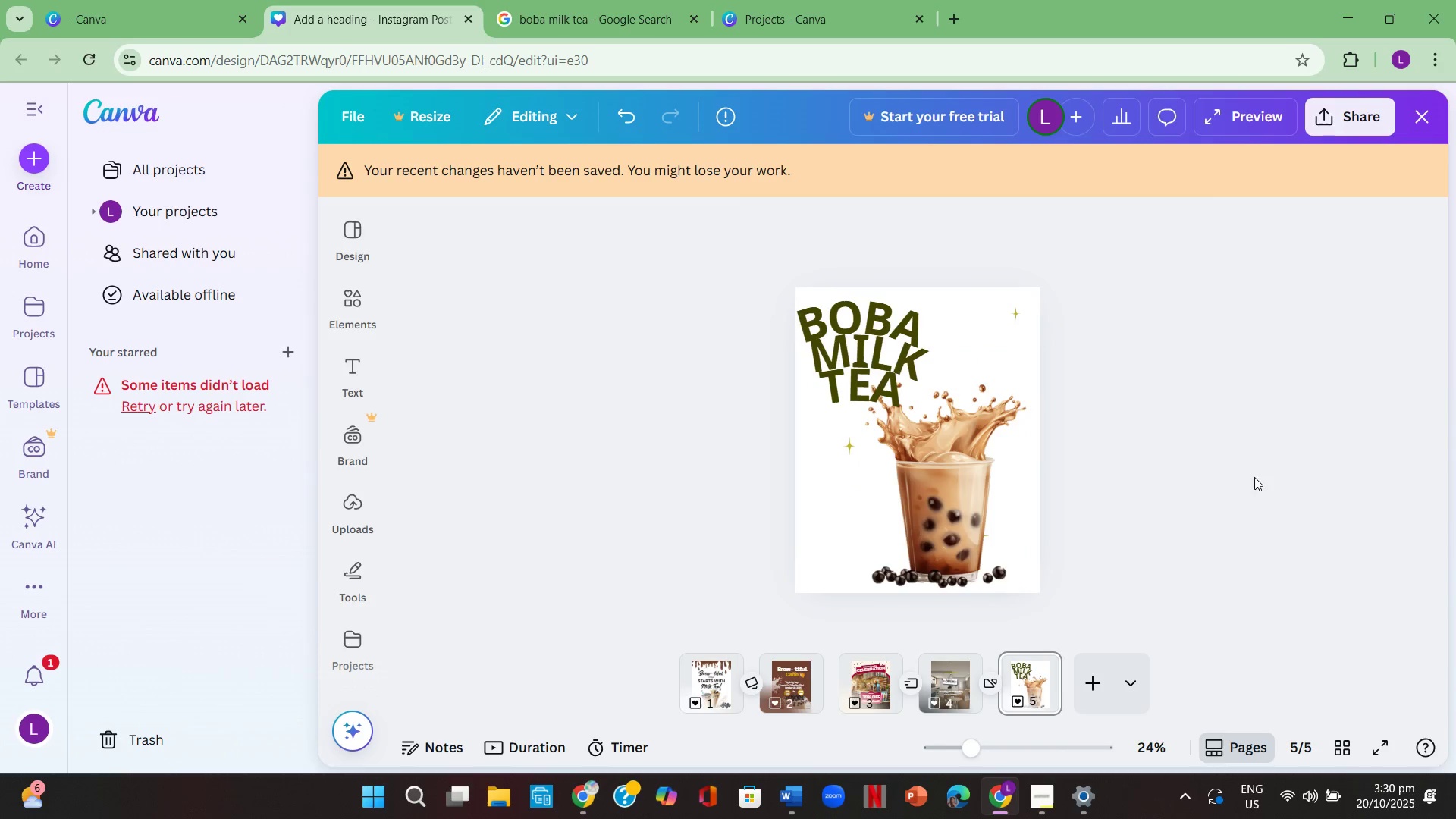 
left_click([1266, 485])
 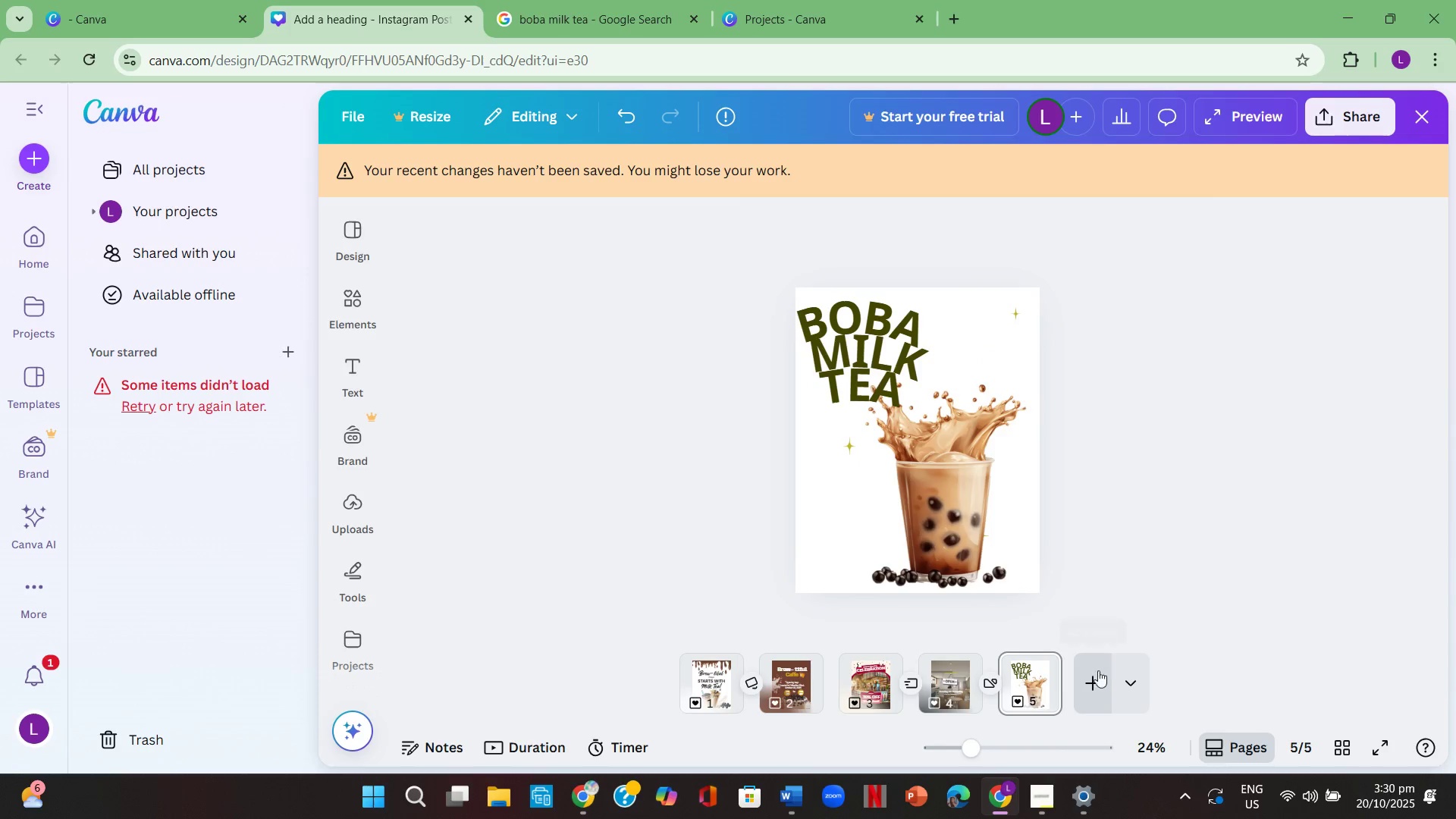 
left_click([1095, 683])
 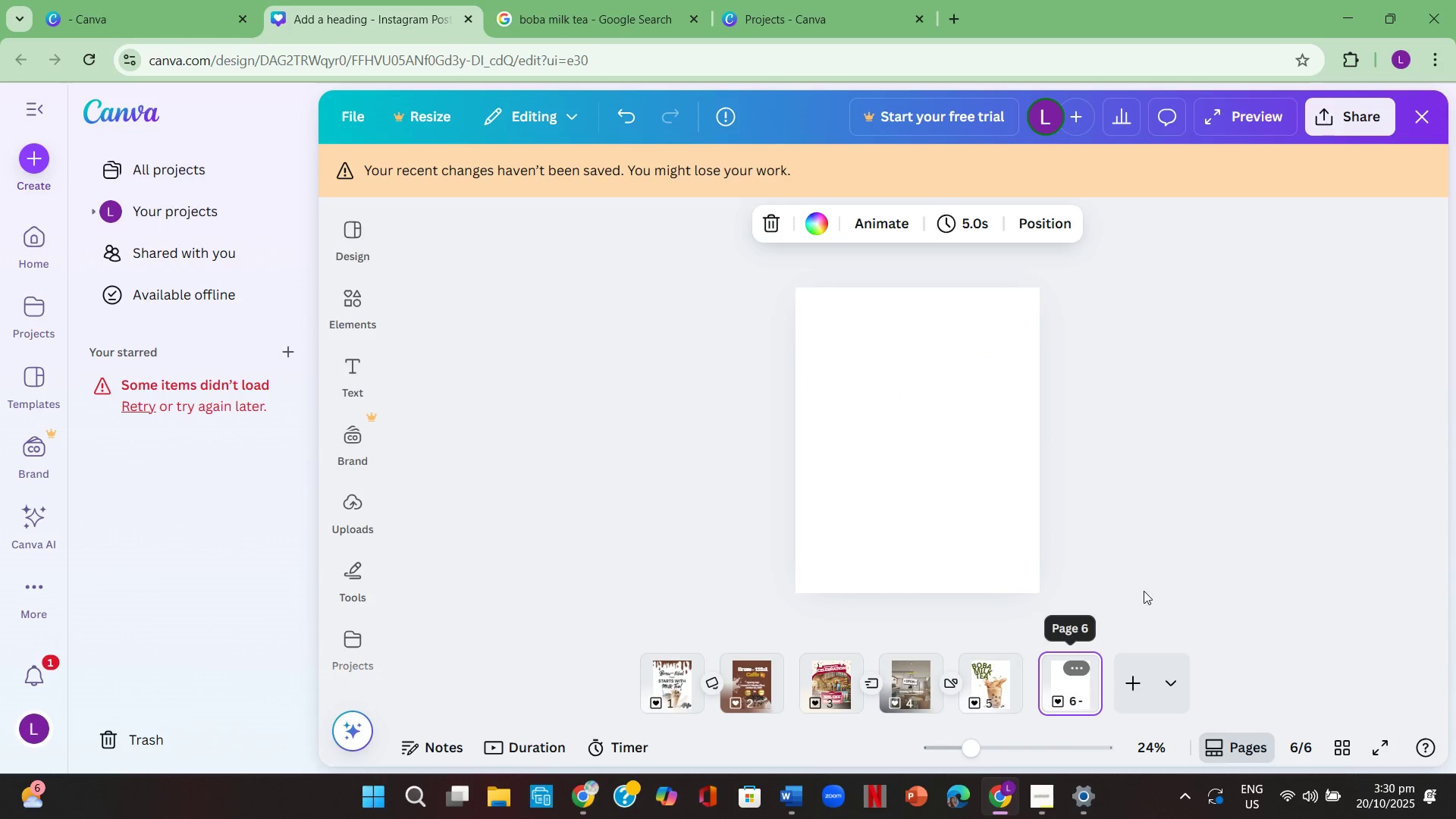 
left_click([1178, 528])
 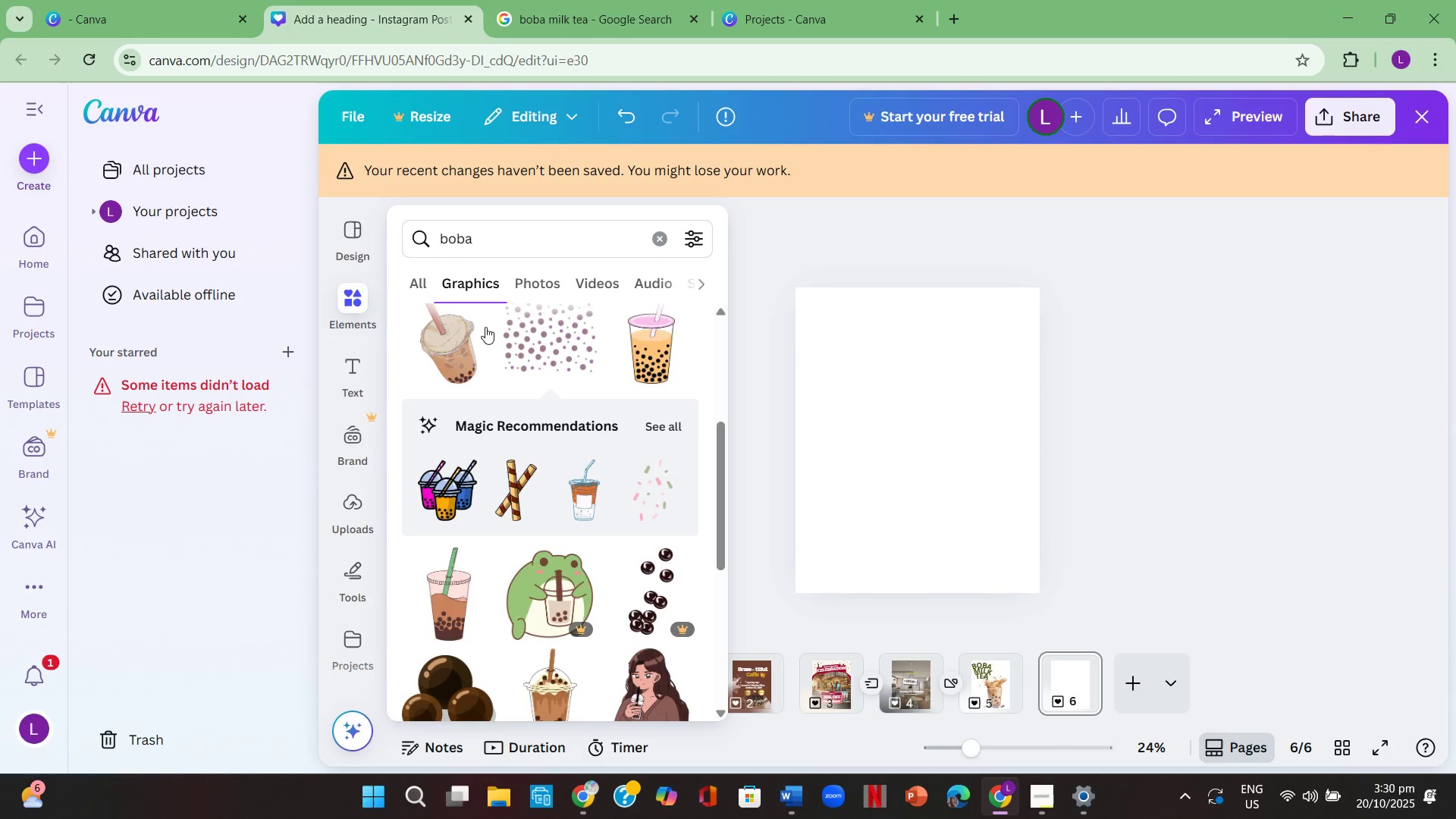 
left_click([422, 281])
 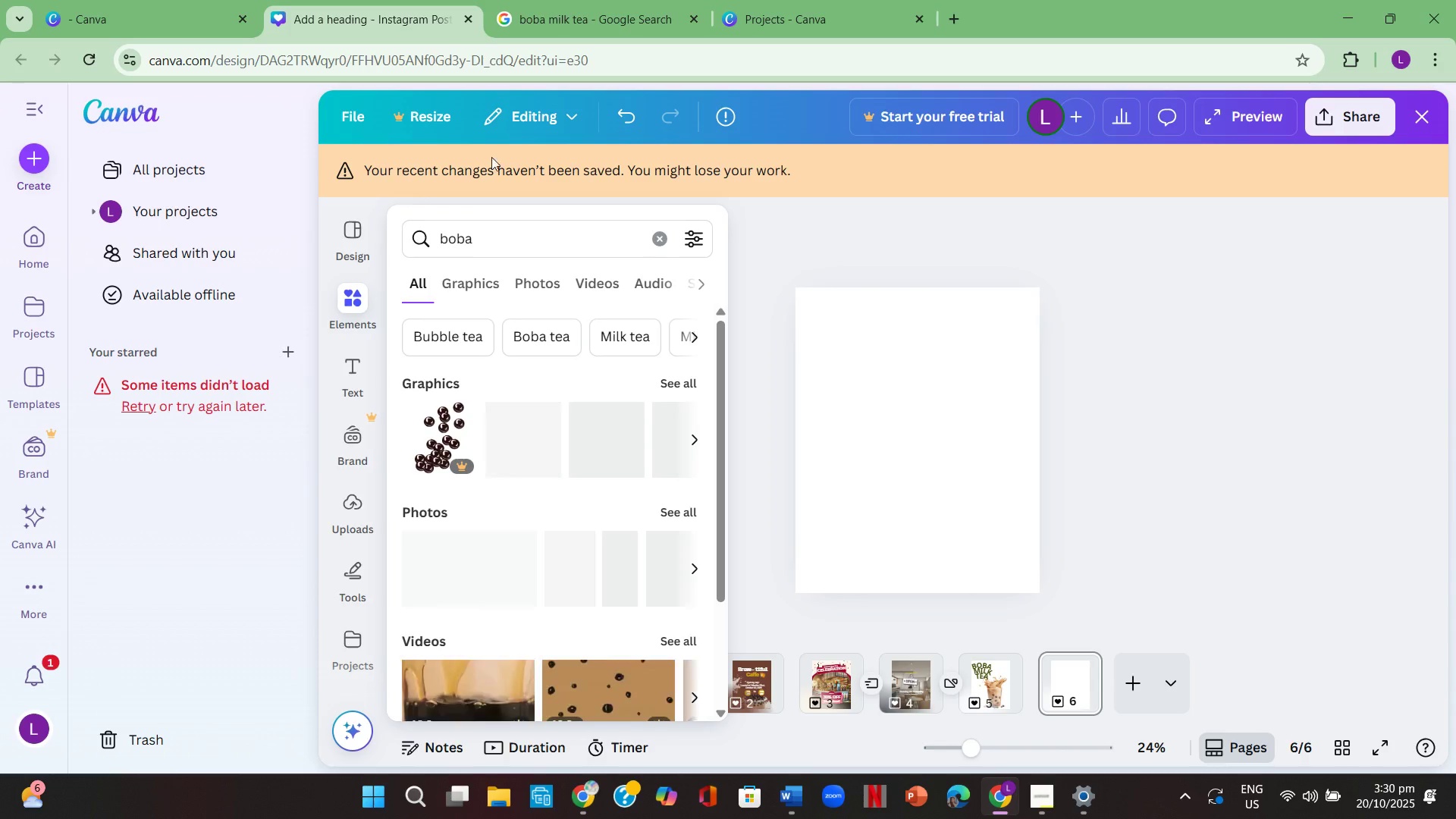 
left_click([527, 158])
 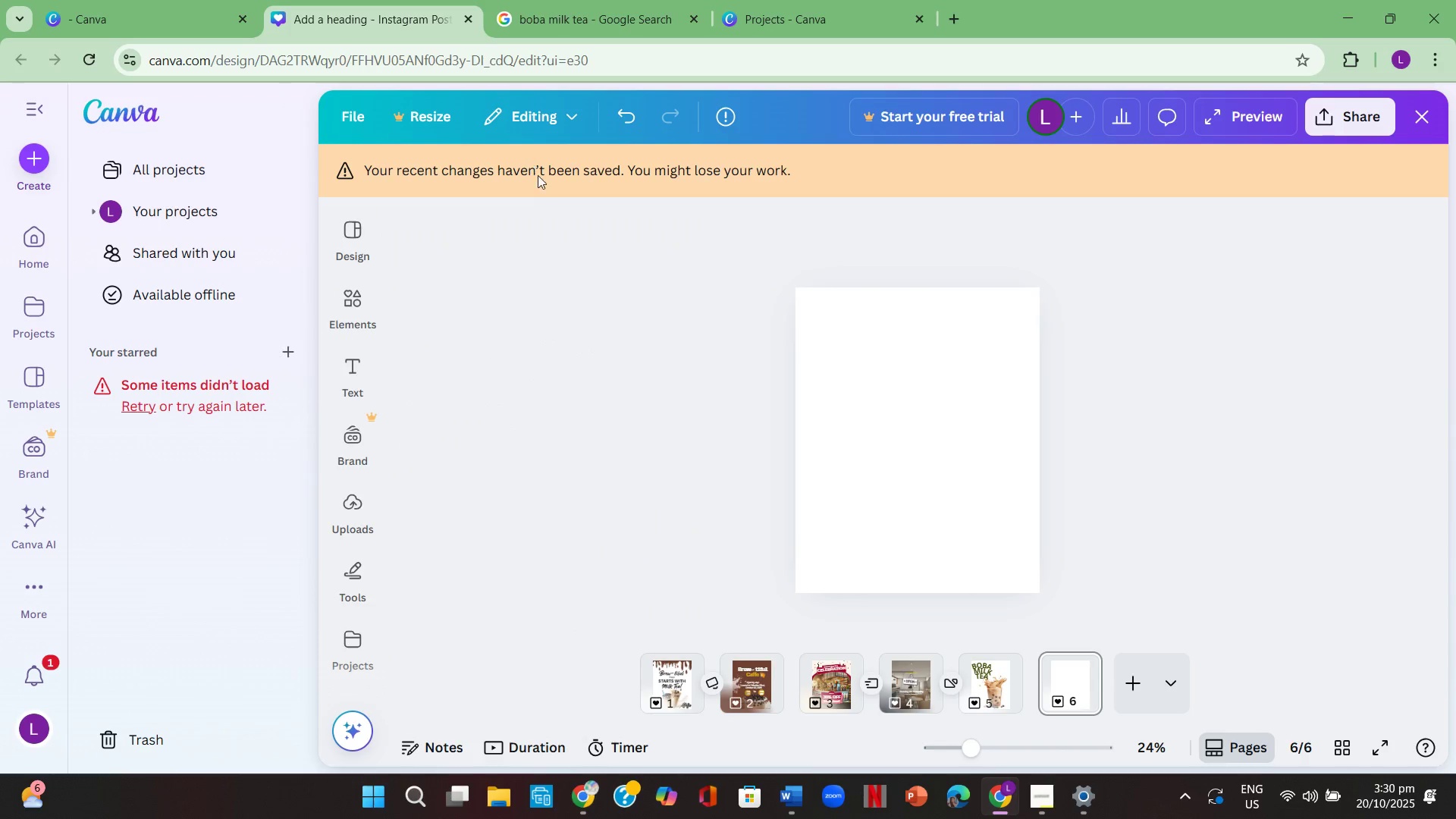 
left_click_drag(start_coordinate=[539, 175], to_coordinate=[427, 143])
 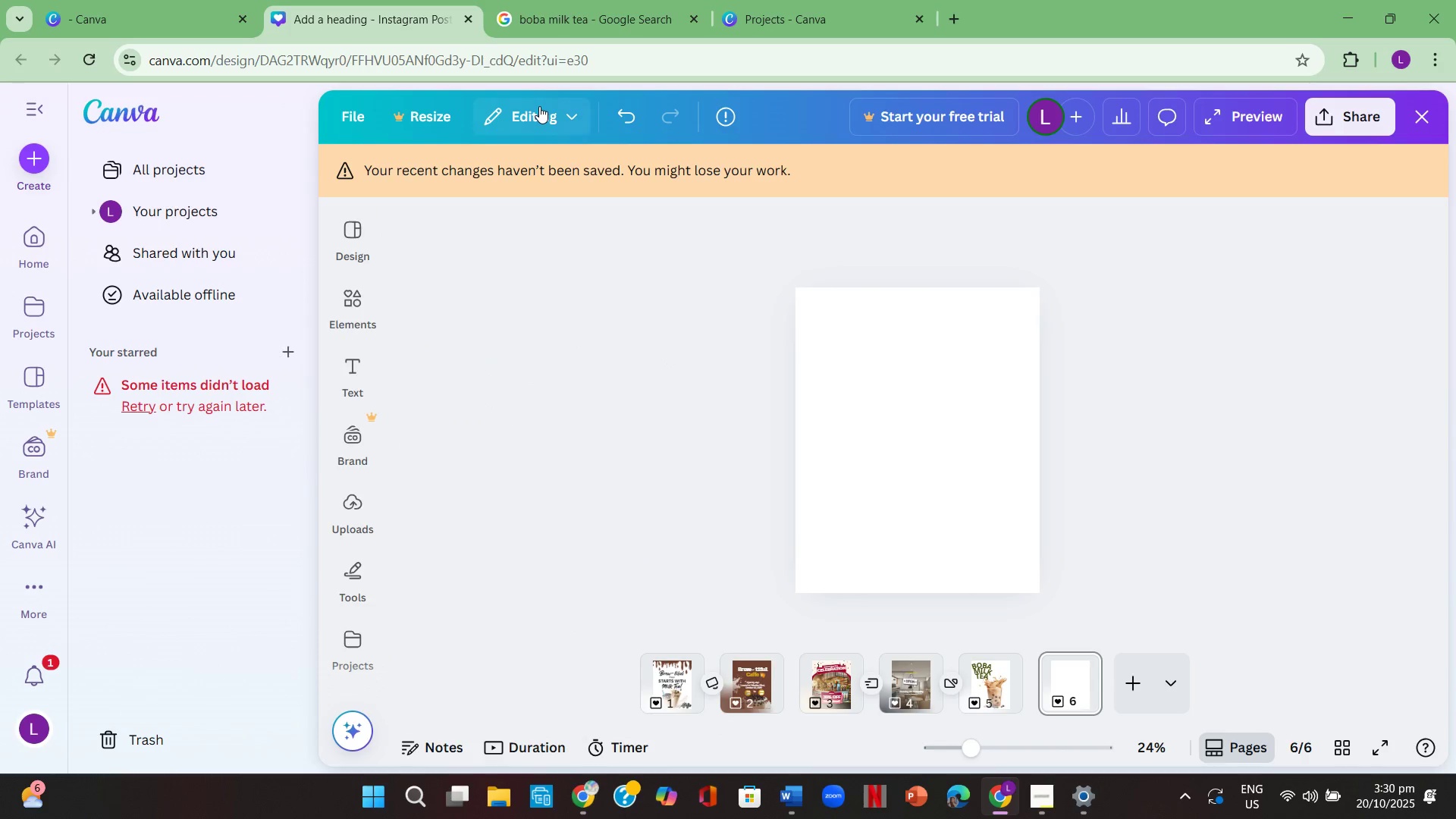 
left_click([539, 106])
 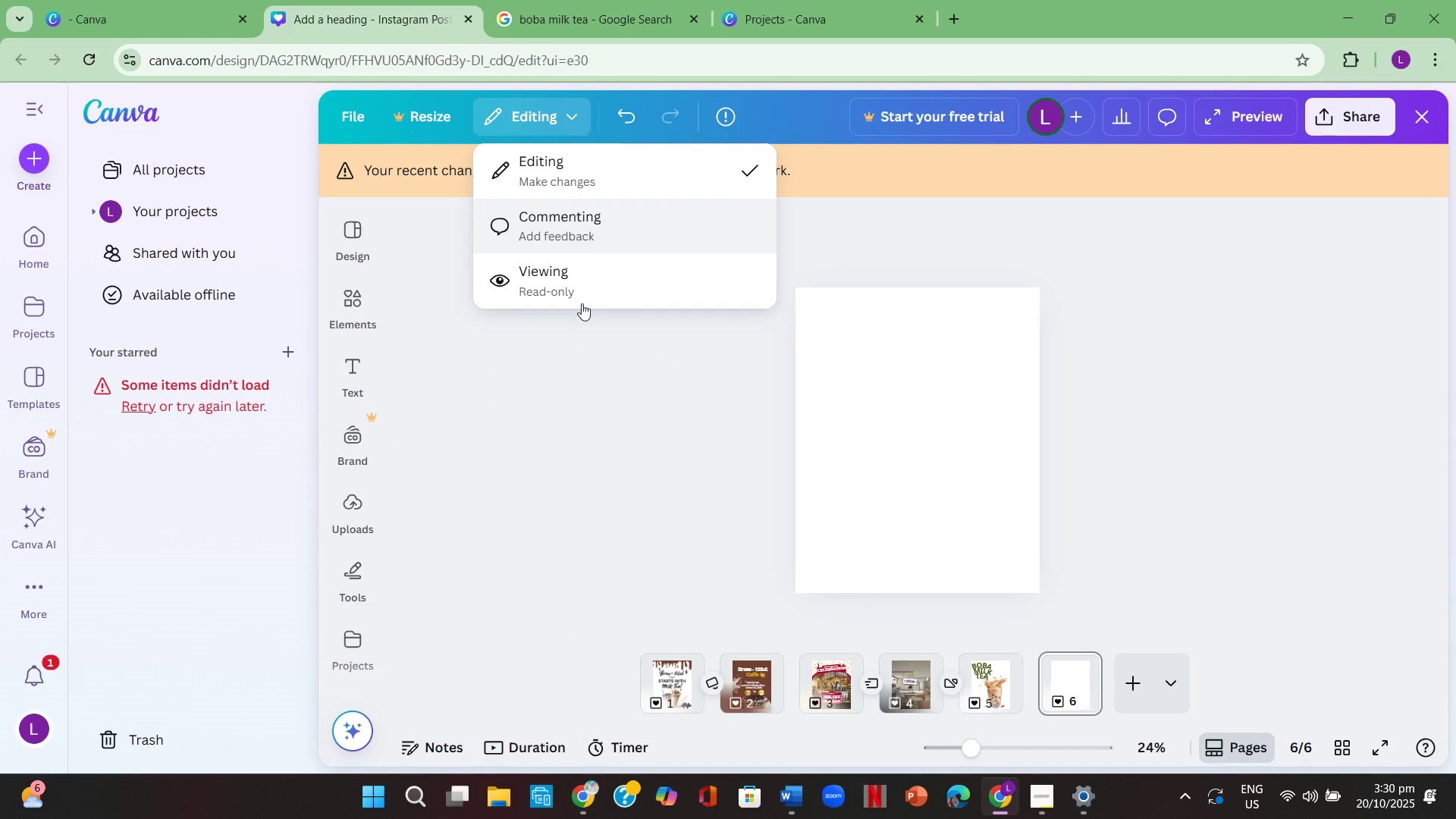 
left_click([568, 437])
 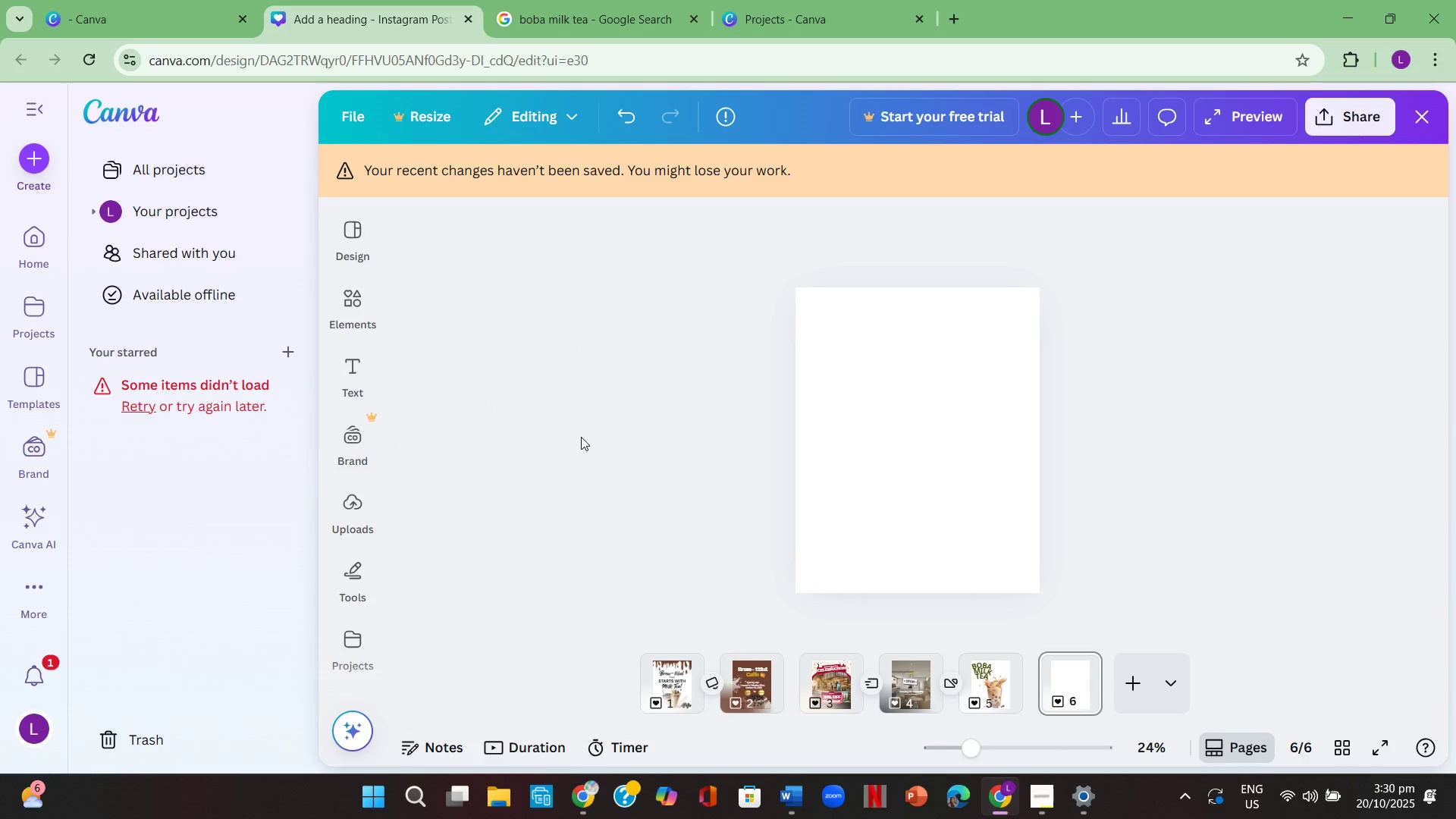 
left_click([581, 437])
 